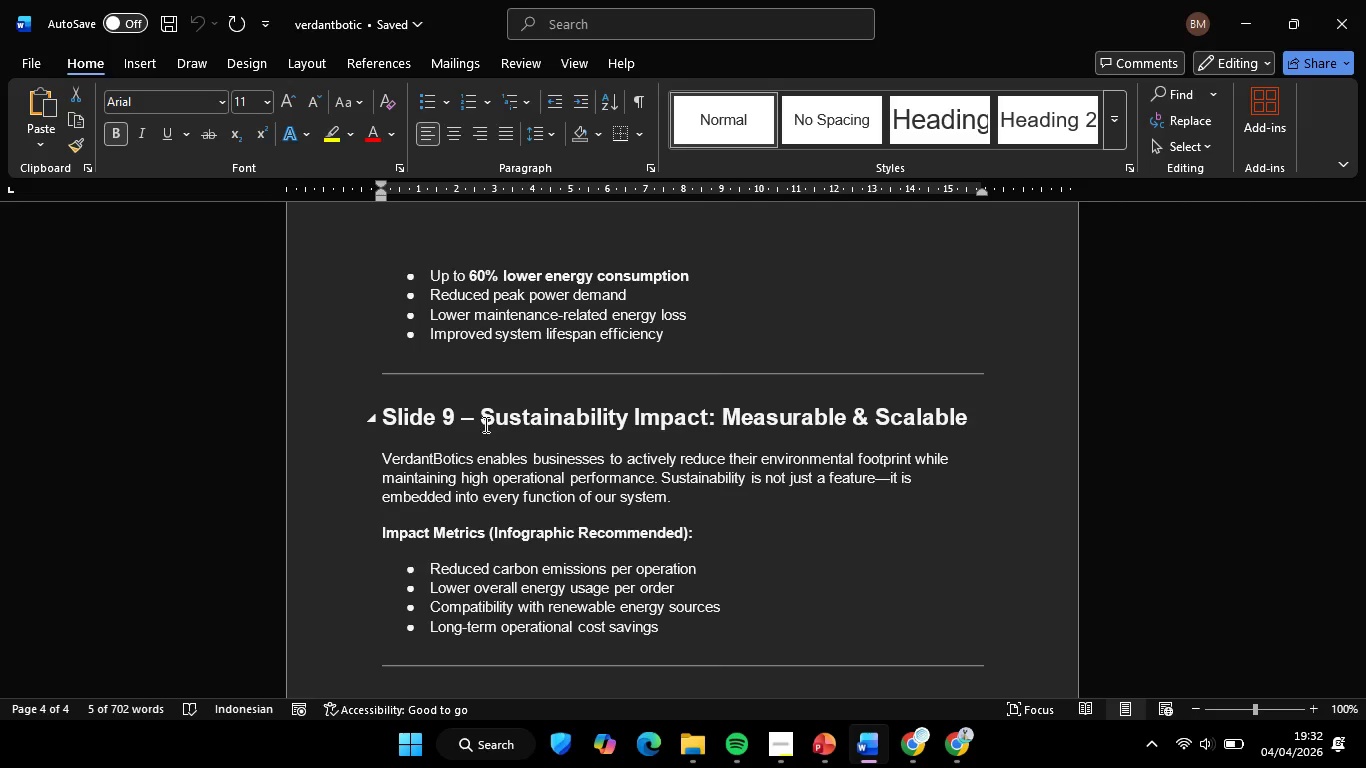 
left_click([484, 419])
 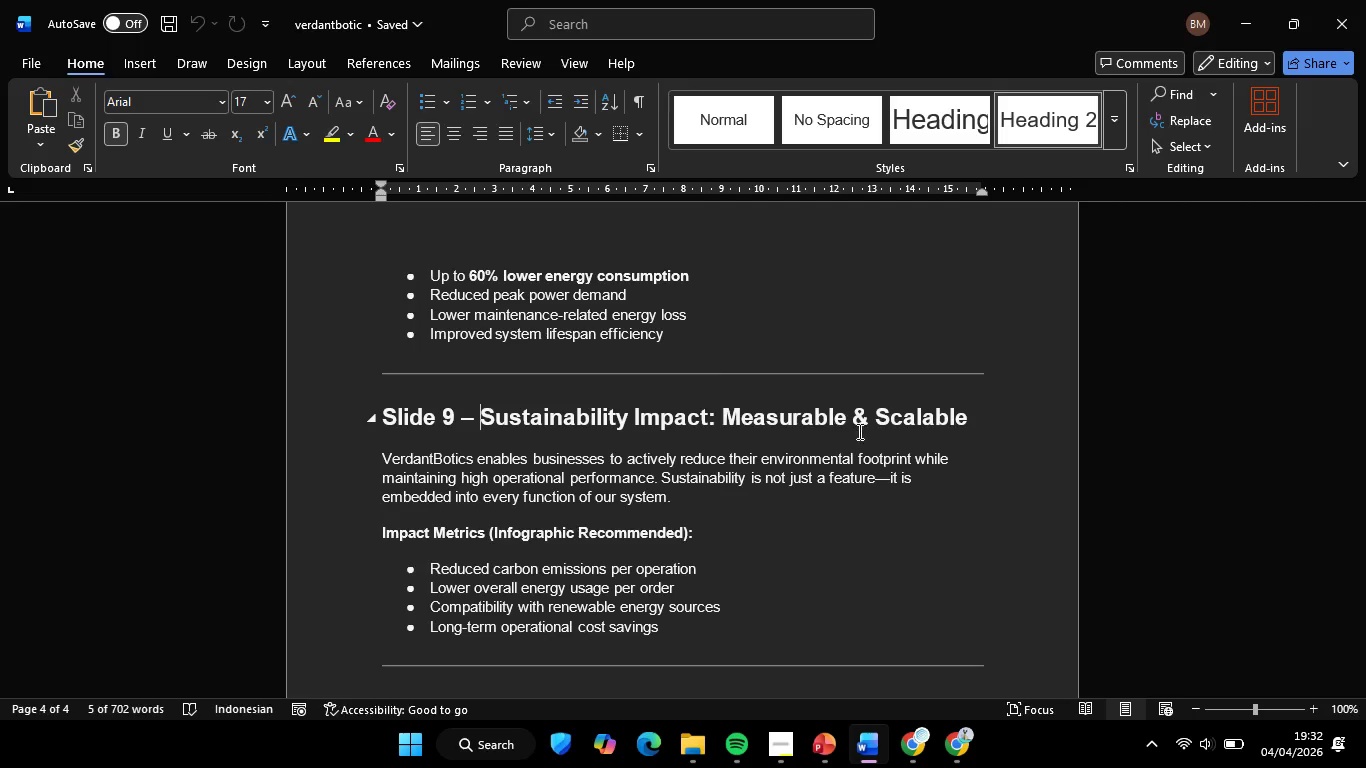 
hold_key(key=ShiftLeft, duration=1.66)
left_click([965, 413])
 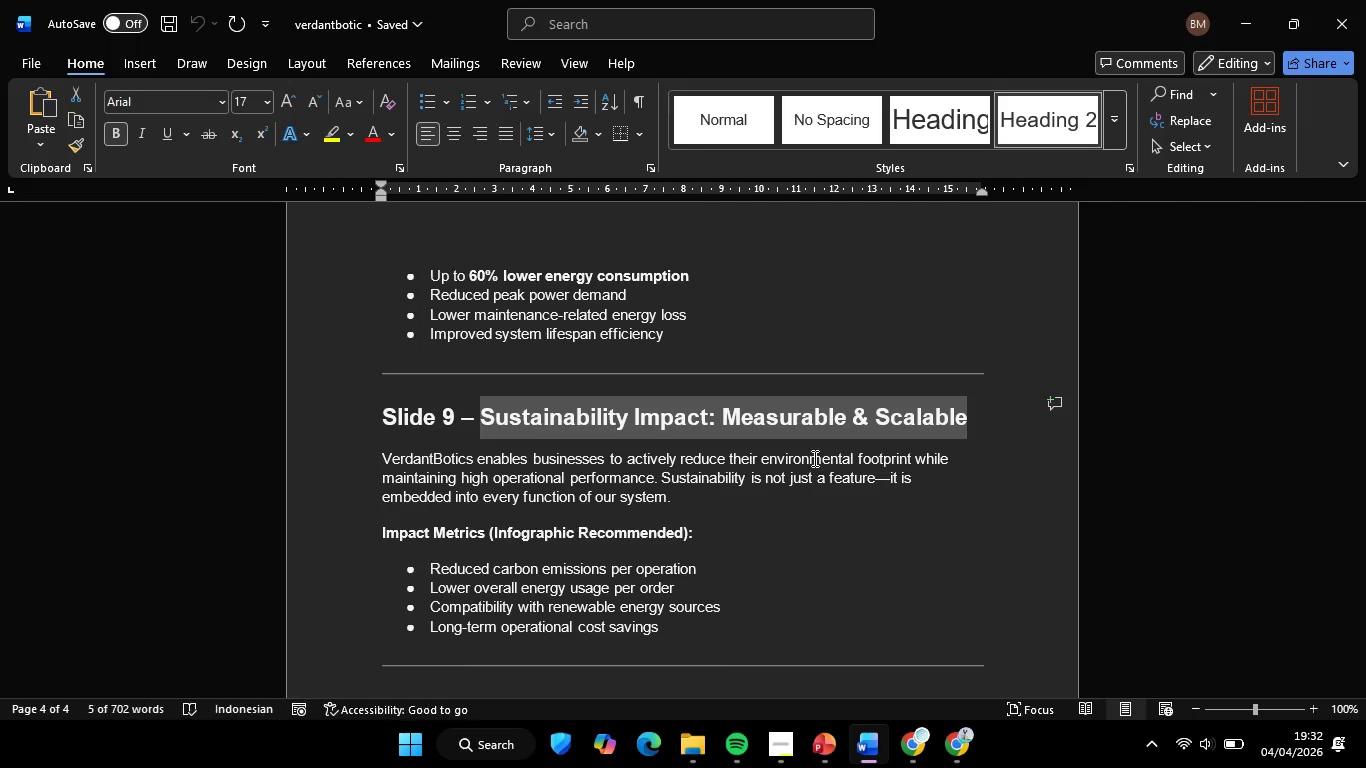 
key(Control+C)
 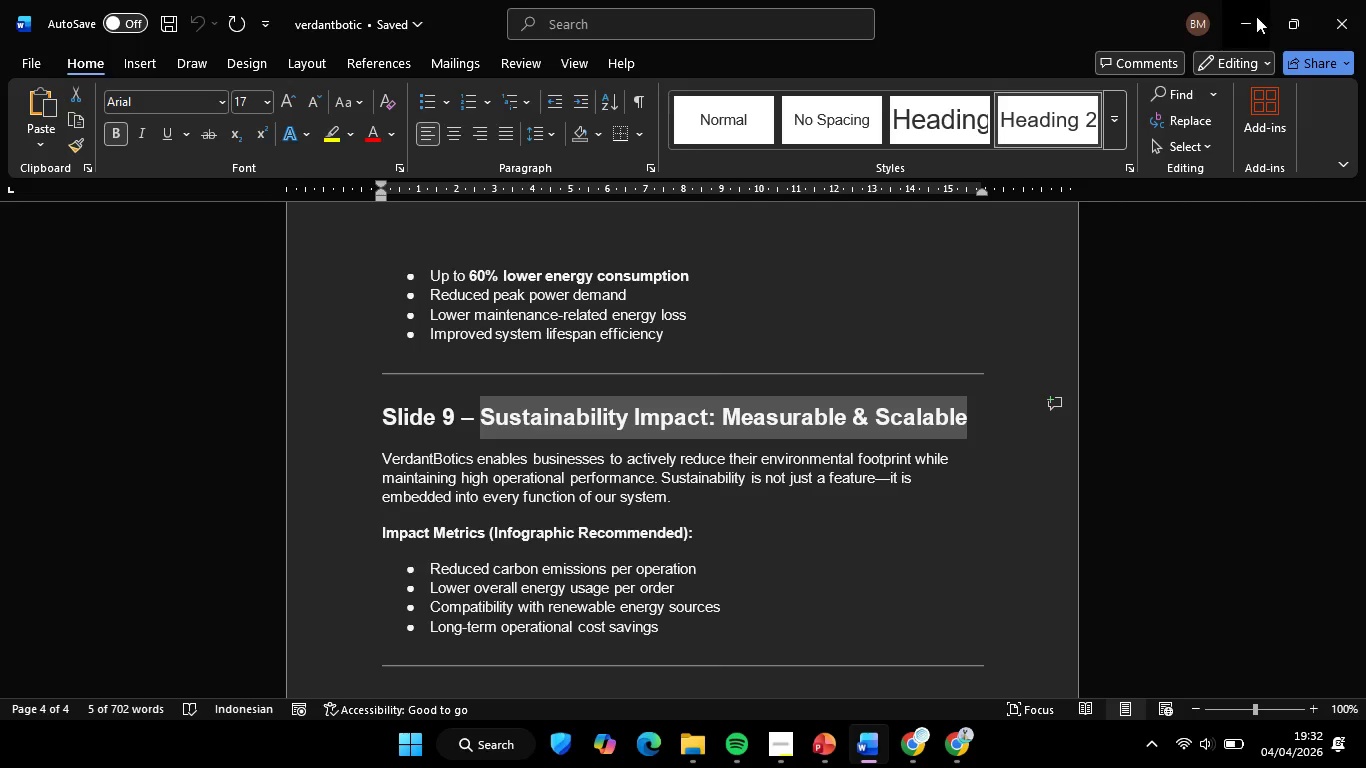 
left_click([1256, 16])
 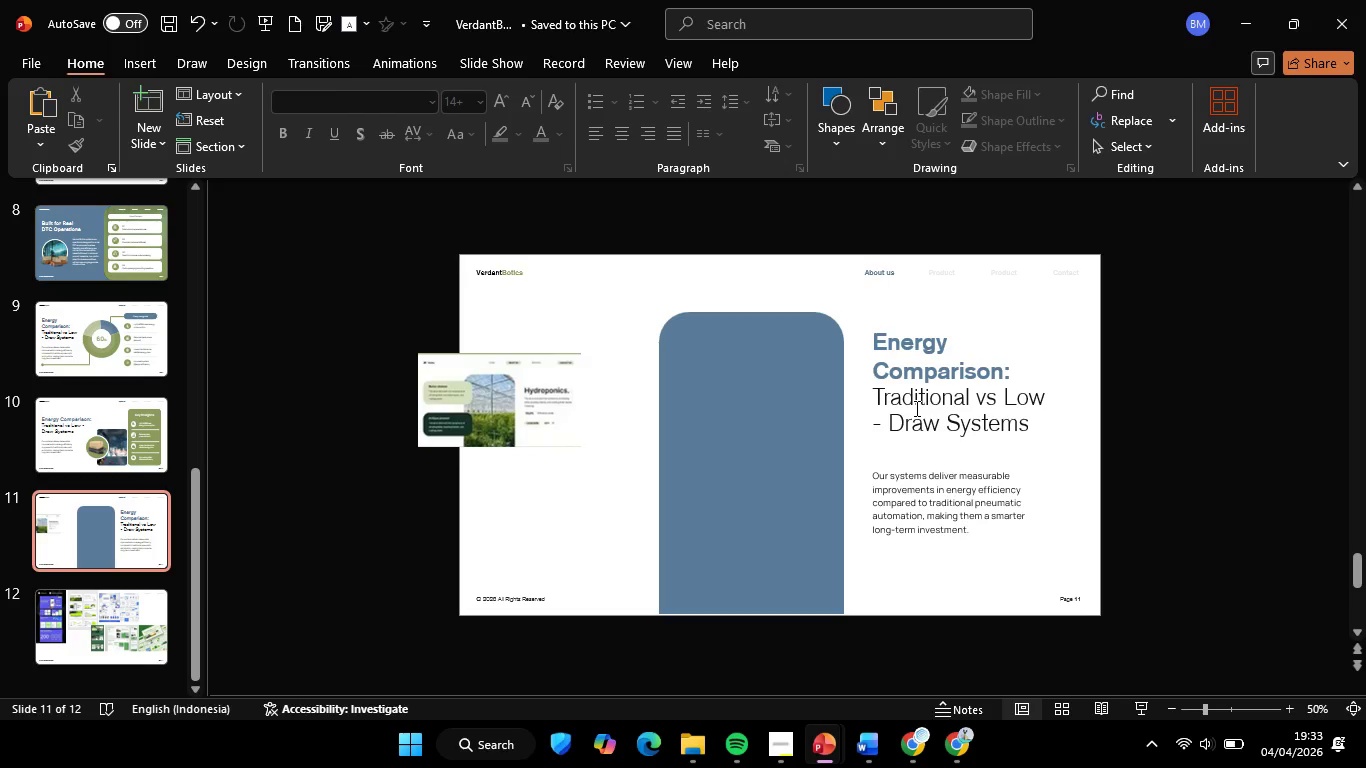 
left_click([915, 408])
 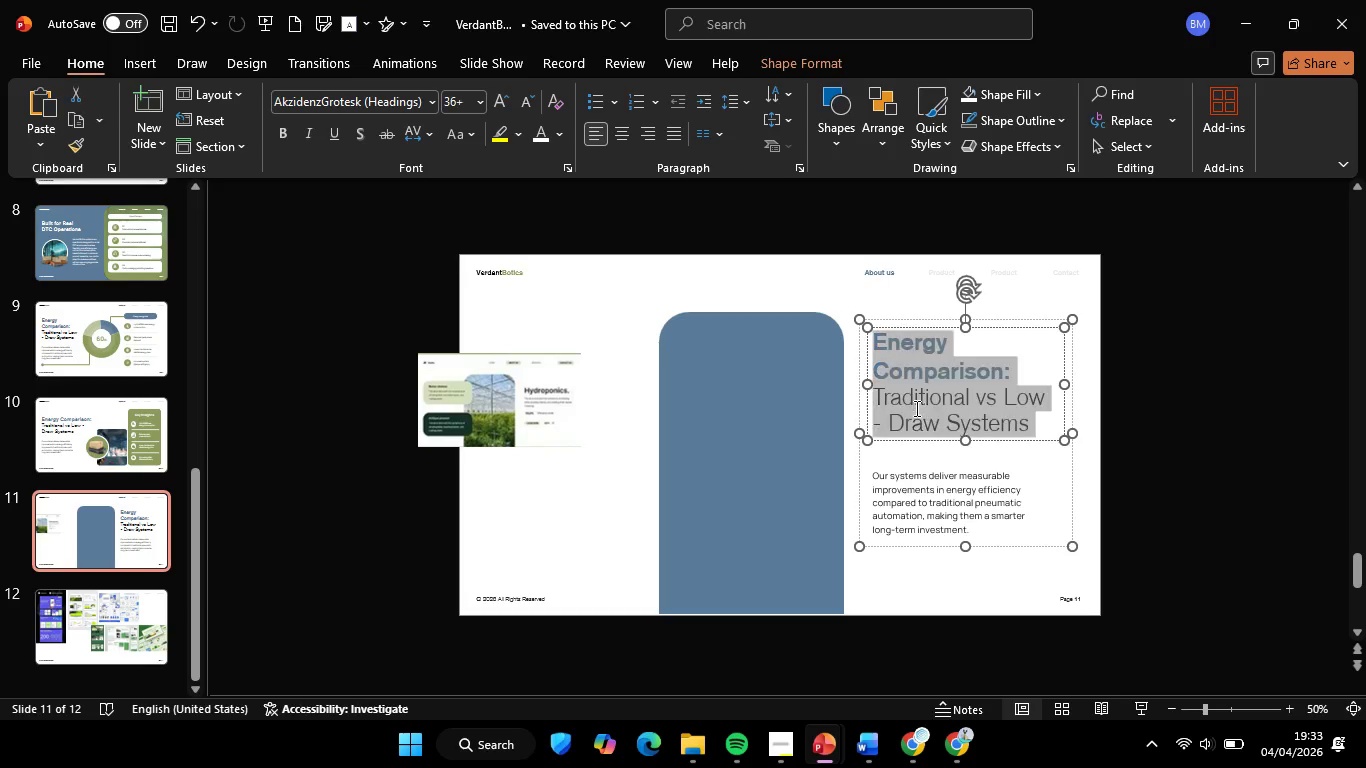 
key(Control+A)
 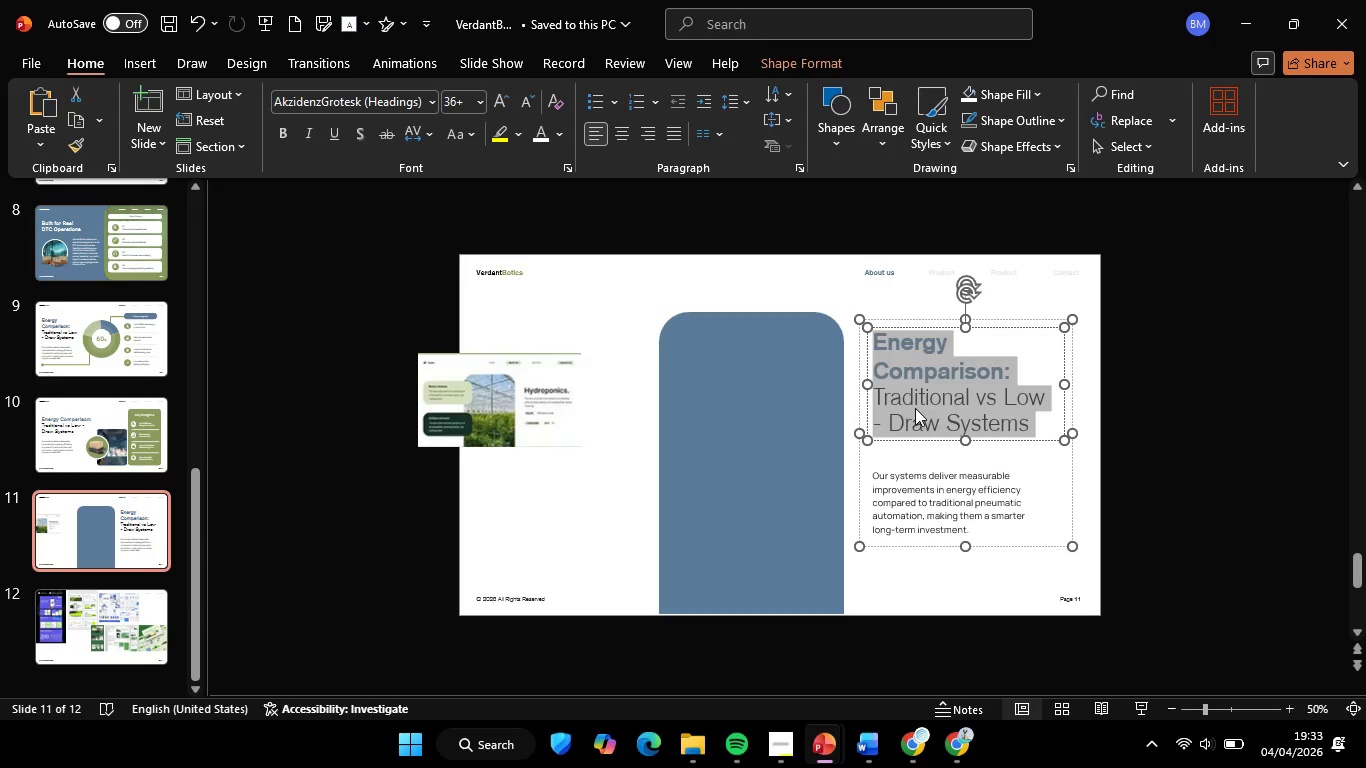 
right_click([915, 408])
 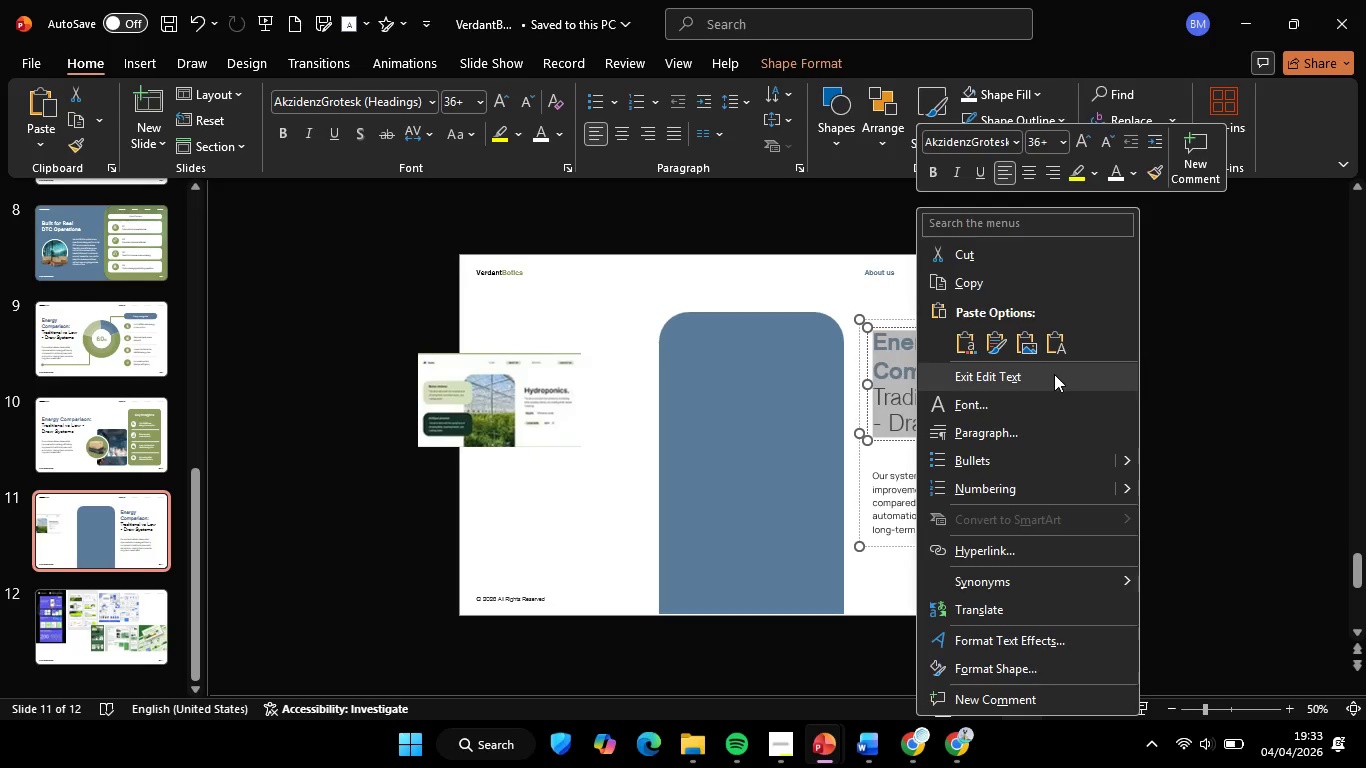 
left_click([1057, 344])
 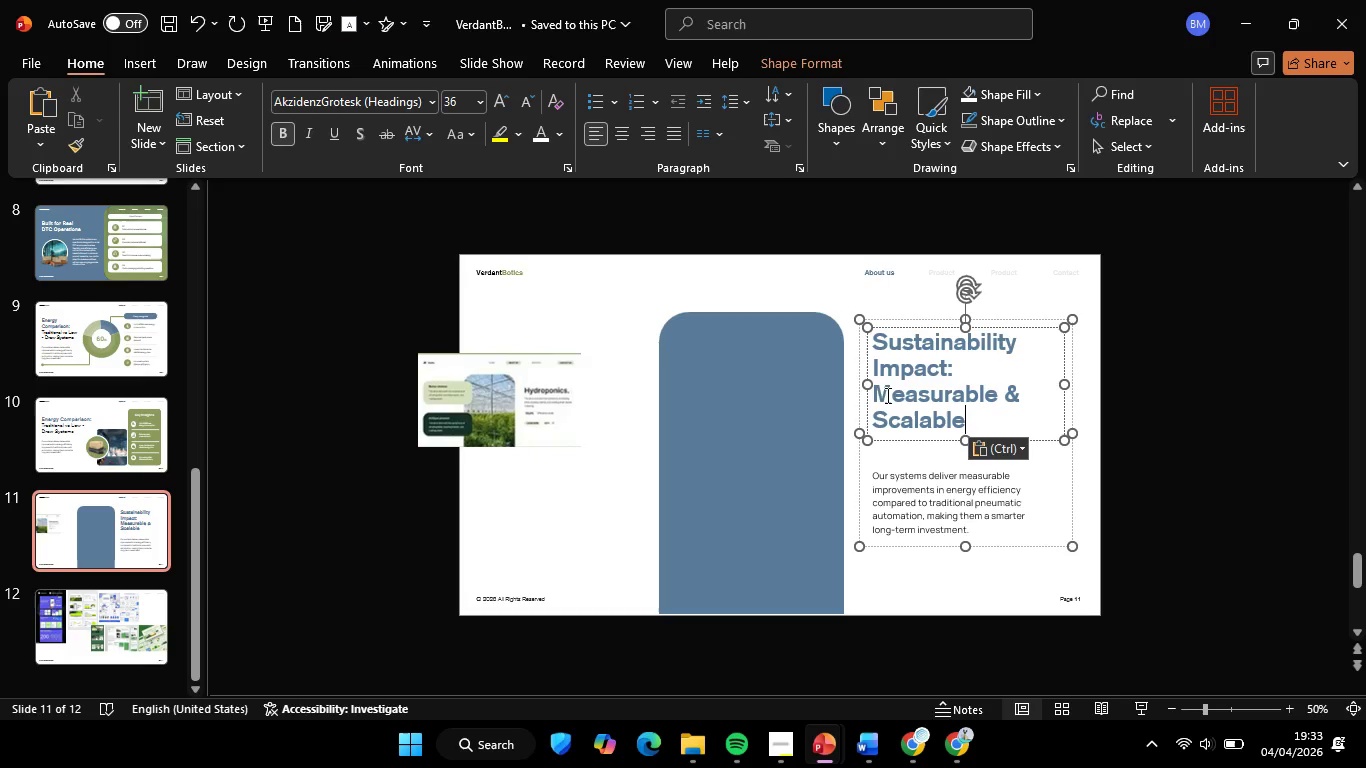 
left_click_drag(start_coordinate=[883, 395], to_coordinate=[1003, 422])
 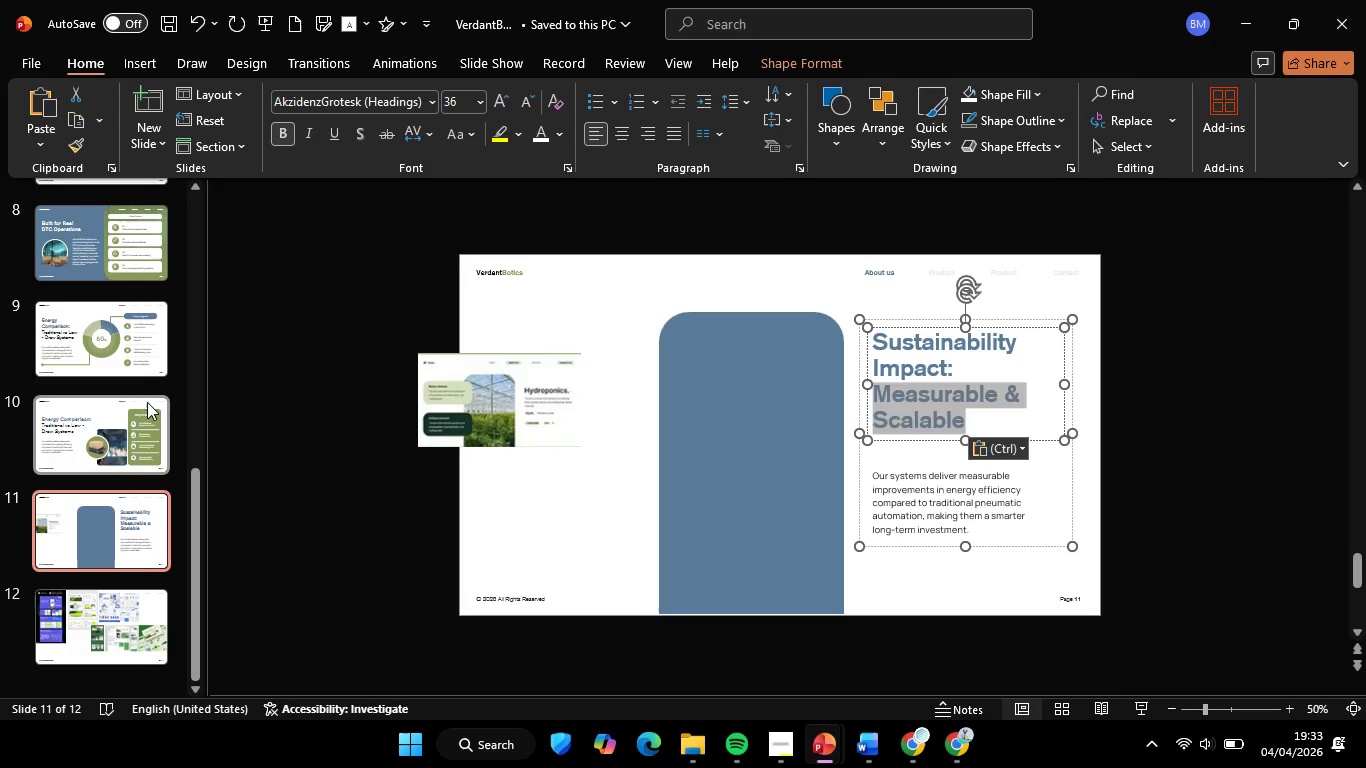 
left_click([101, 437])
 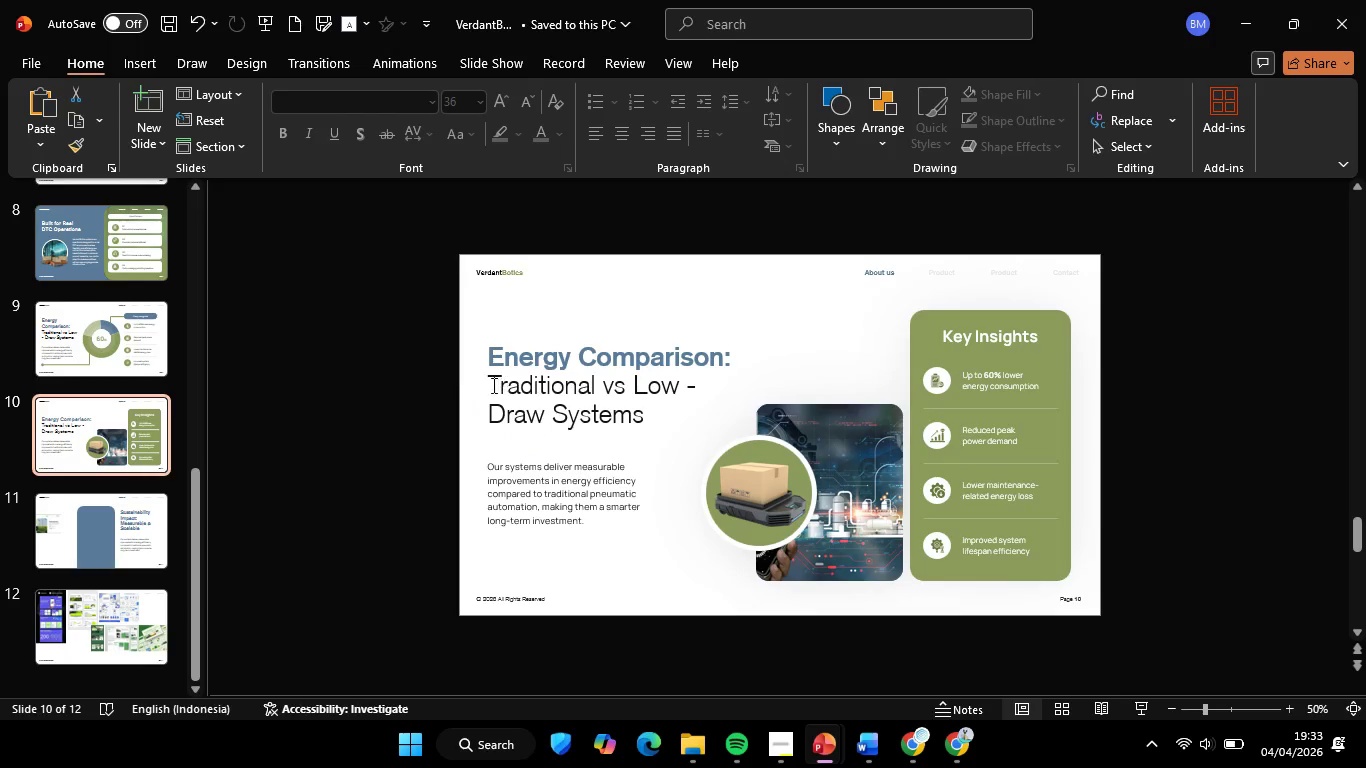 
left_click_drag(start_coordinate=[491, 385], to_coordinate=[730, 427])
 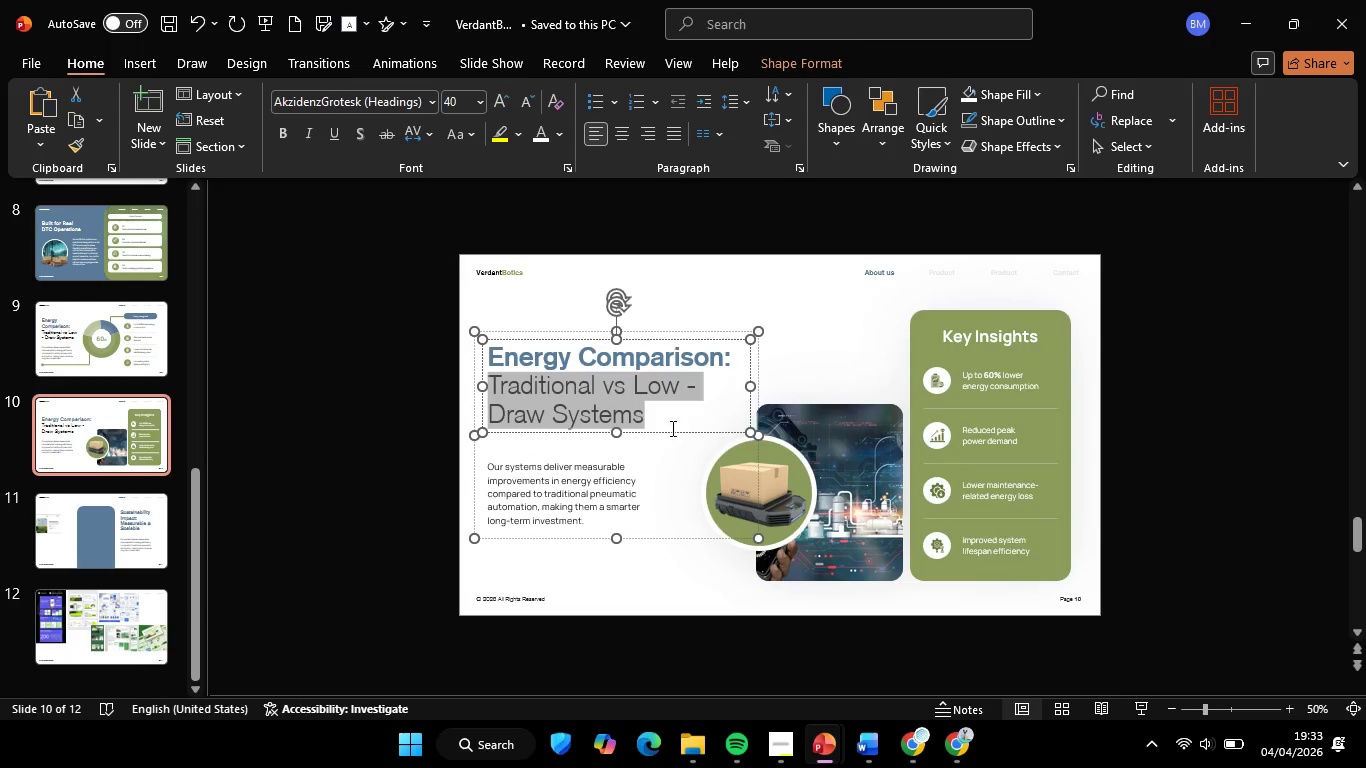 
key(Control+Shift+C)
 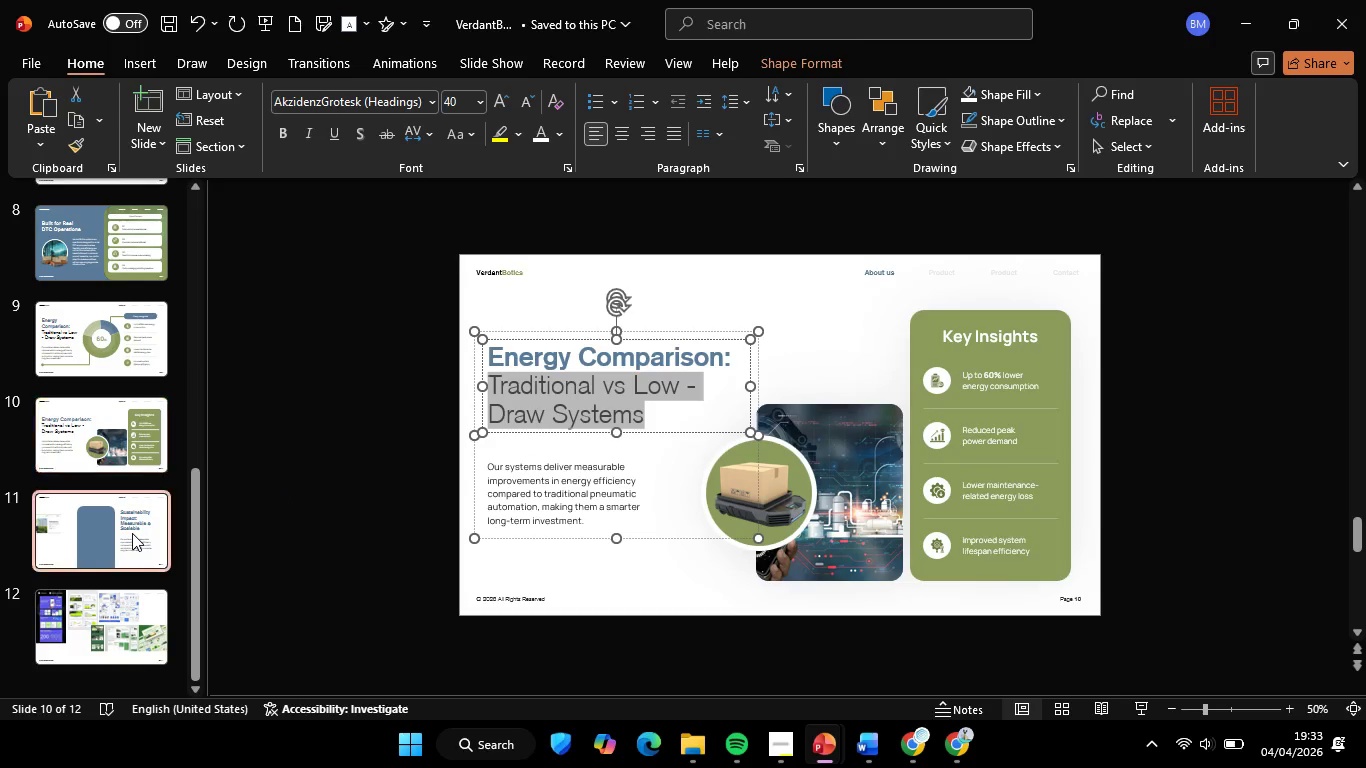 
left_click([132, 533])
 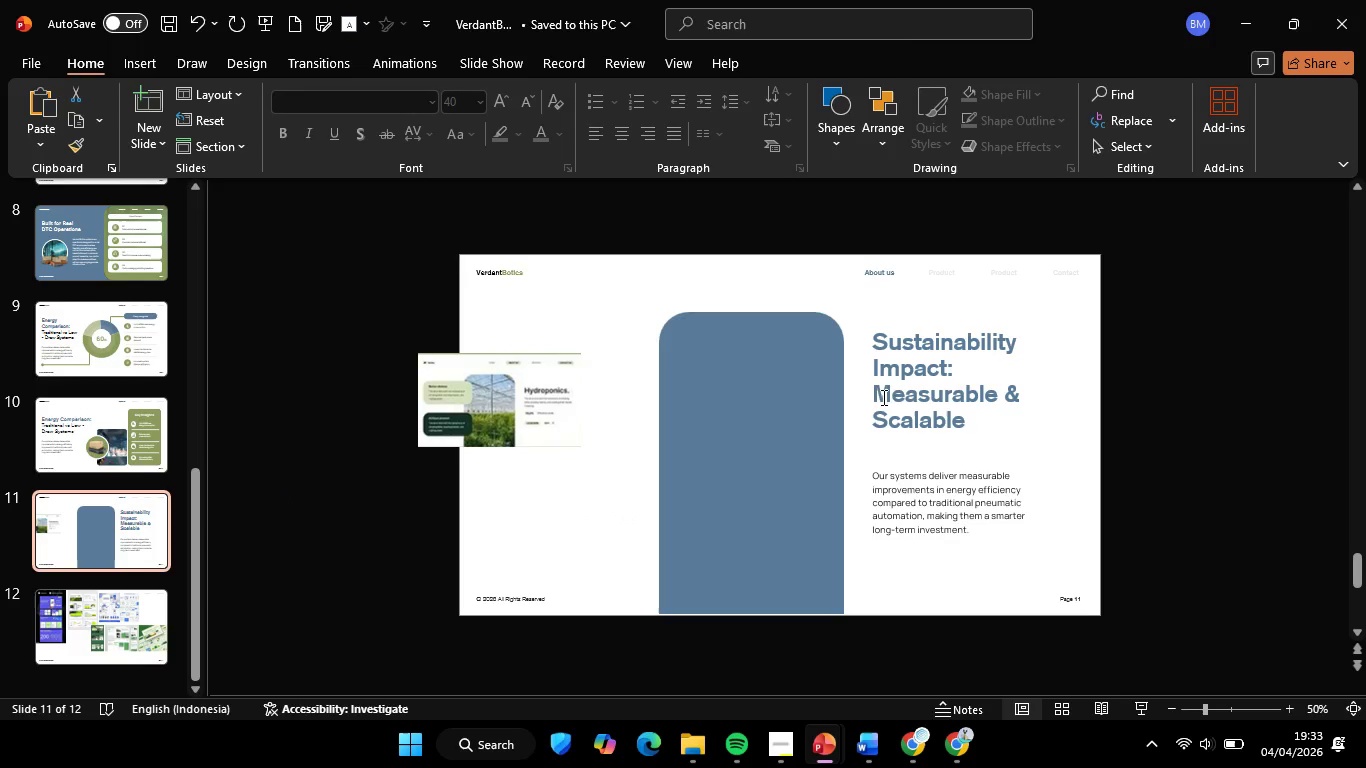 
left_click_drag(start_coordinate=[881, 396], to_coordinate=[1015, 425])
 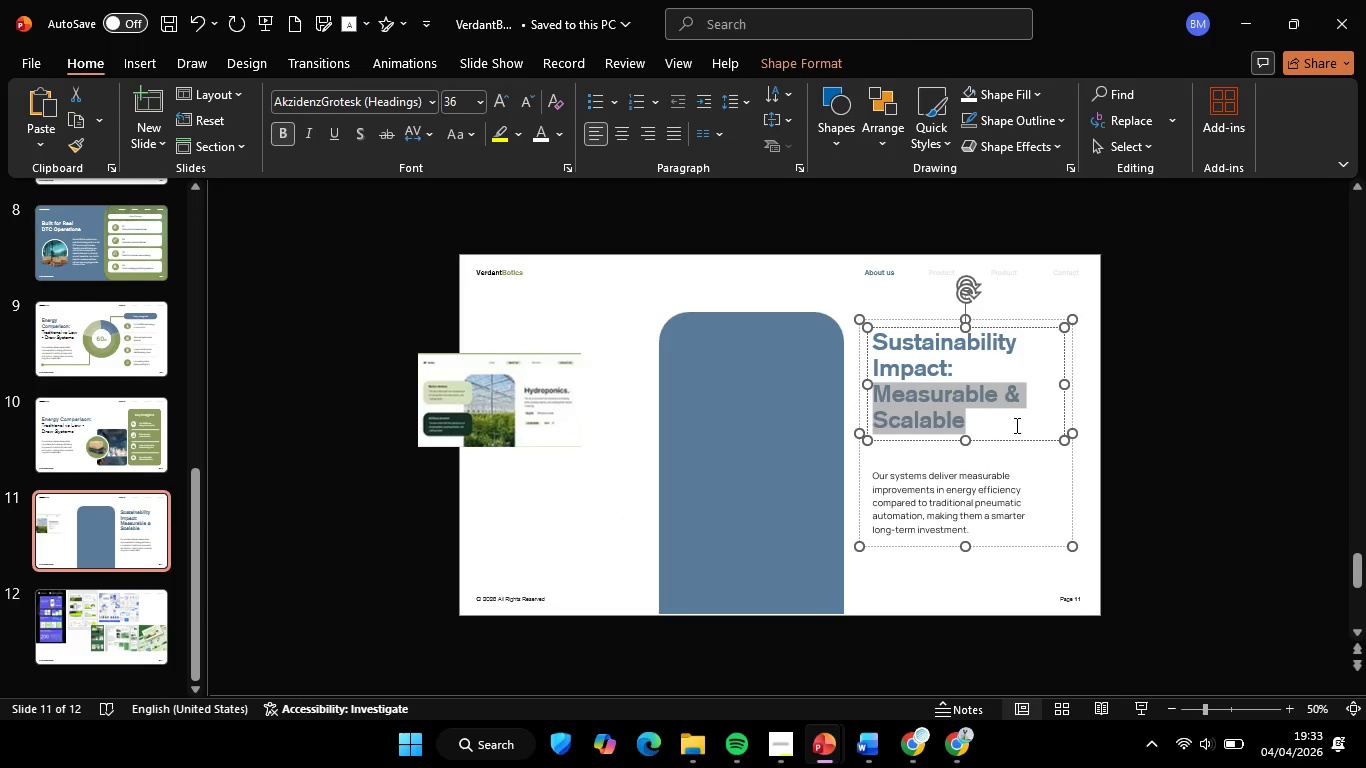 
key(Control+Shift+V)
 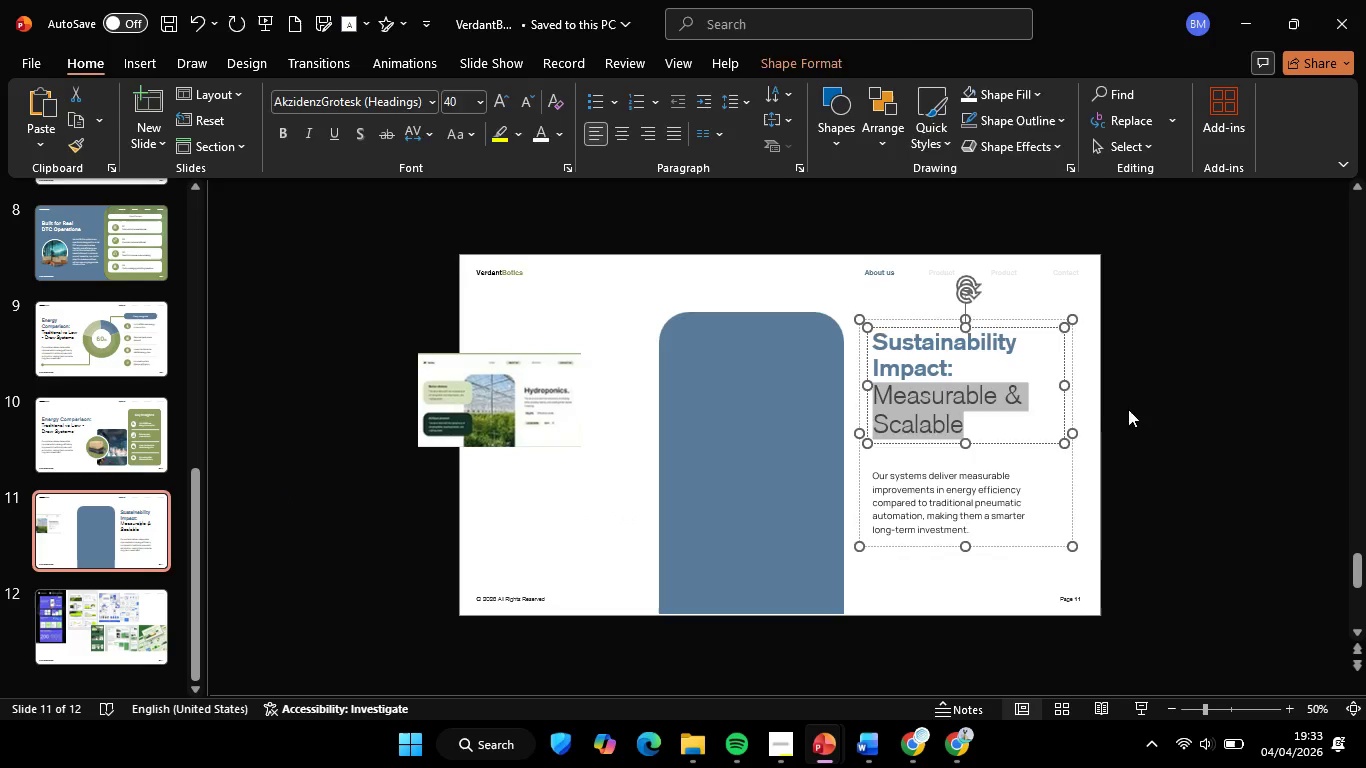 
left_click([1128, 409])
 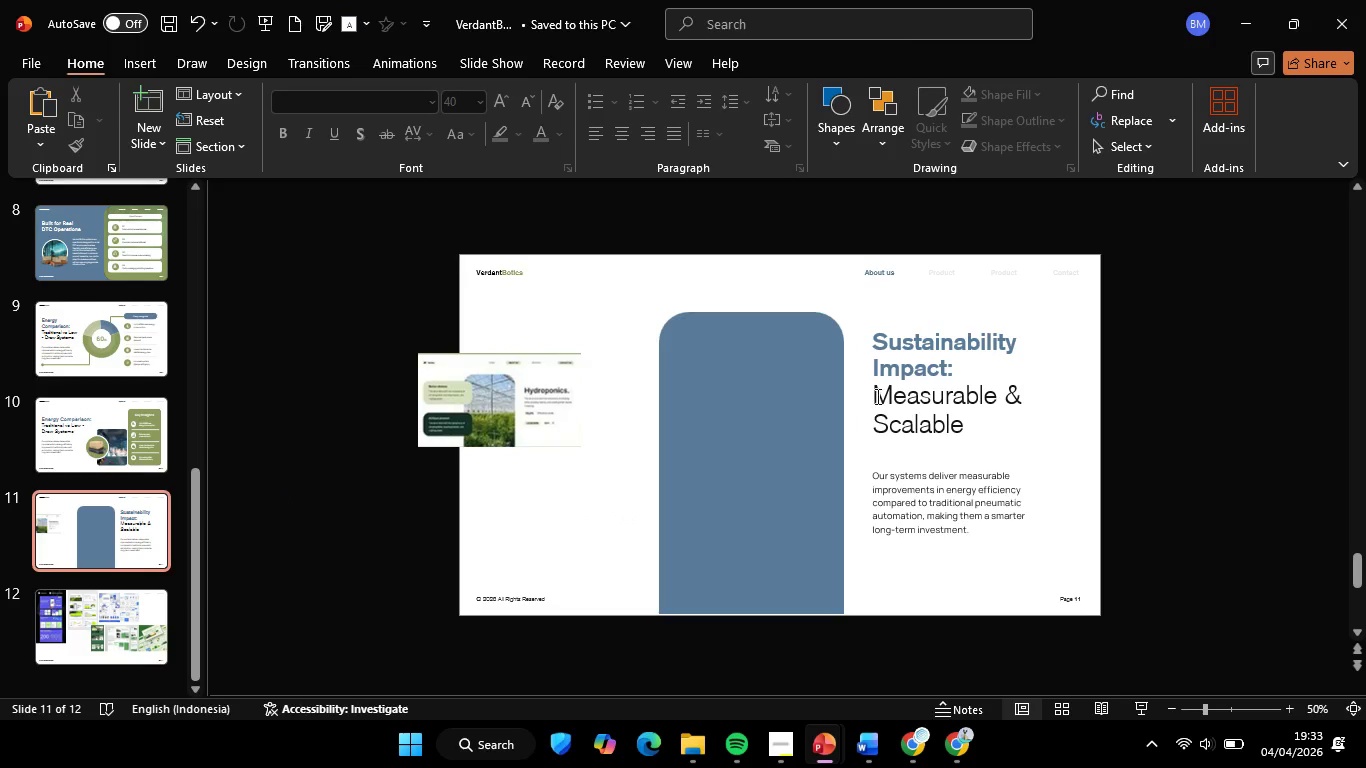 
left_click([876, 396])
 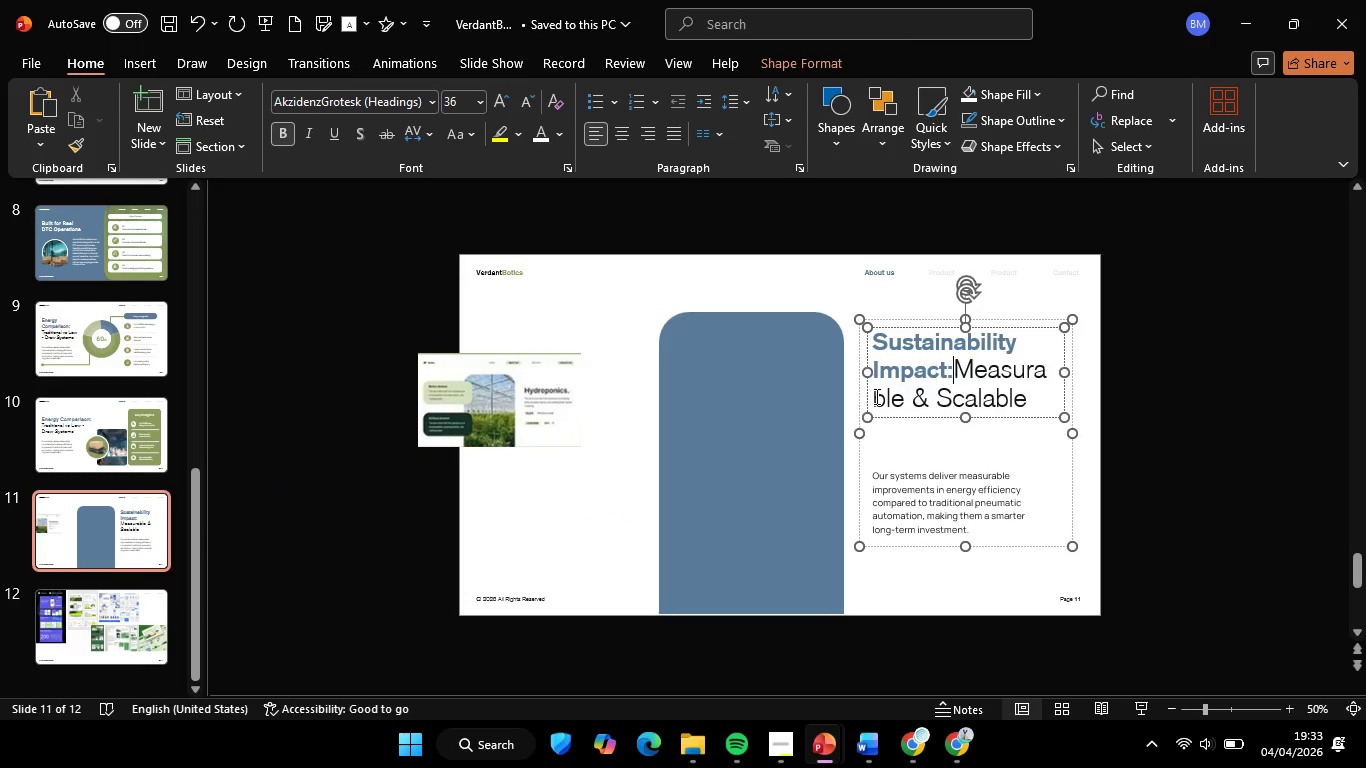 
key(Backspace)
 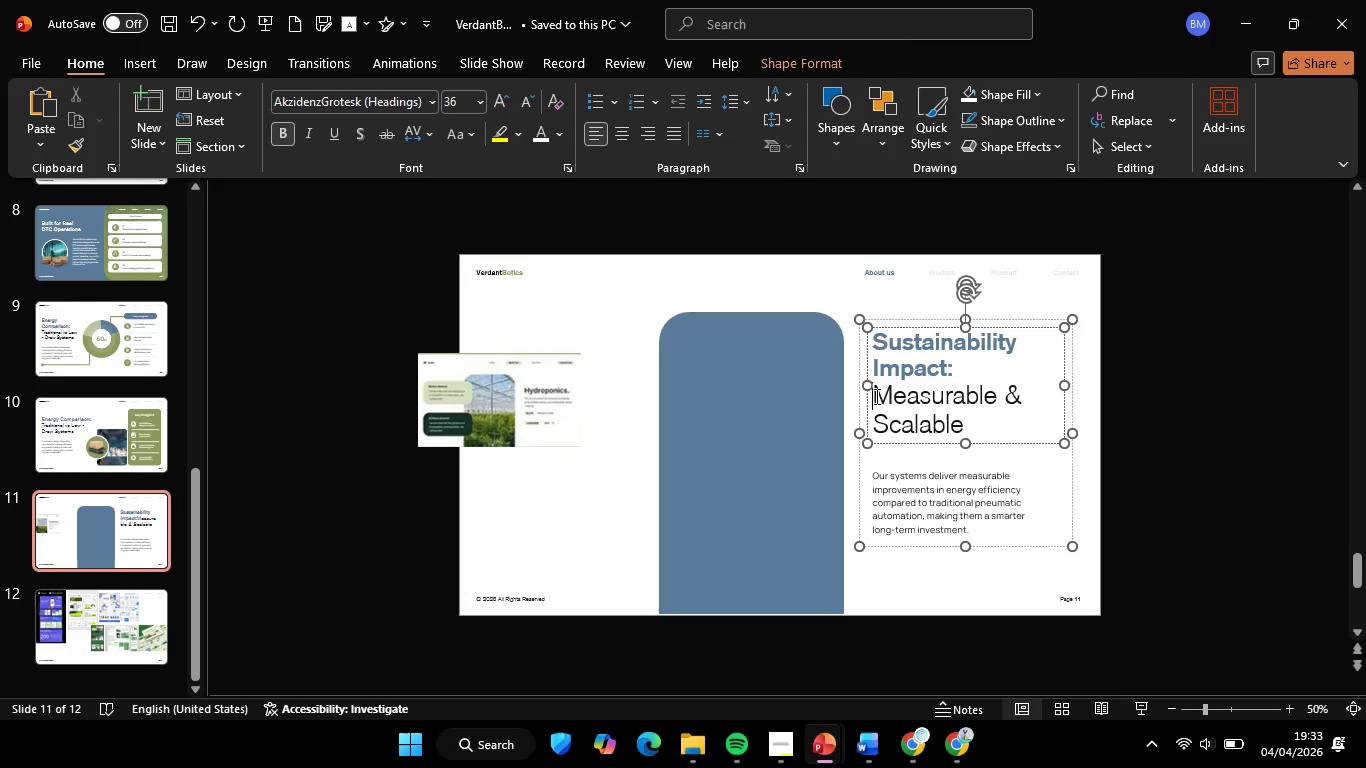 
key(Space)
 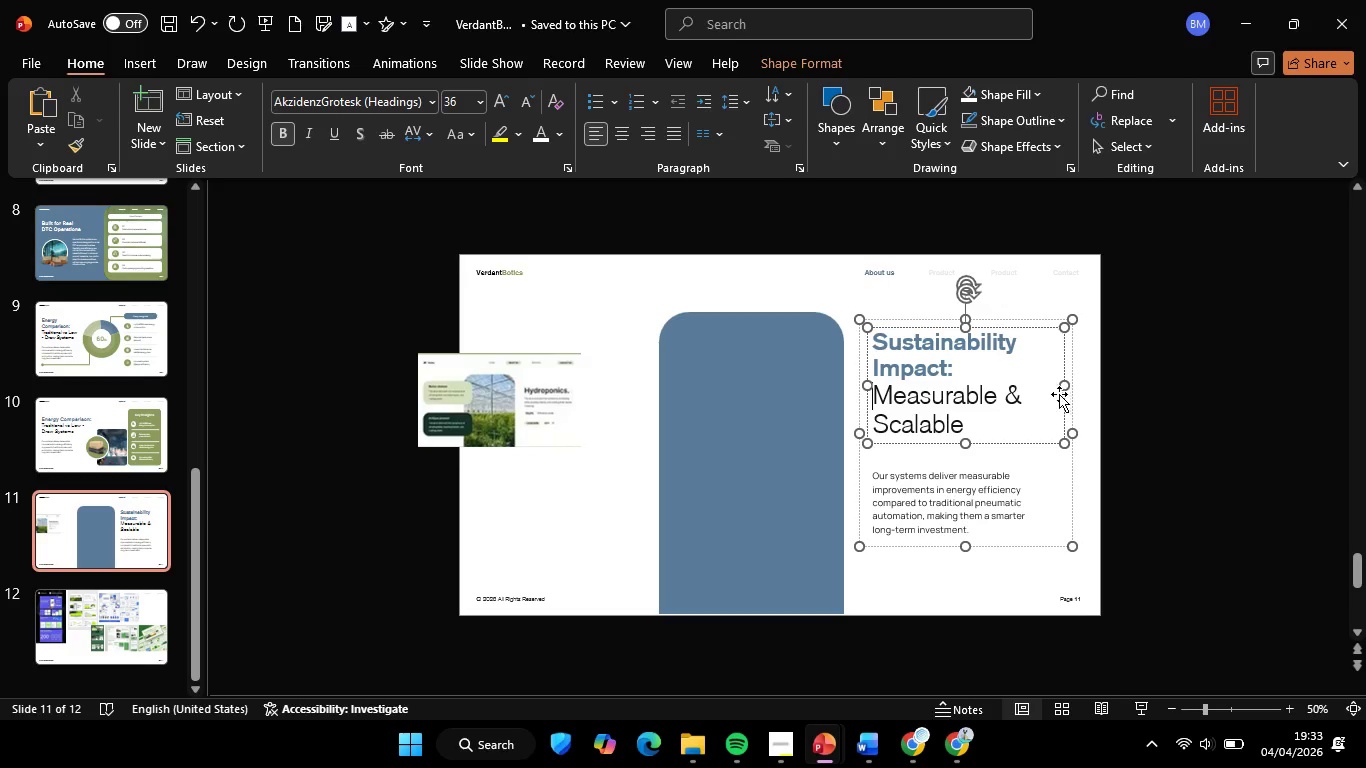 
hold_key(key=ShiftLeft, duration=3.42)
left_click_drag(start_coordinate=[1059, 389], to_coordinate=[1097, 409])
 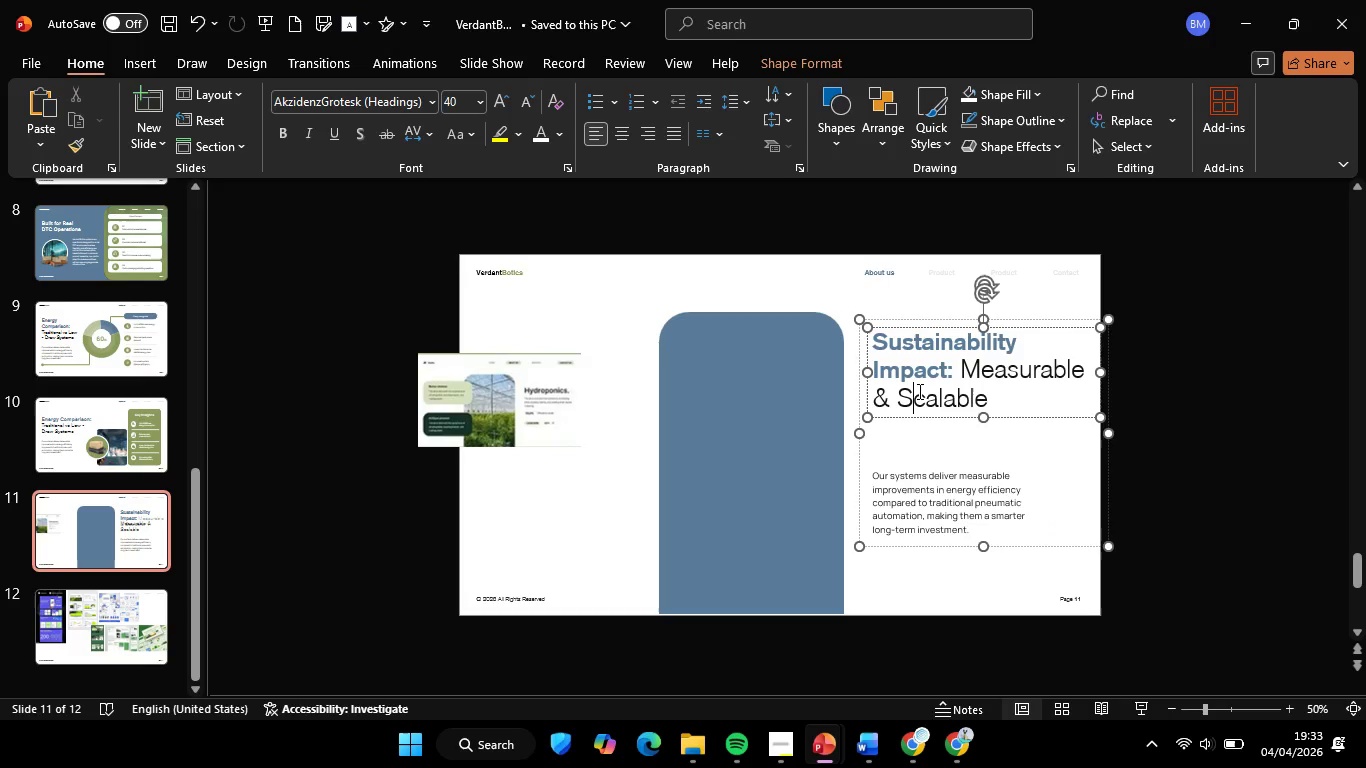 
left_click([918, 391])
 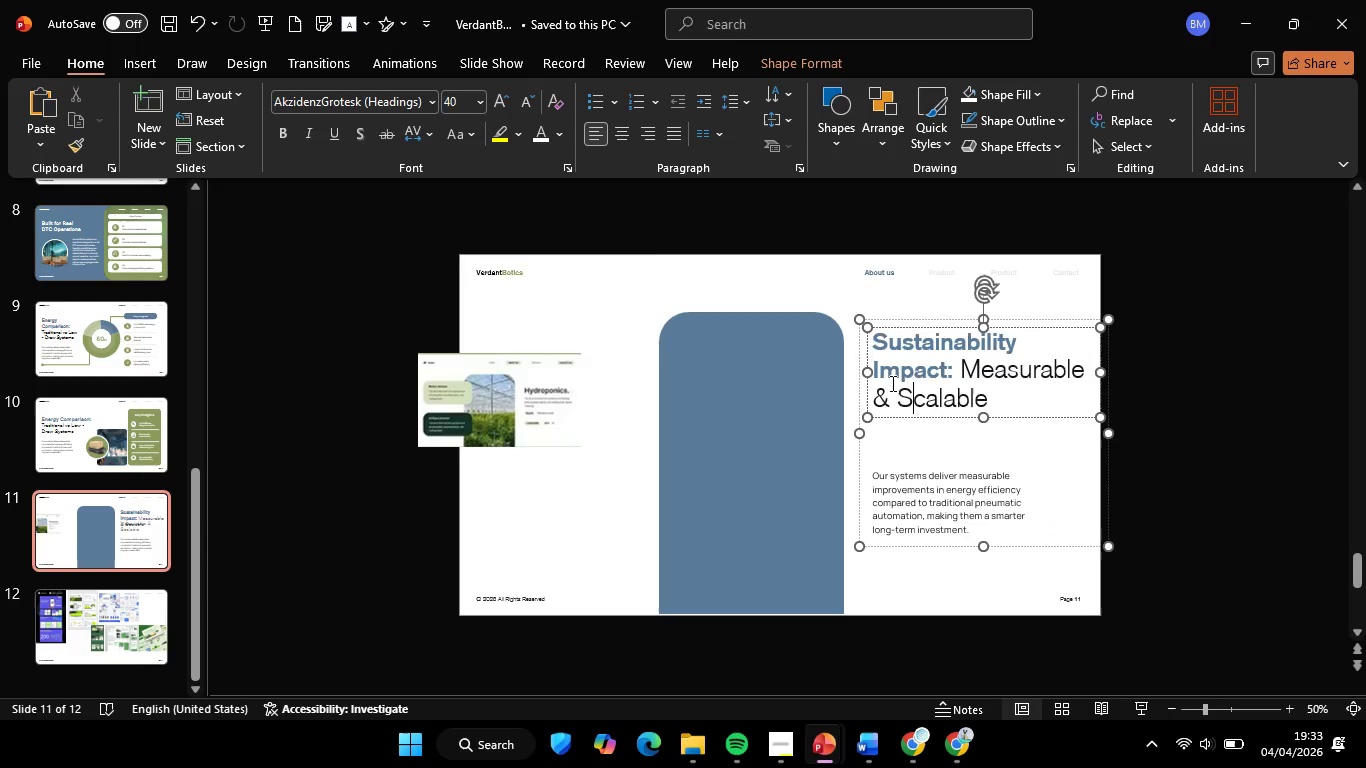 
key(Control+A)
 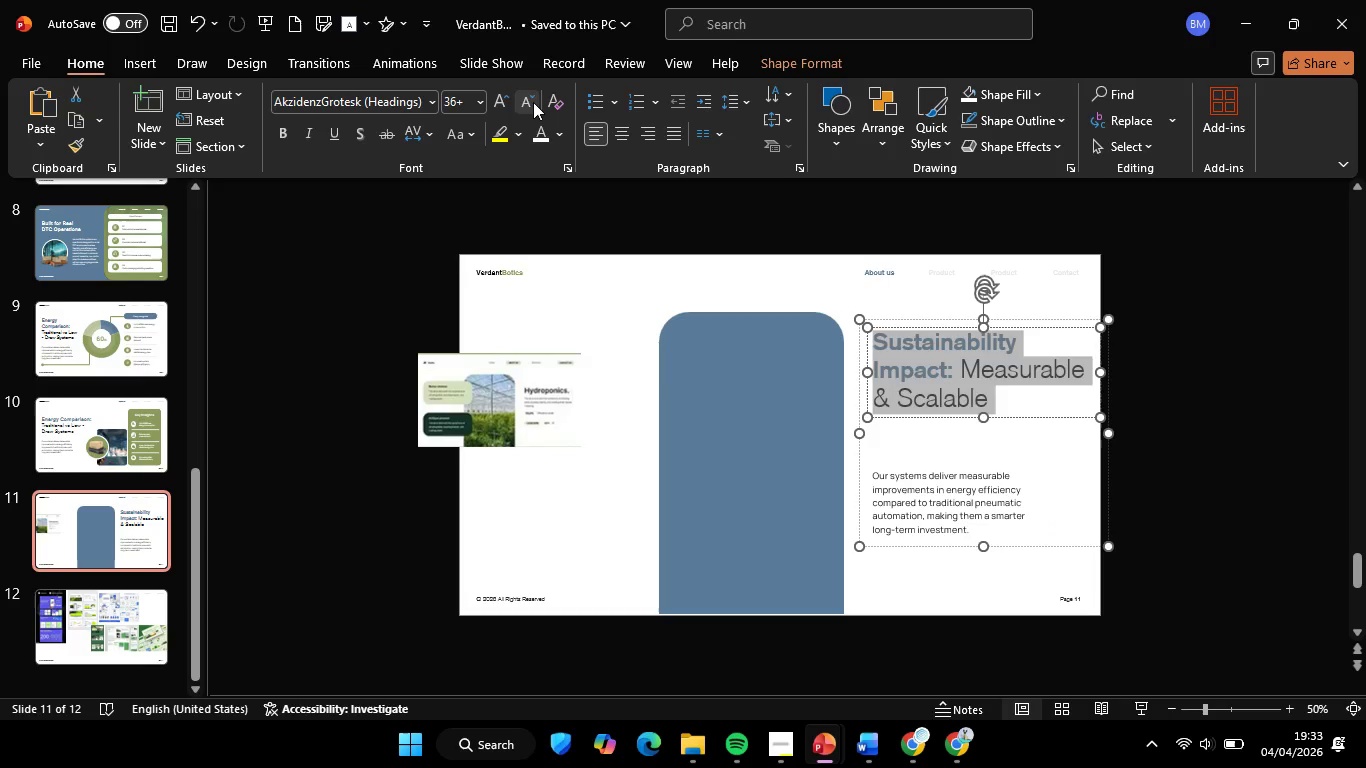 
left_click([533, 102])
 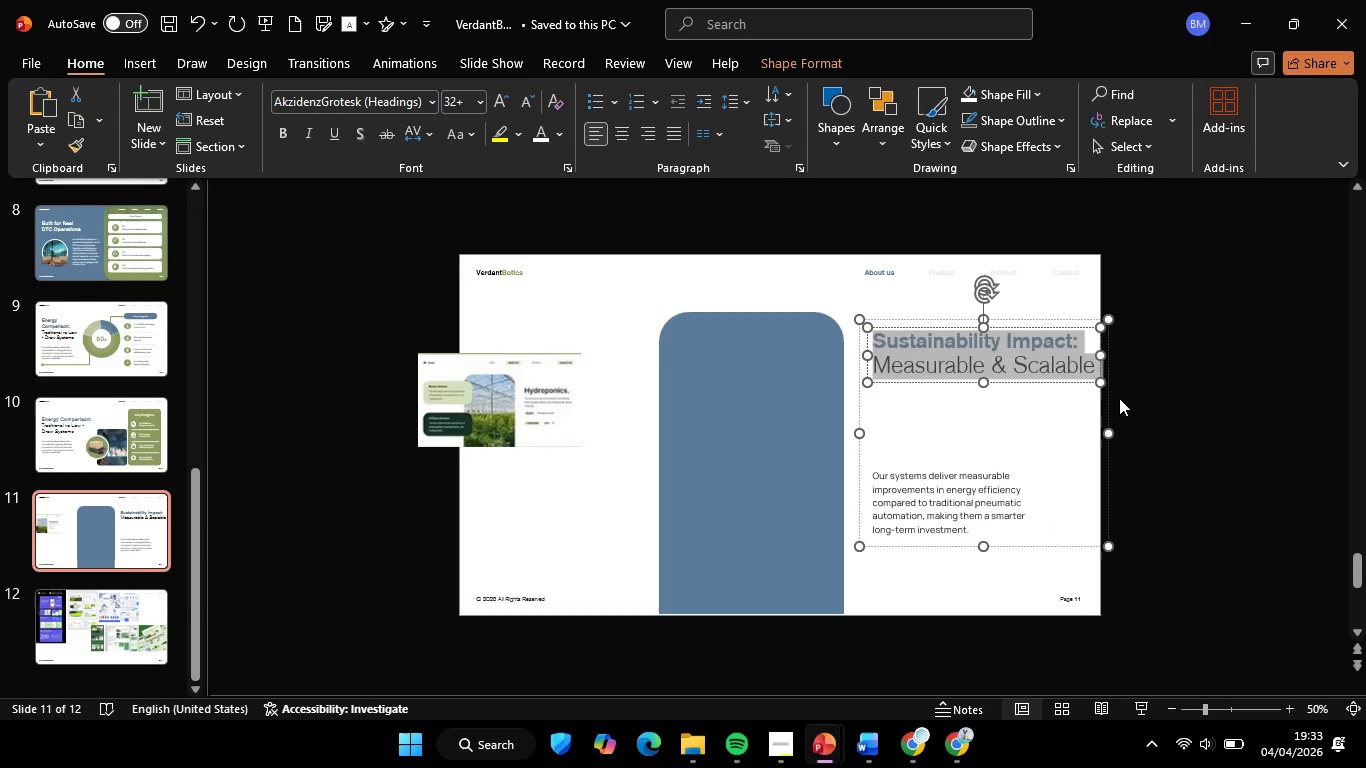 
hold_key(key=ShiftLeft, duration=2.95)
left_click_drag(start_coordinate=[1098, 359], to_coordinate=[1075, 376])
 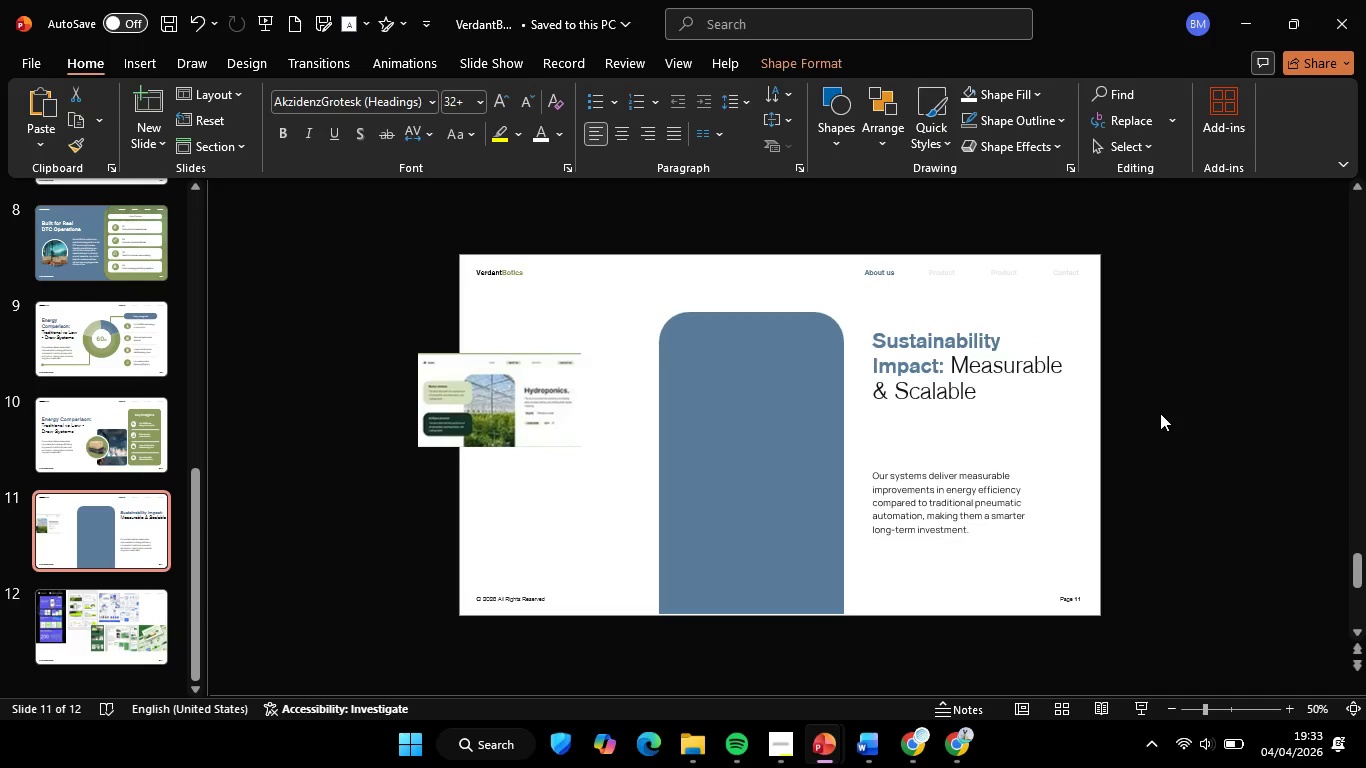 
left_click([1160, 413])
 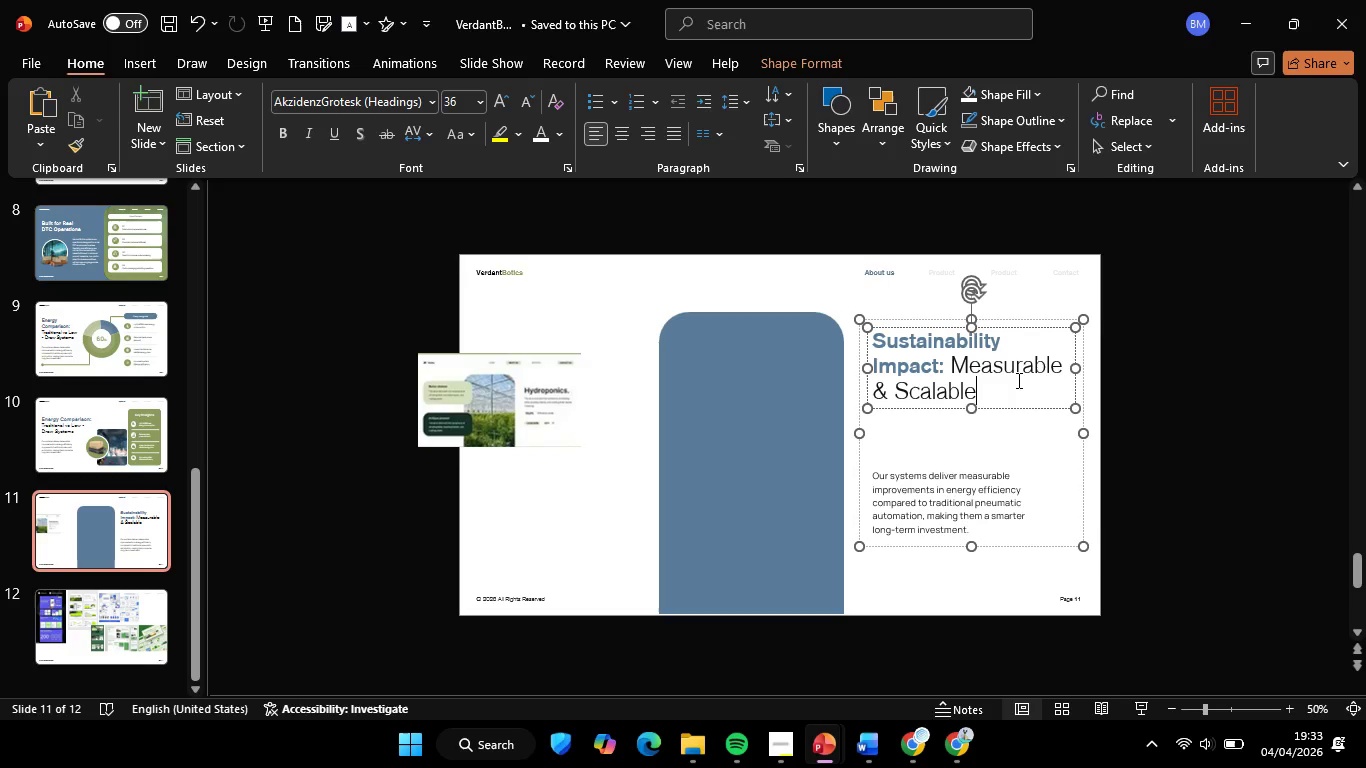 
left_click([1017, 380])
 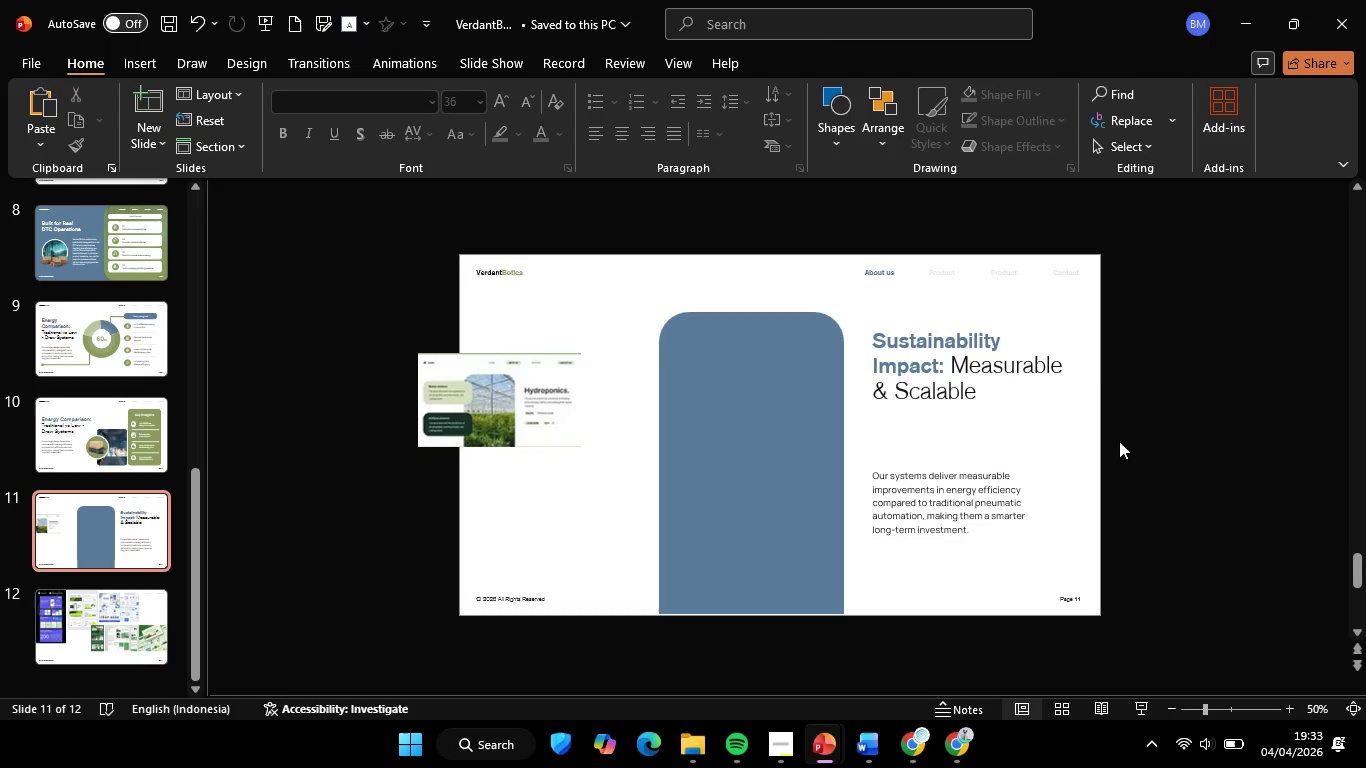 
left_click([1129, 440])
 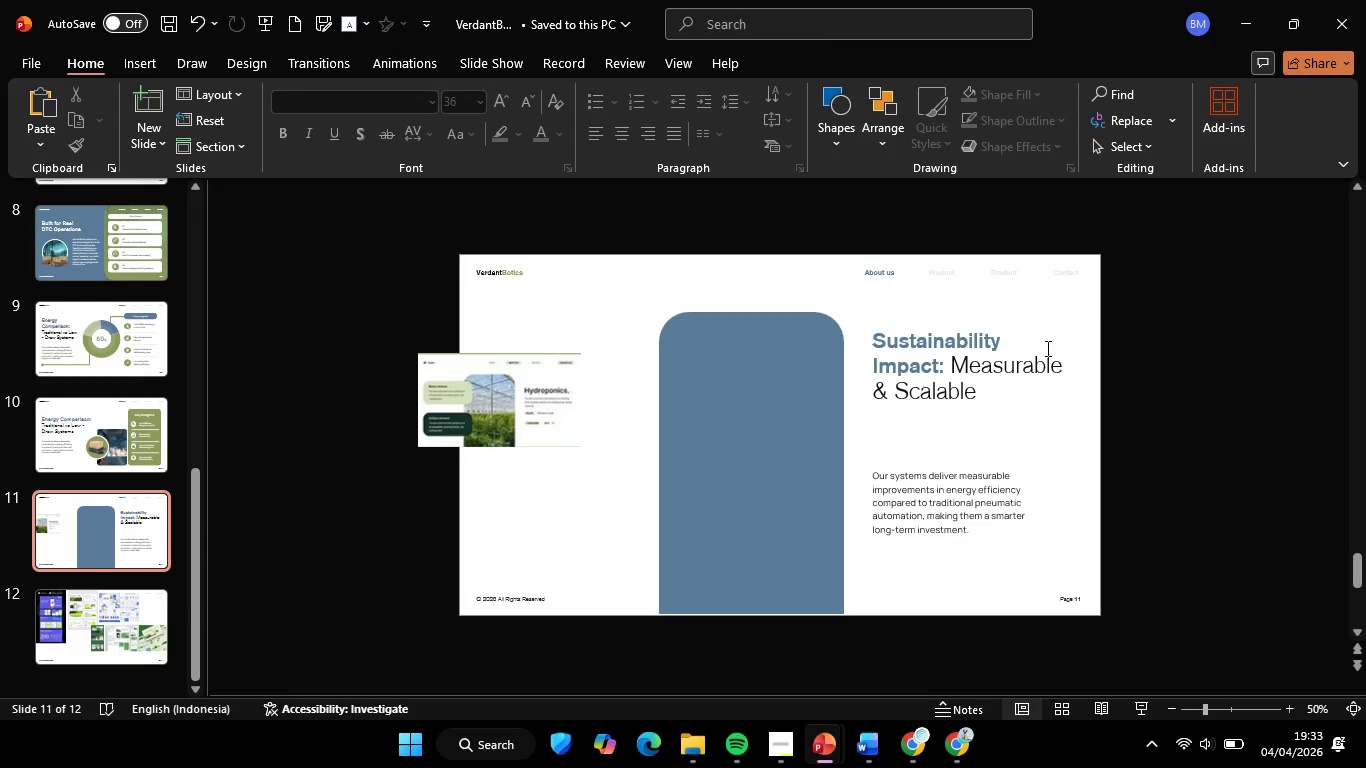 
double_click([1046, 348])
 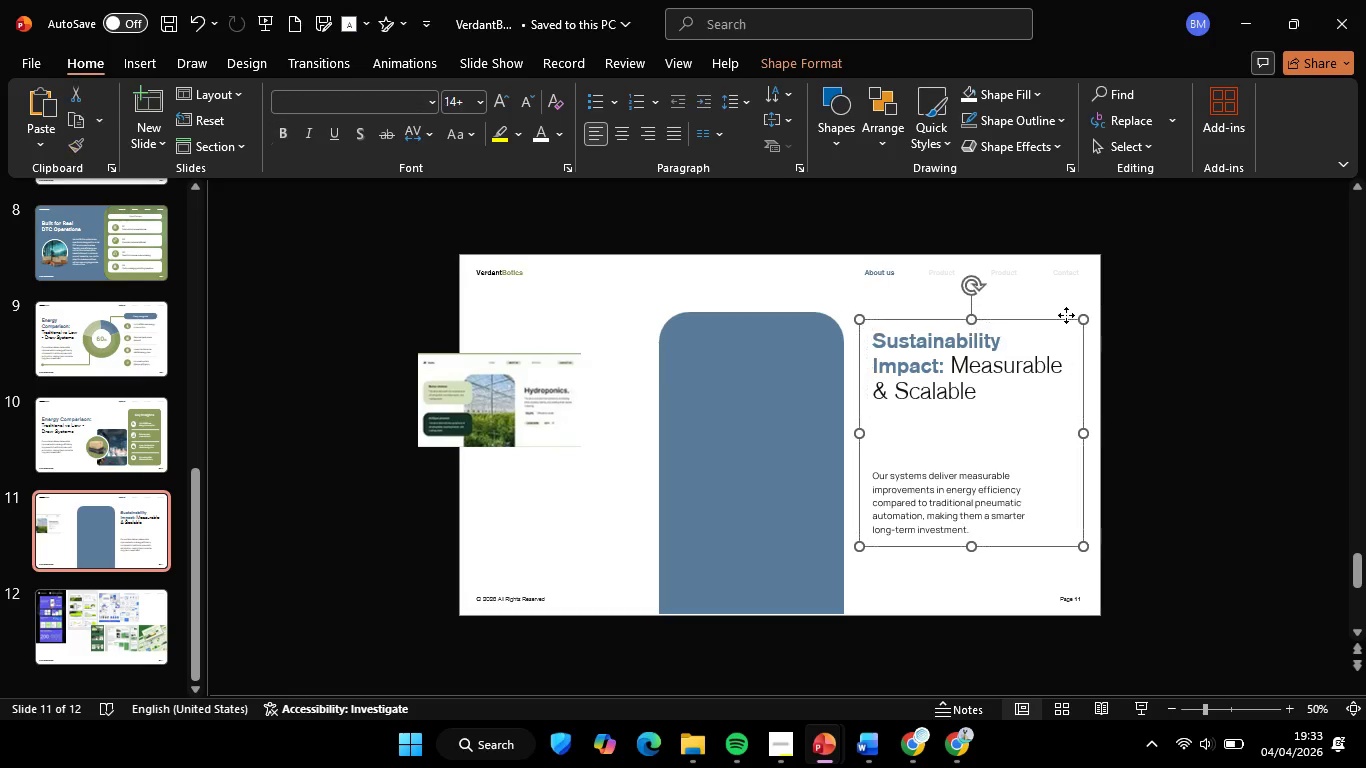 
left_click([1066, 315])
 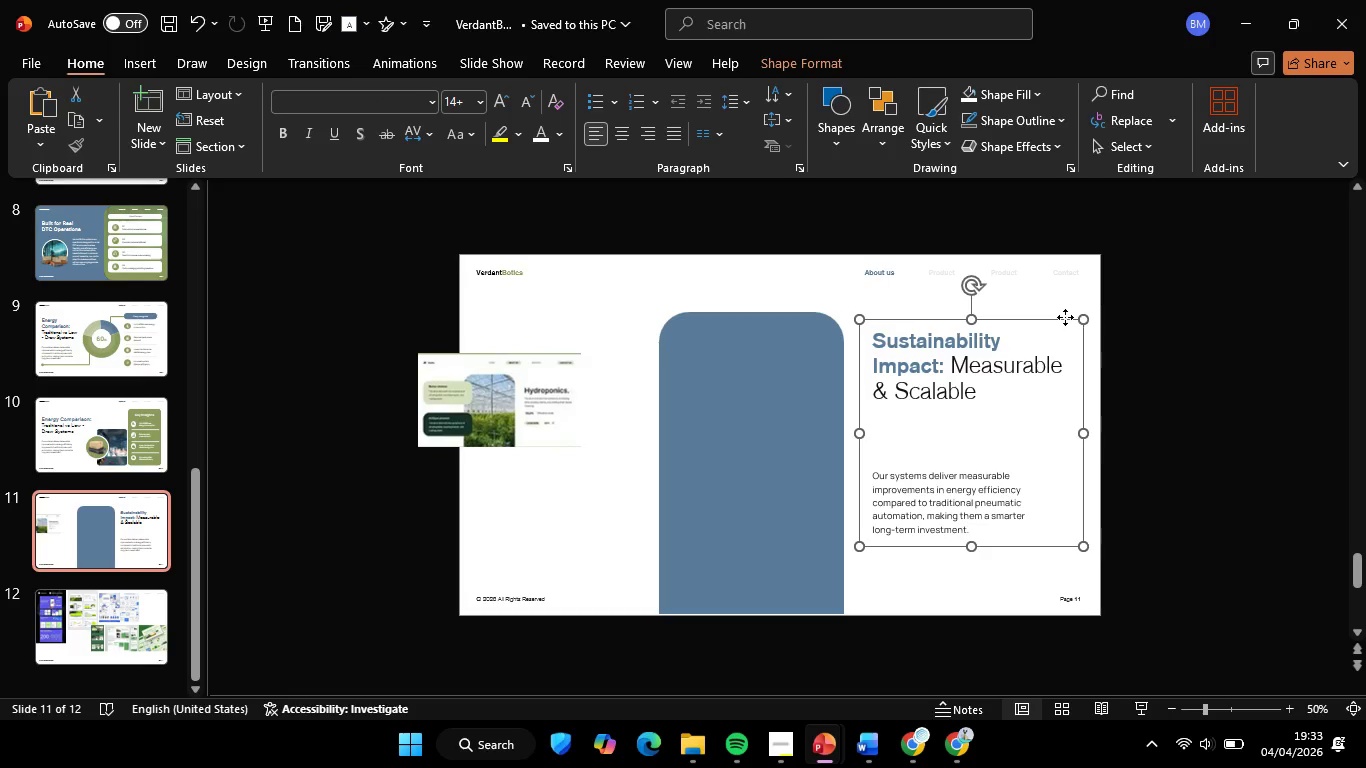 
hold_key(key=ShiftLeft, duration=1.67)
left_click_drag(start_coordinate=[1065, 317], to_coordinate=[1058, 319])
 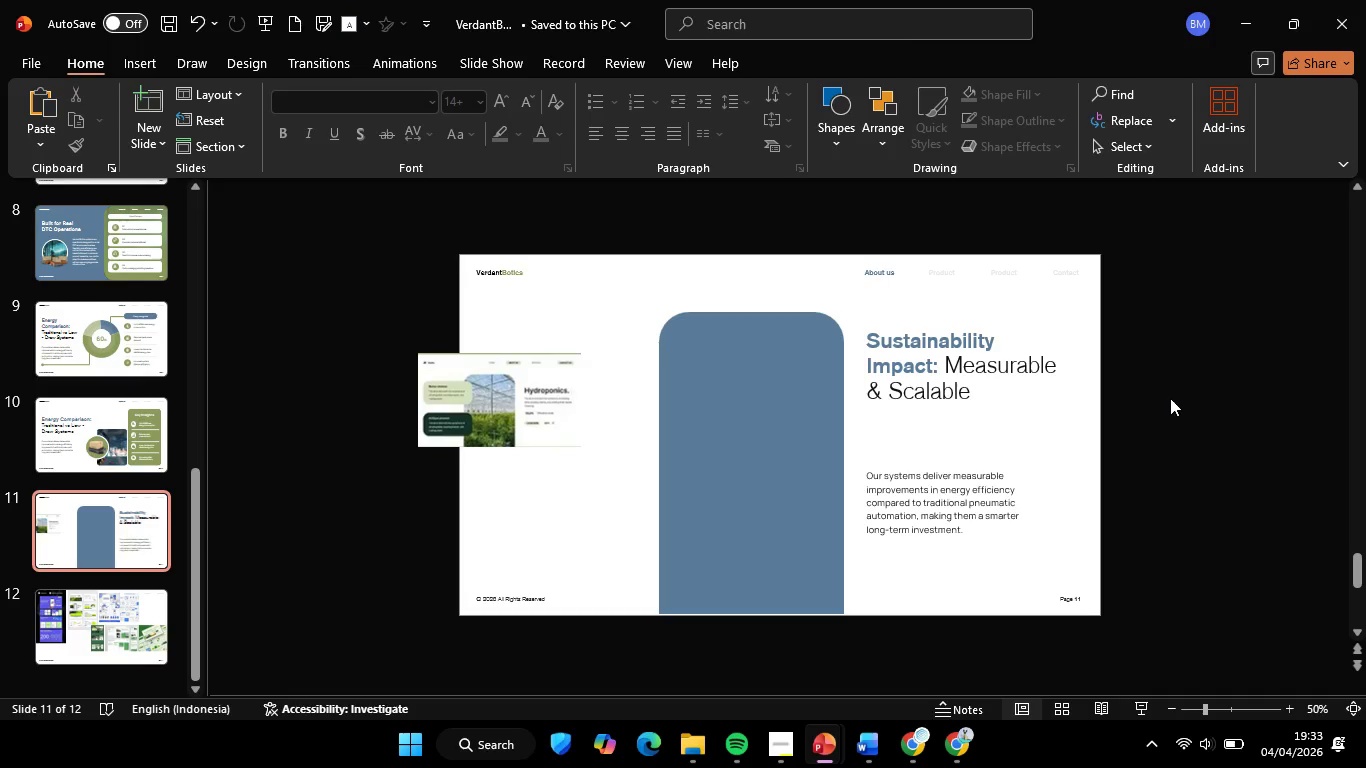 
double_click([1168, 395])
 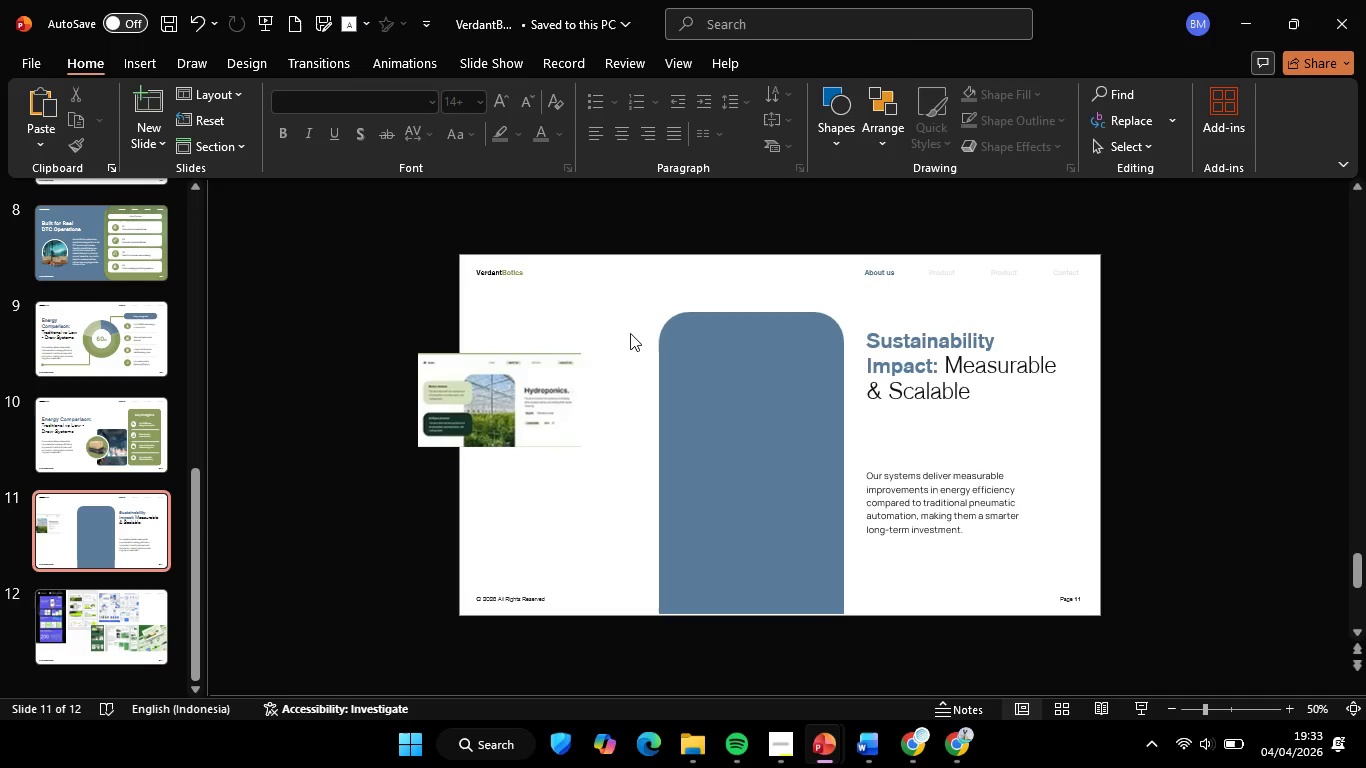 
wait(6.48)
 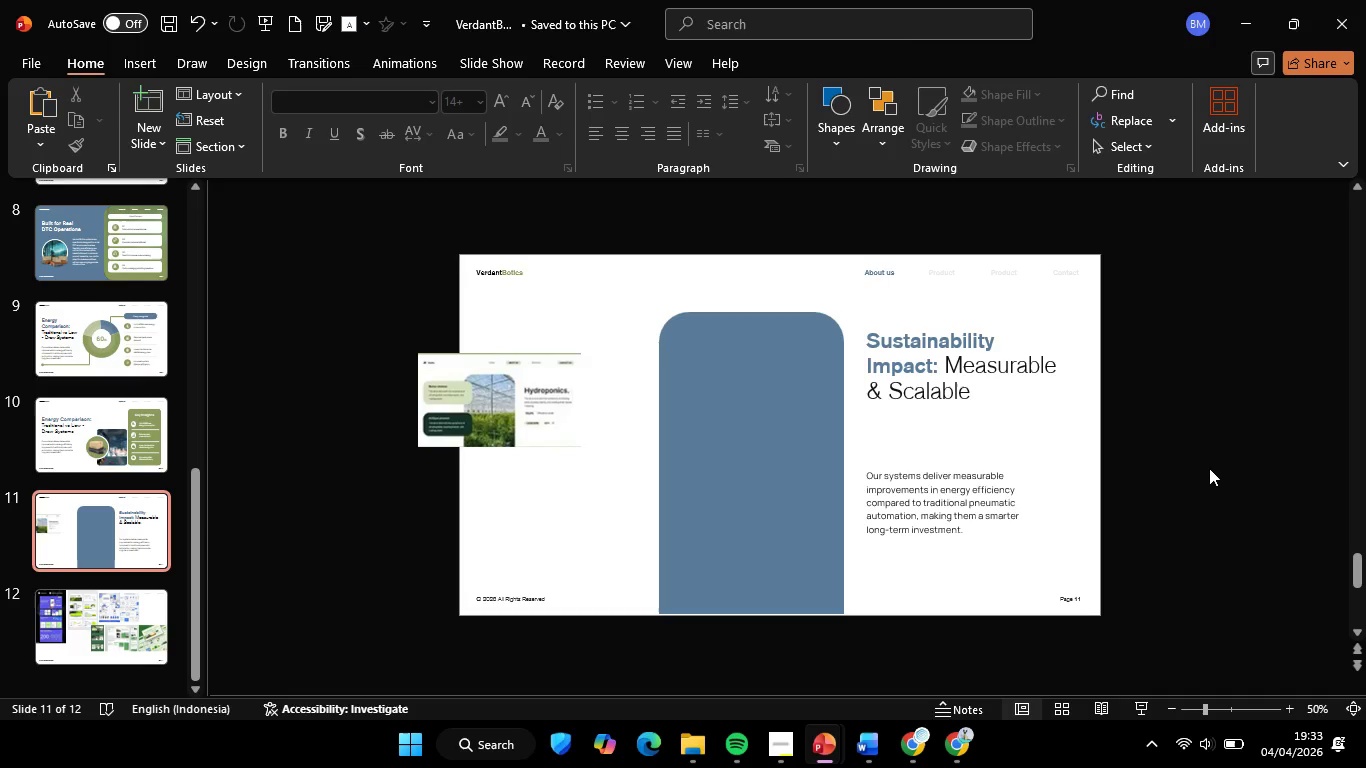 
left_click([913, 491])
 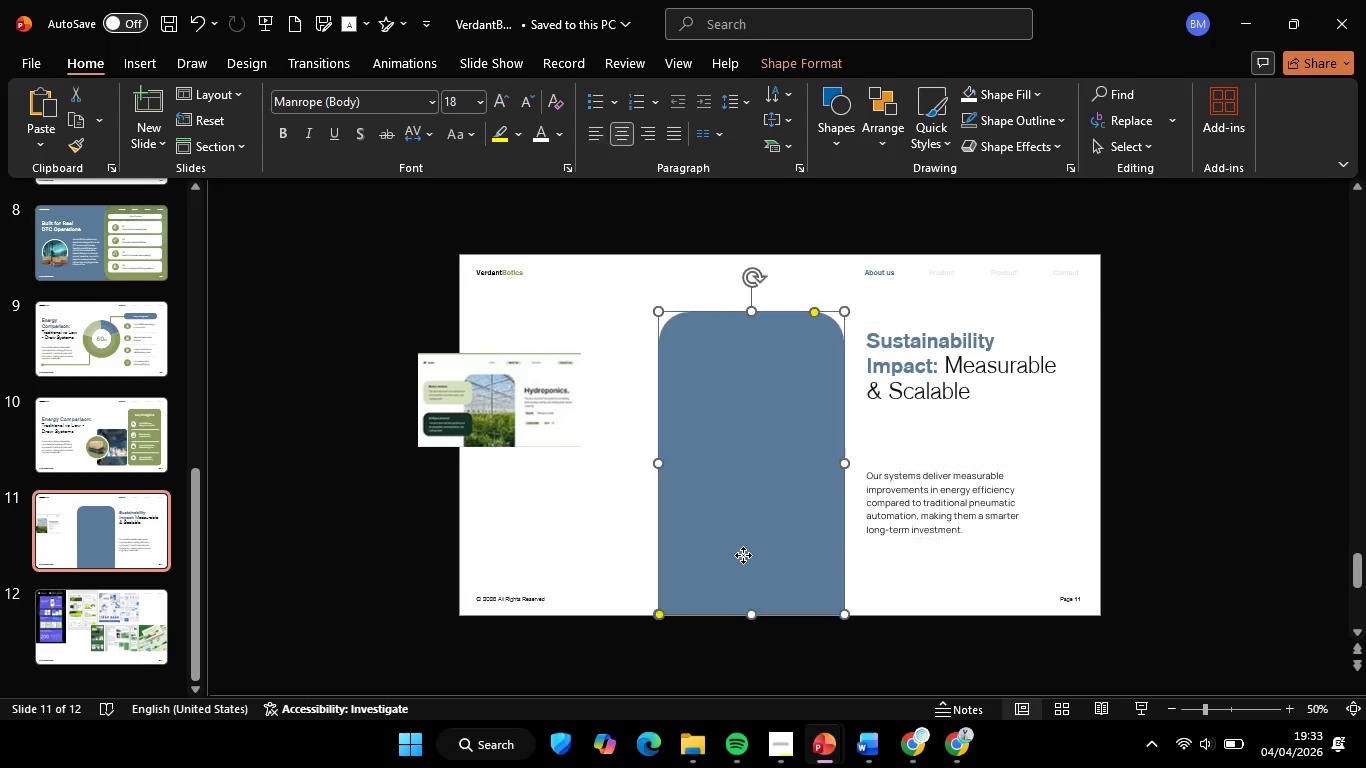 
left_click([743, 555])
 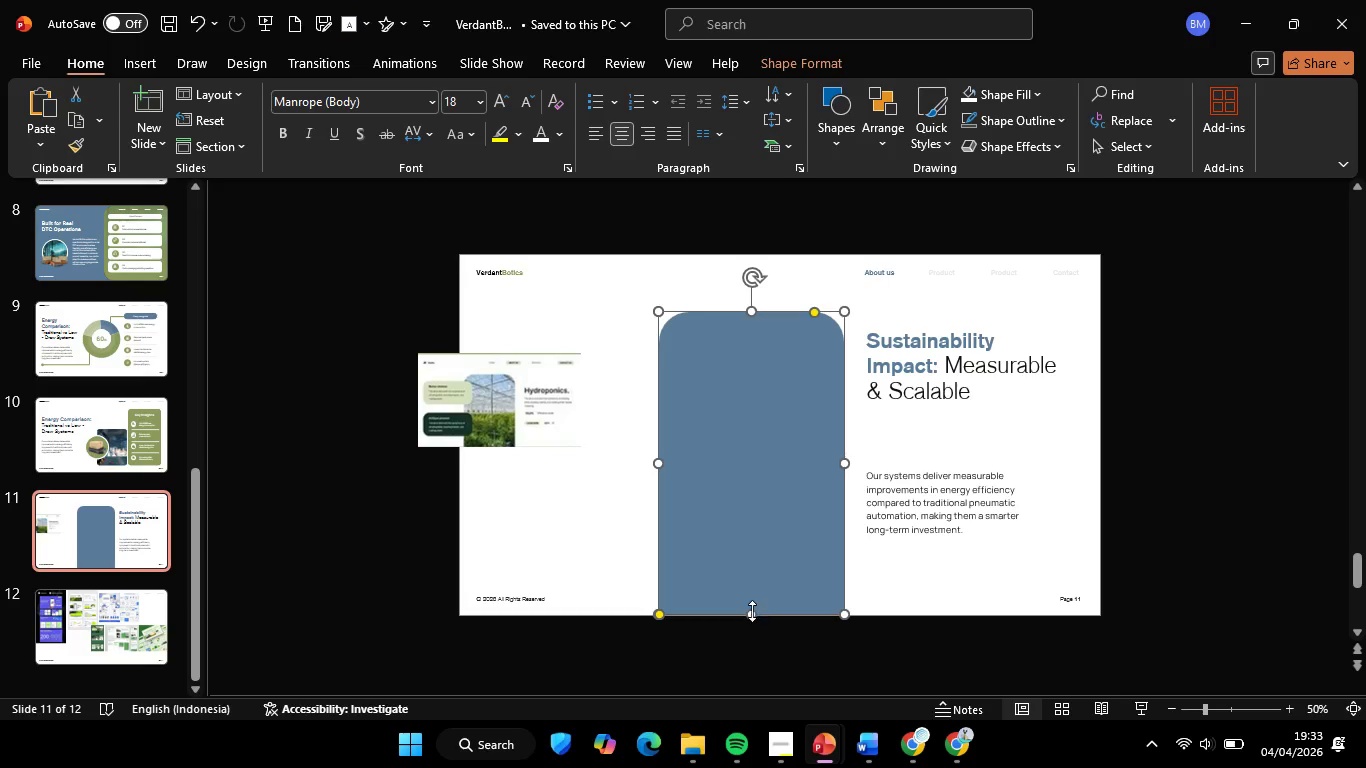 
hold_key(key=ShiftLeft, duration=1.59)
left_click_drag(start_coordinate=[752, 611], to_coordinate=[778, 619])
 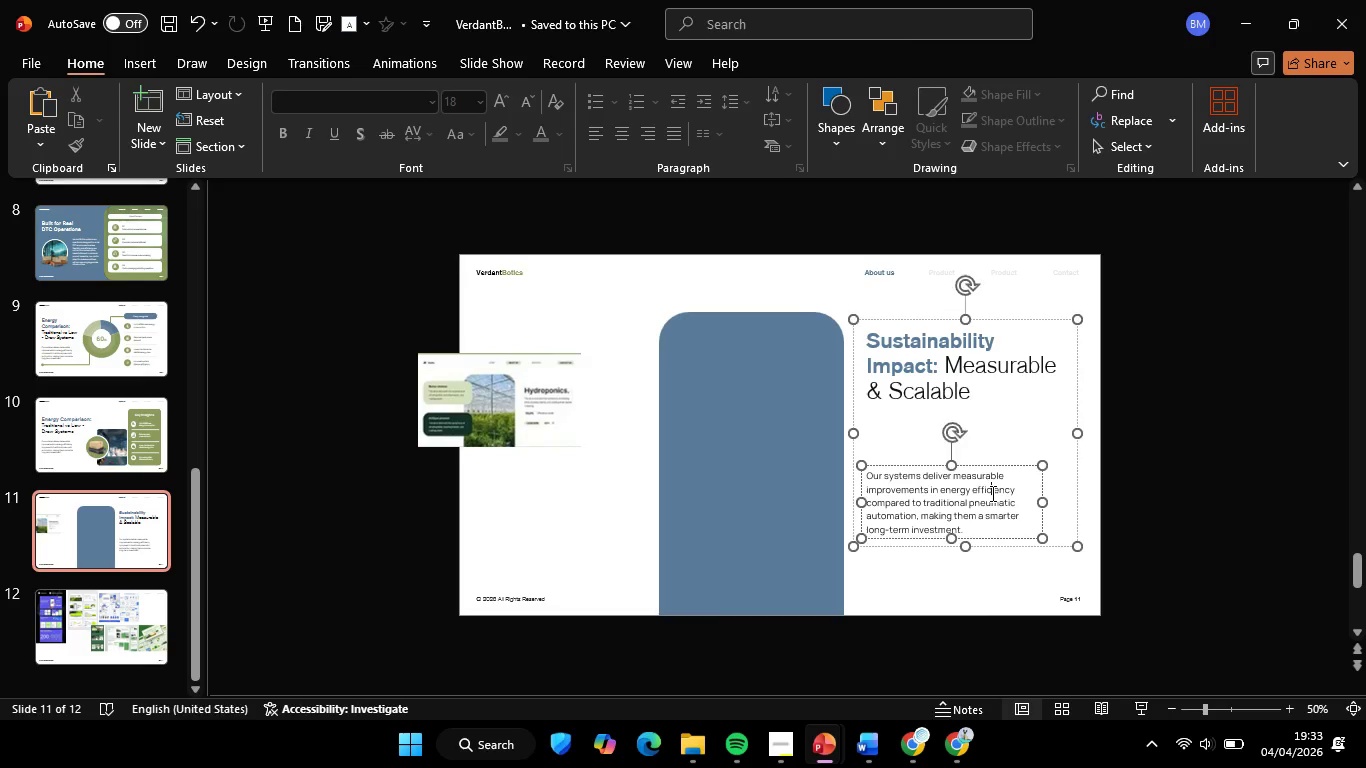 
triple_click([991, 493])
 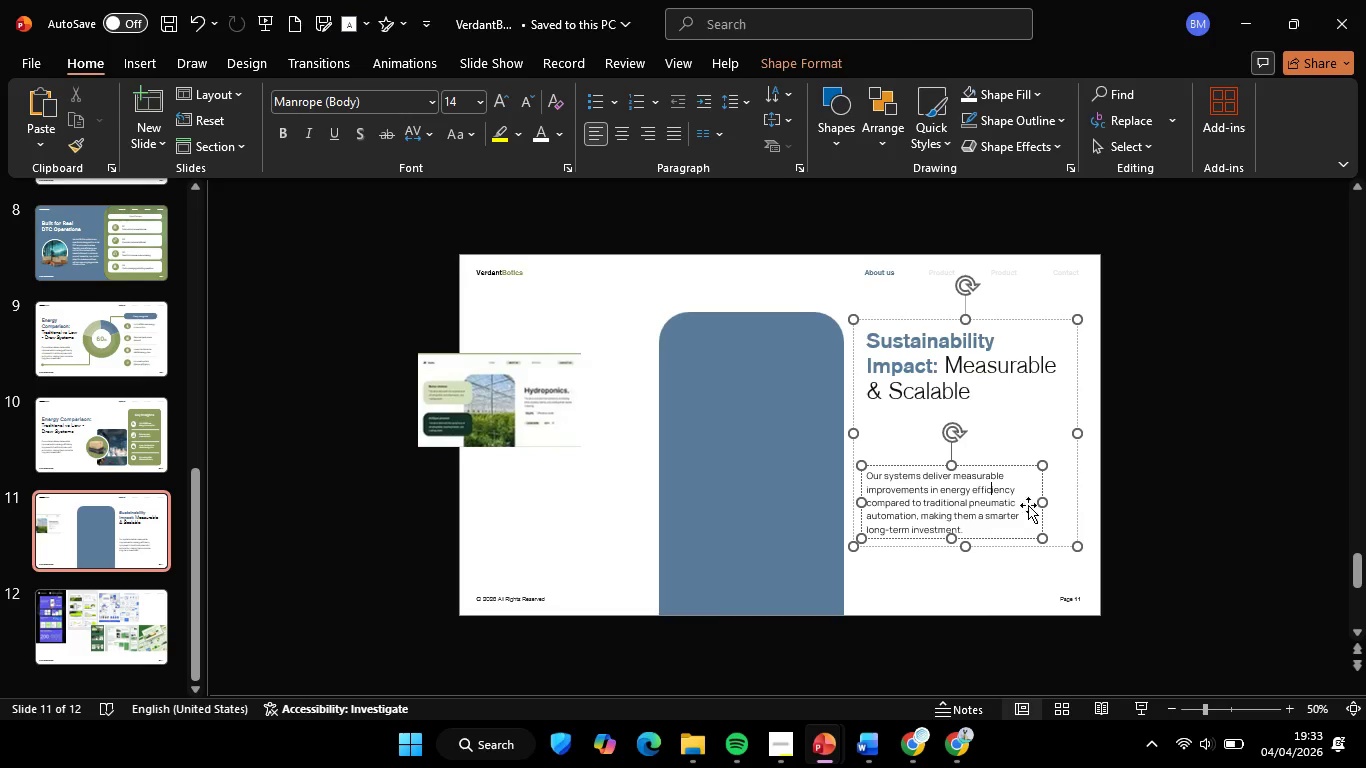 
key(Control+ControlLeft)
 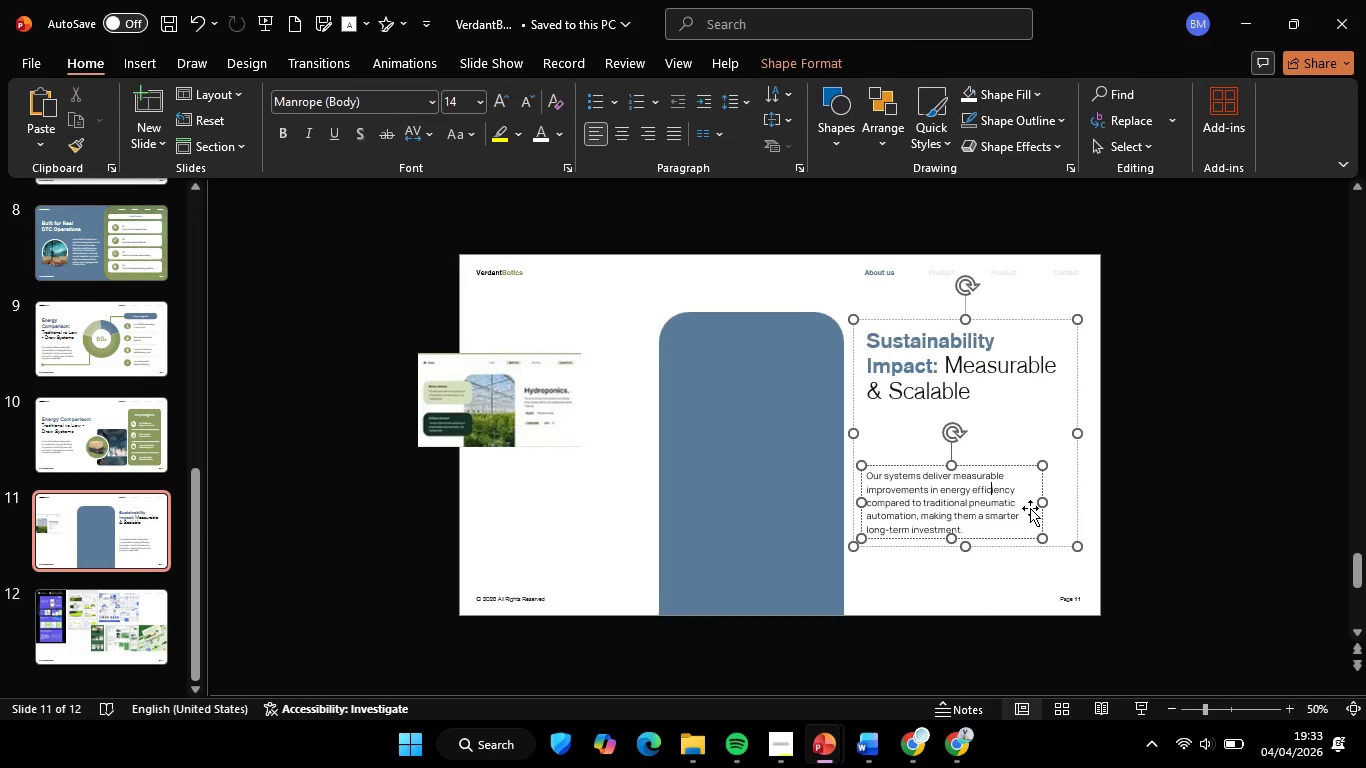 
key(Control+Shift+ShiftLeft)
 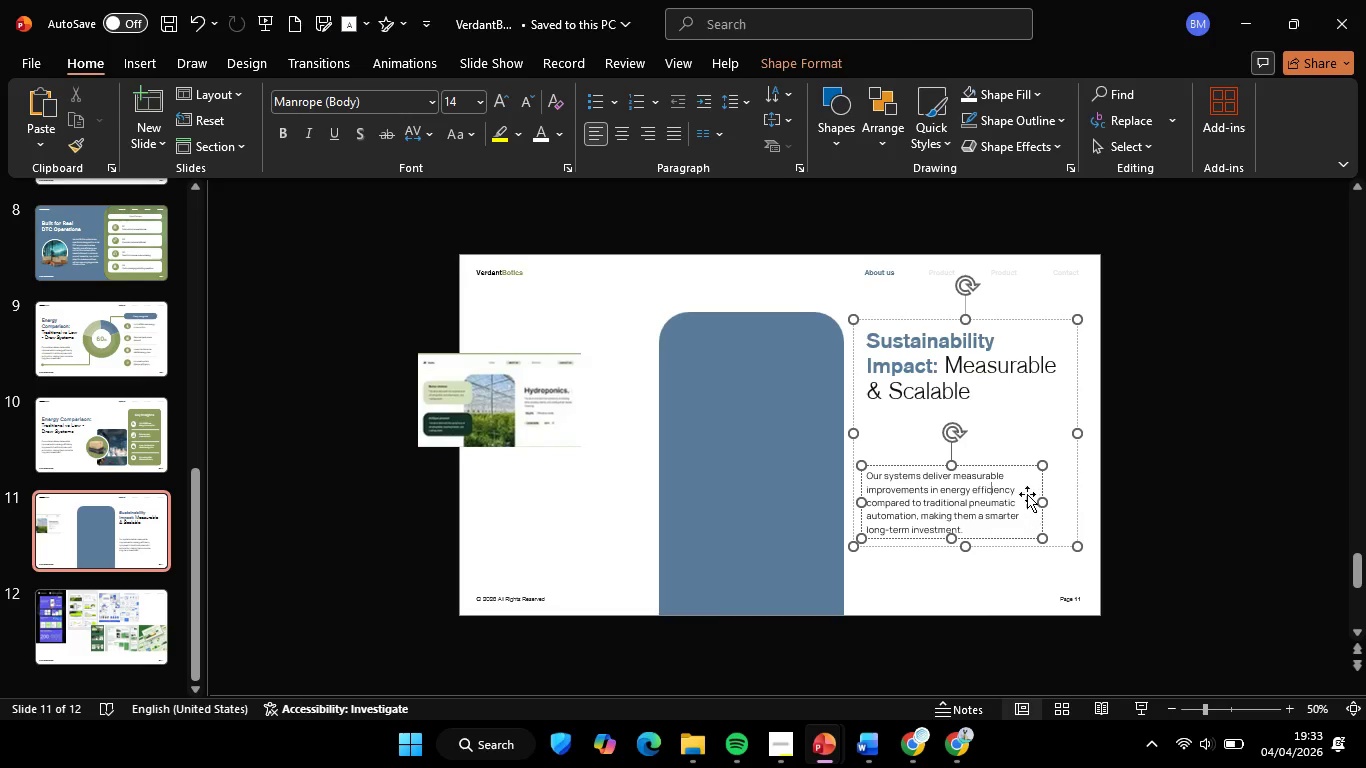 
hold_key(key=ShiftLeft, duration=1.31)
 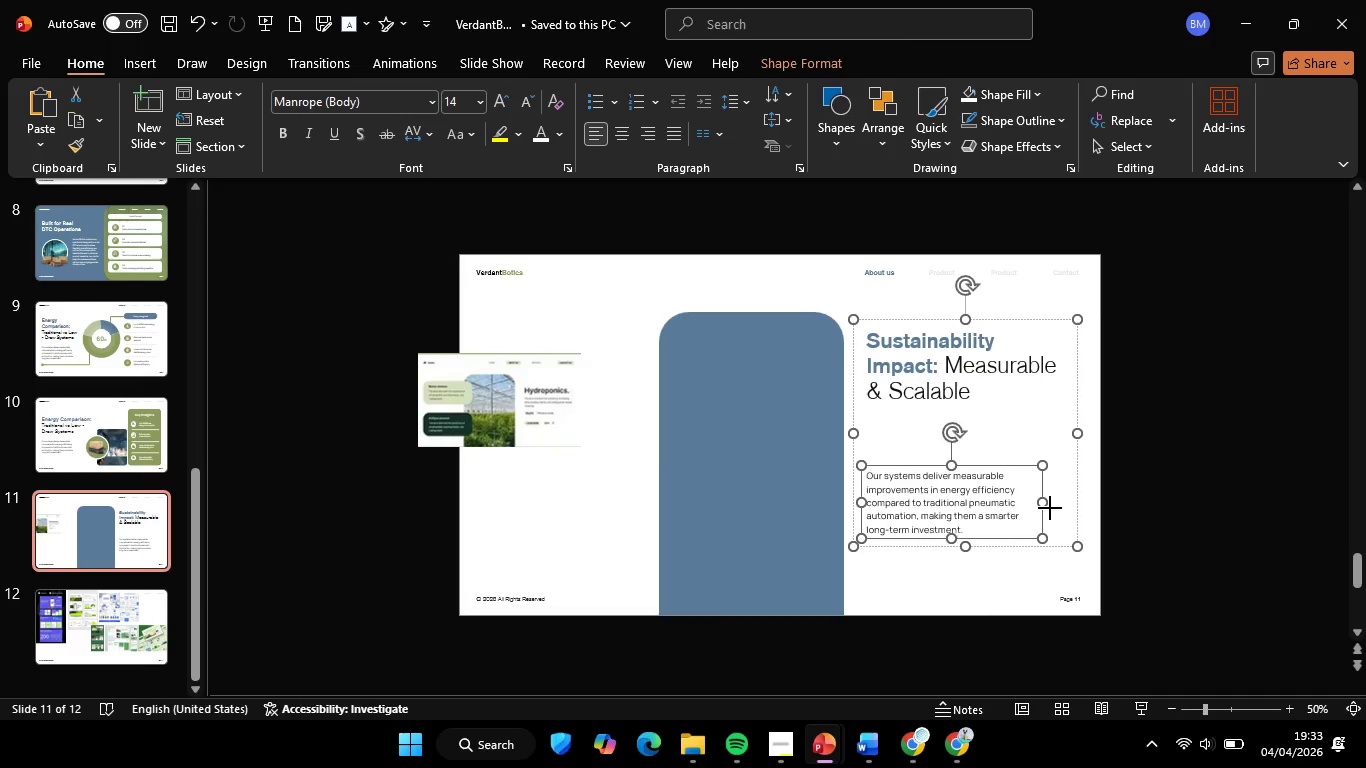 
hold_key(key=ShiftLeft, duration=2.34)
left_click_drag(start_coordinate=[1043, 507], to_coordinate=[1070, 525])
 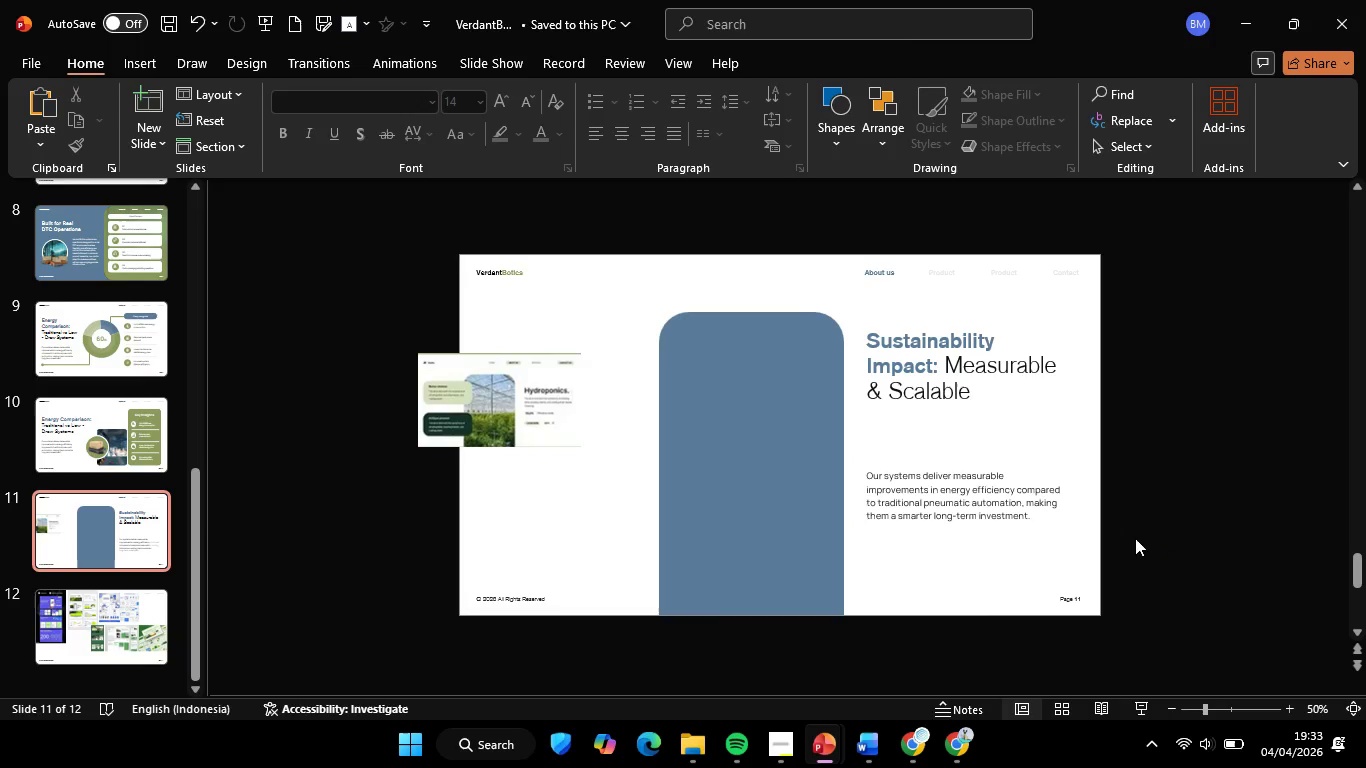 
left_click([1163, 538])
 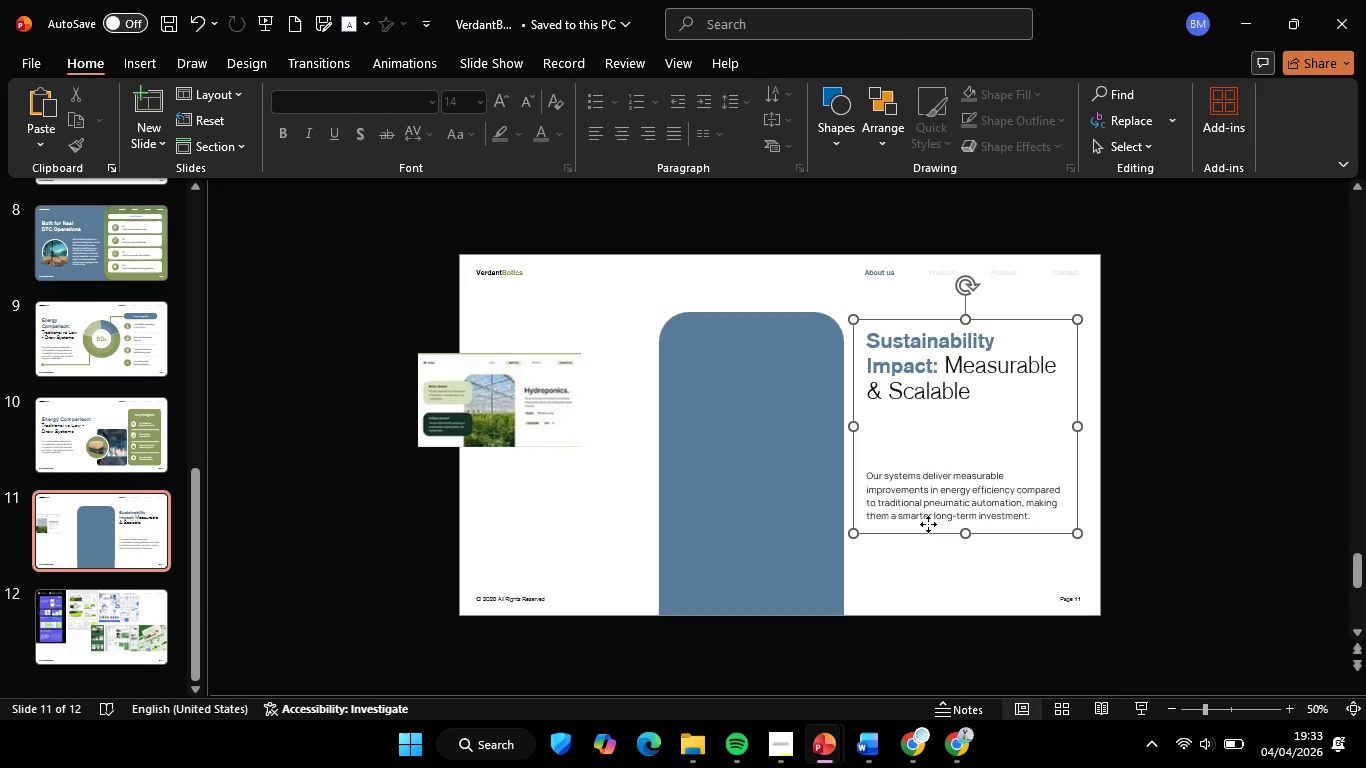 
left_click([928, 524])
 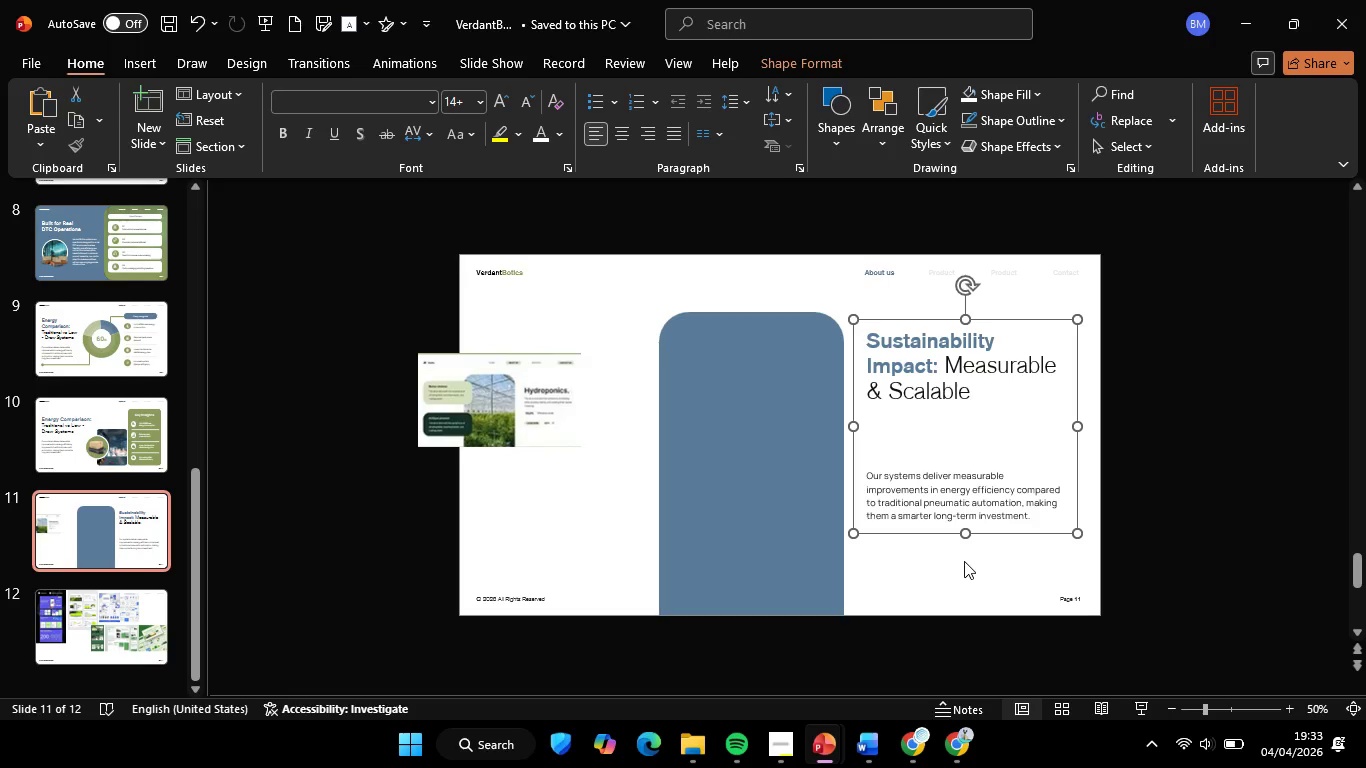 
key(Control+Shift+G)
 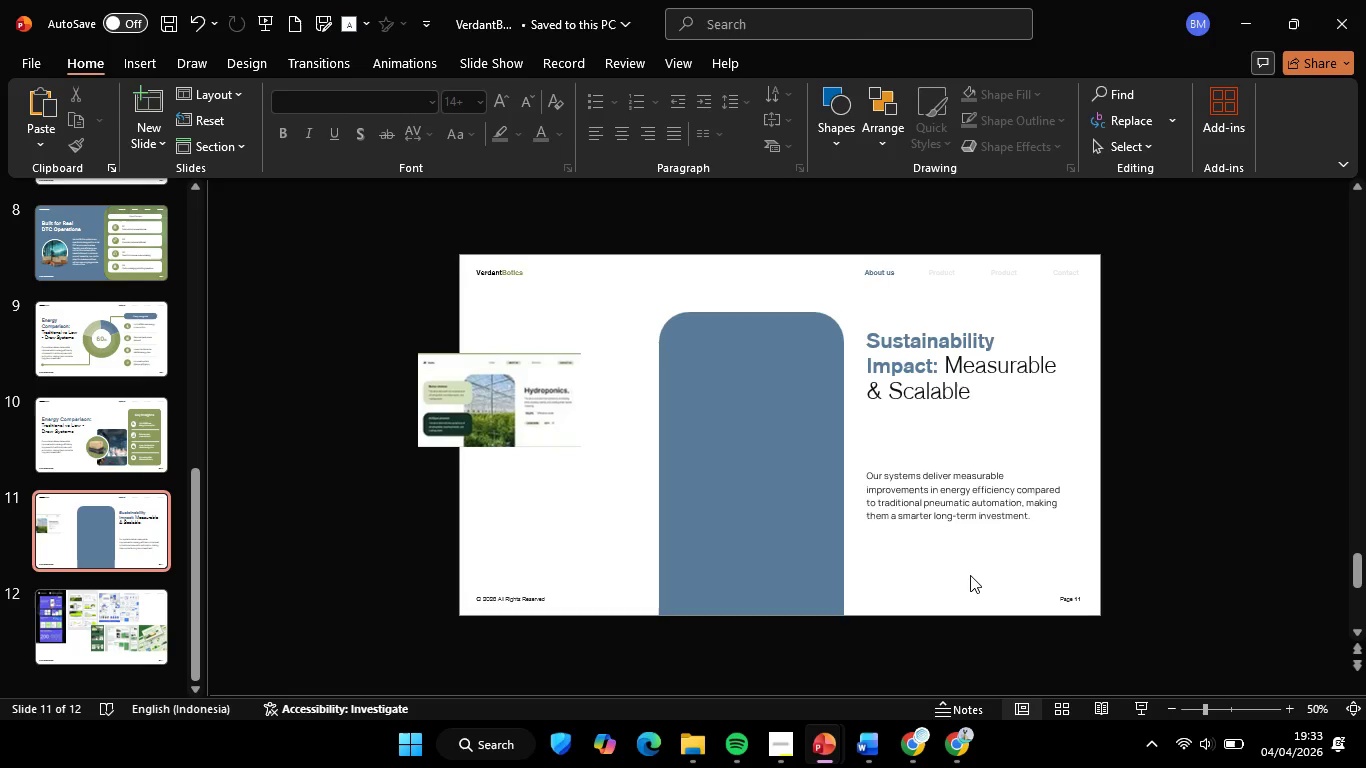 
double_click([970, 575])
 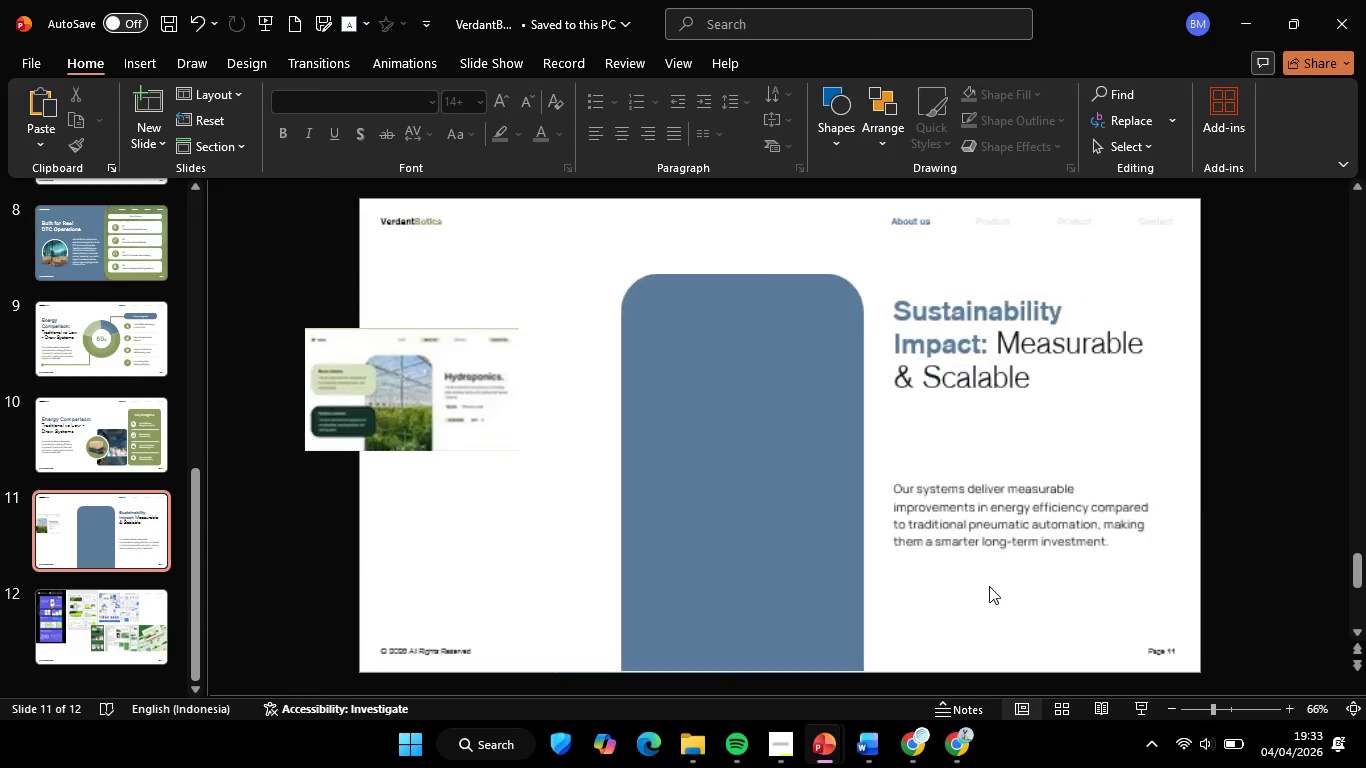 
hold_key(key=ControlLeft, duration=0.56)
scroll: coordinate [989, 586], scroll_direction: up, amount: 2.0
 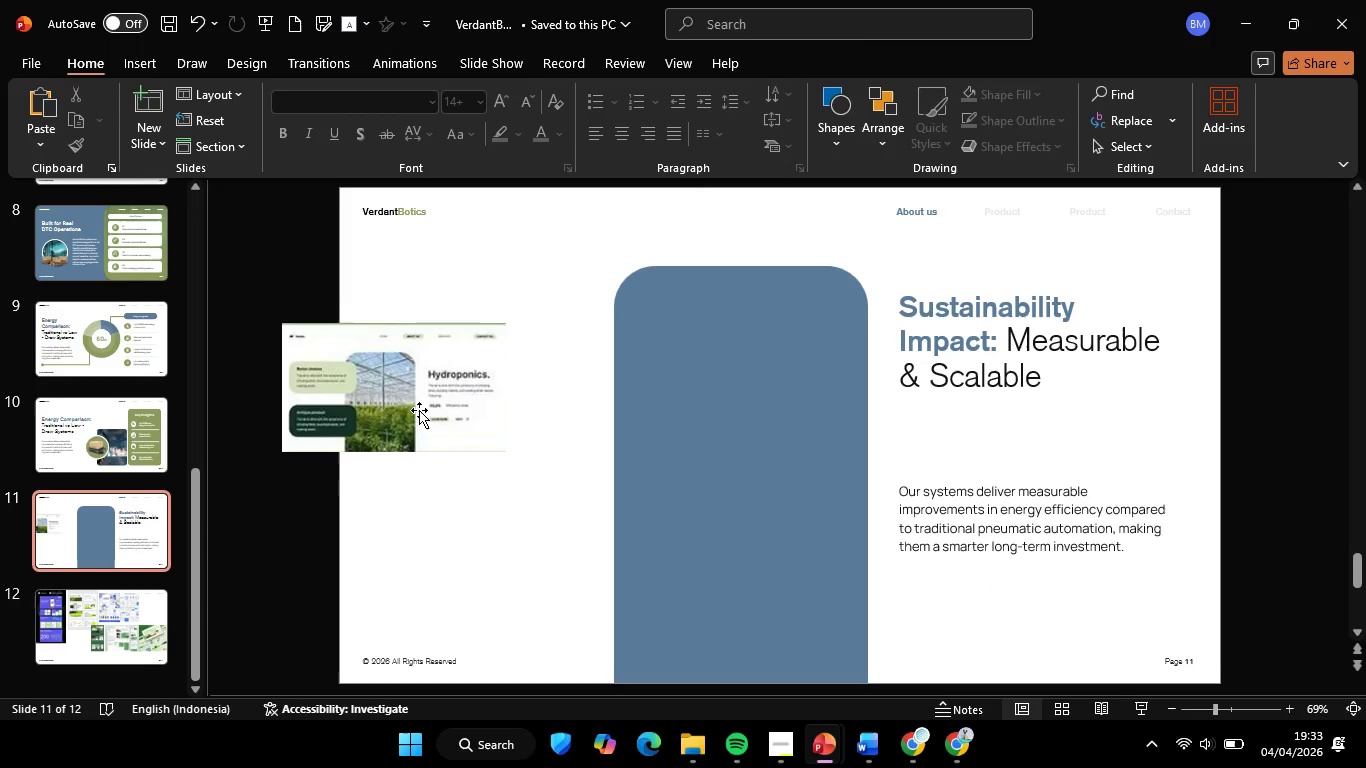 
left_click([419, 410])
 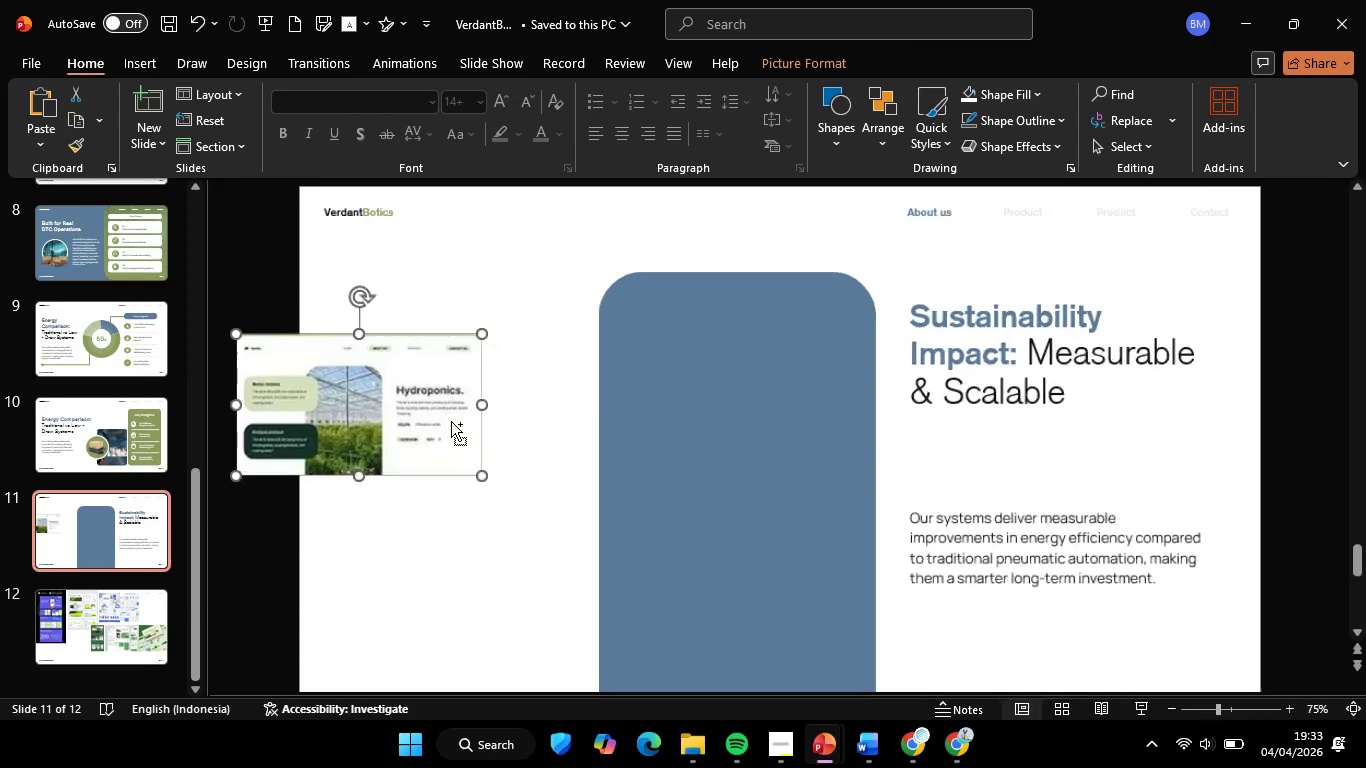 
hold_key(key=ControlLeft, duration=0.5)
scroll: coordinate [459, 422], scroll_direction: up, amount: 4.0
 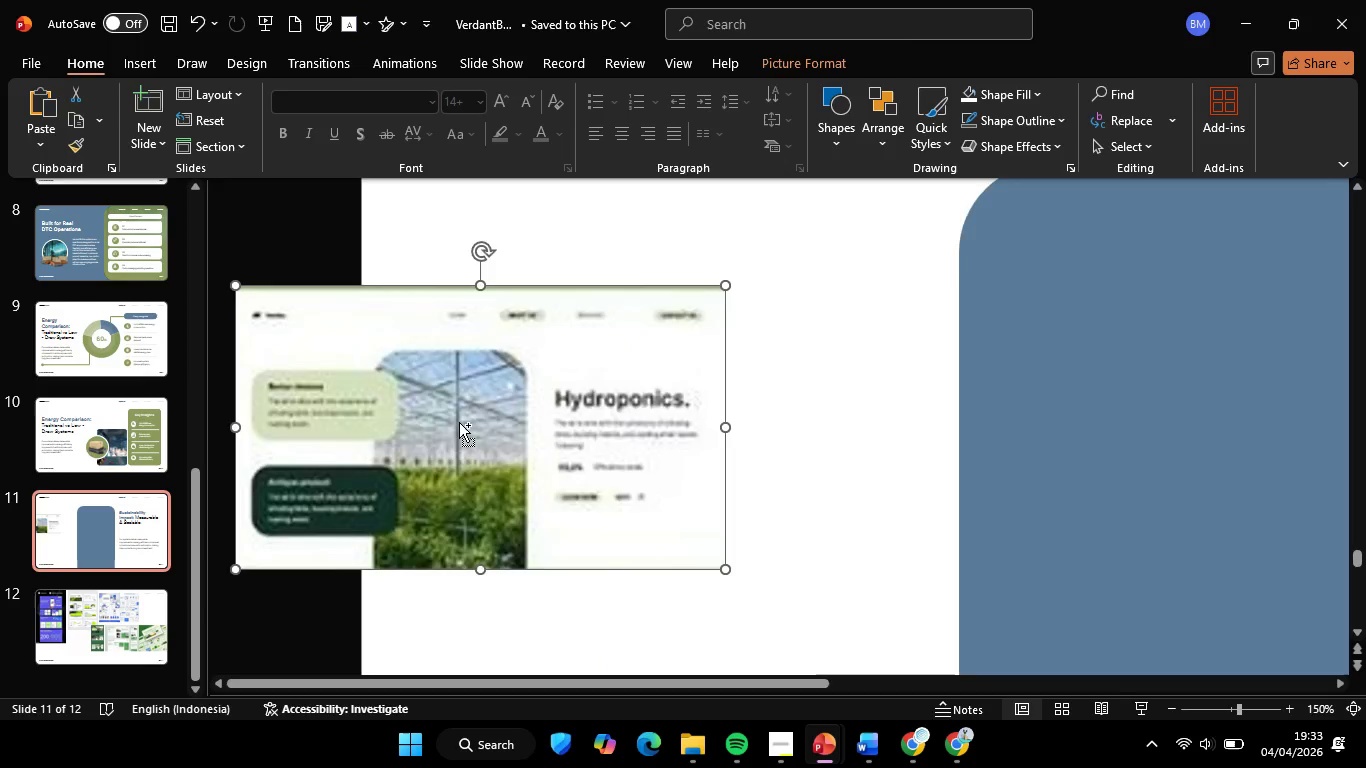 
hold_key(key=ControlLeft, duration=0.81)
scroll: coordinate [459, 422], scroll_direction: down, amount: 3.0
 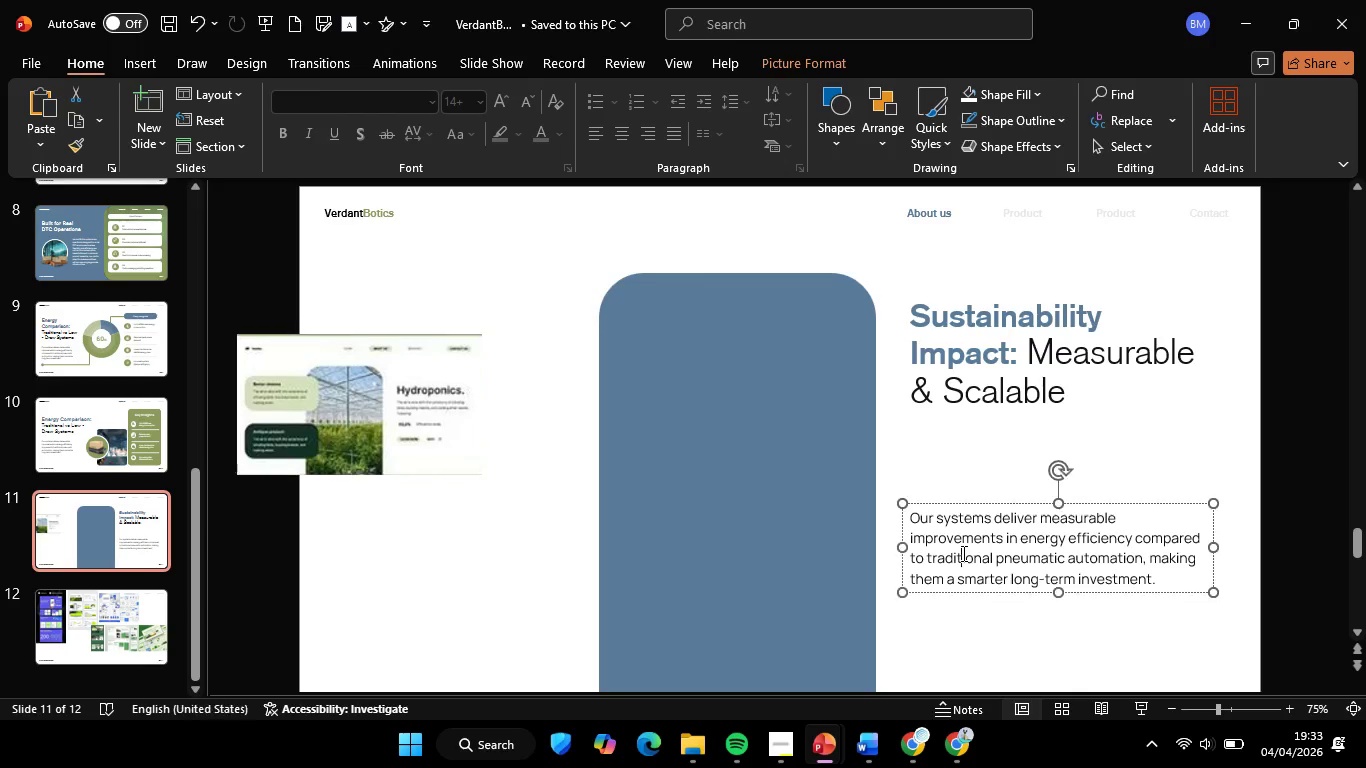 
left_click([962, 553])
 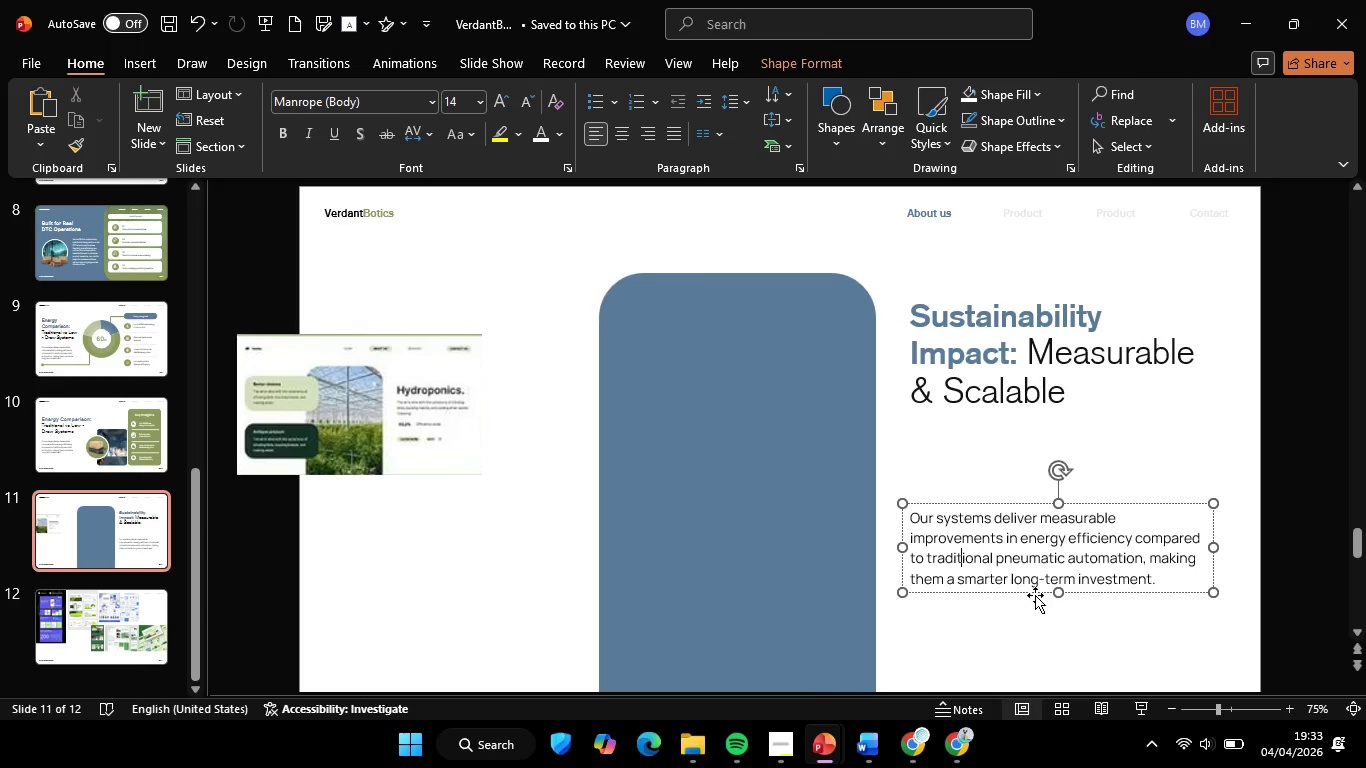 
hold_key(key=ShiftLeft, duration=1.69)
left_click_drag(start_coordinate=[1035, 595], to_coordinate=[1011, 520])
 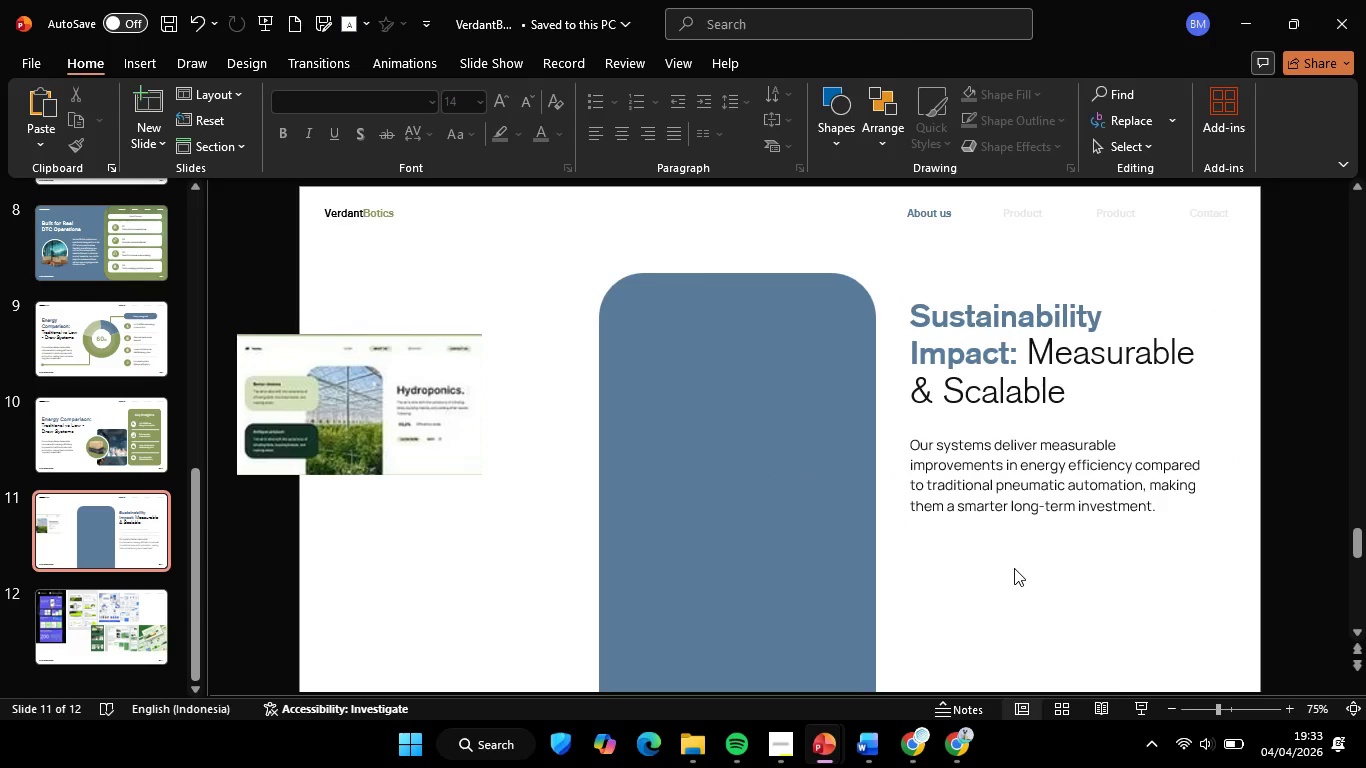 
double_click([1020, 568])
 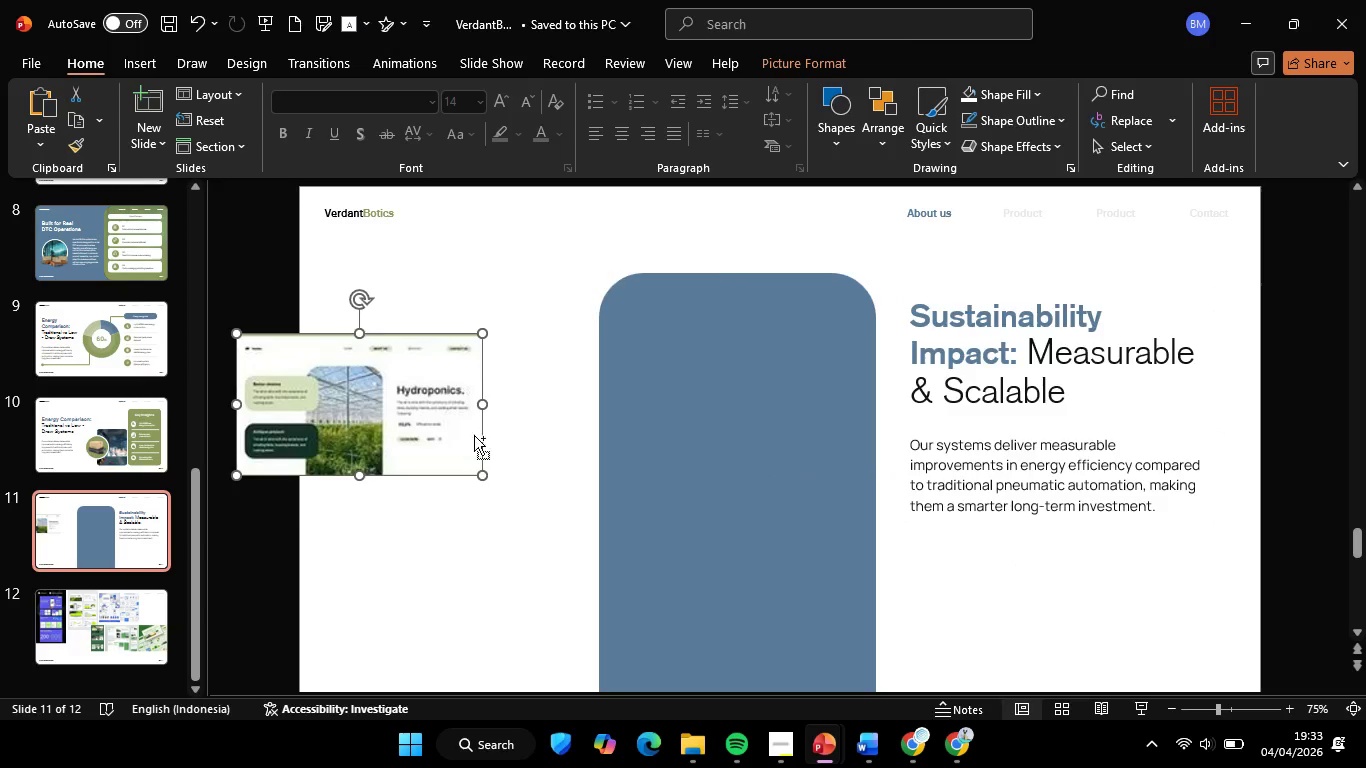 
hold_key(key=ControlLeft, duration=0.5)
scroll: coordinate [488, 455], scroll_direction: up, amount: 4.0
 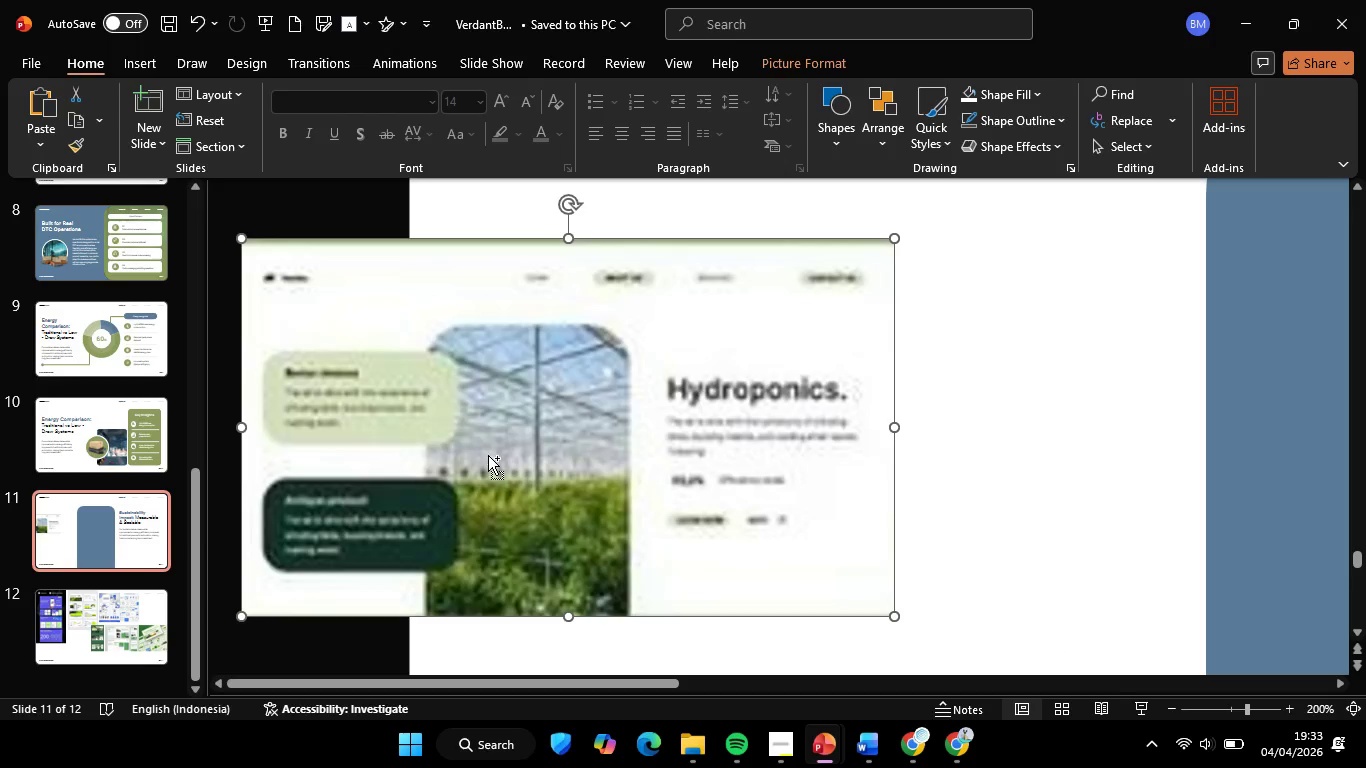 
hold_key(key=ControlLeft, duration=0.72)
scroll: coordinate [488, 455], scroll_direction: down, amount: 5.0
 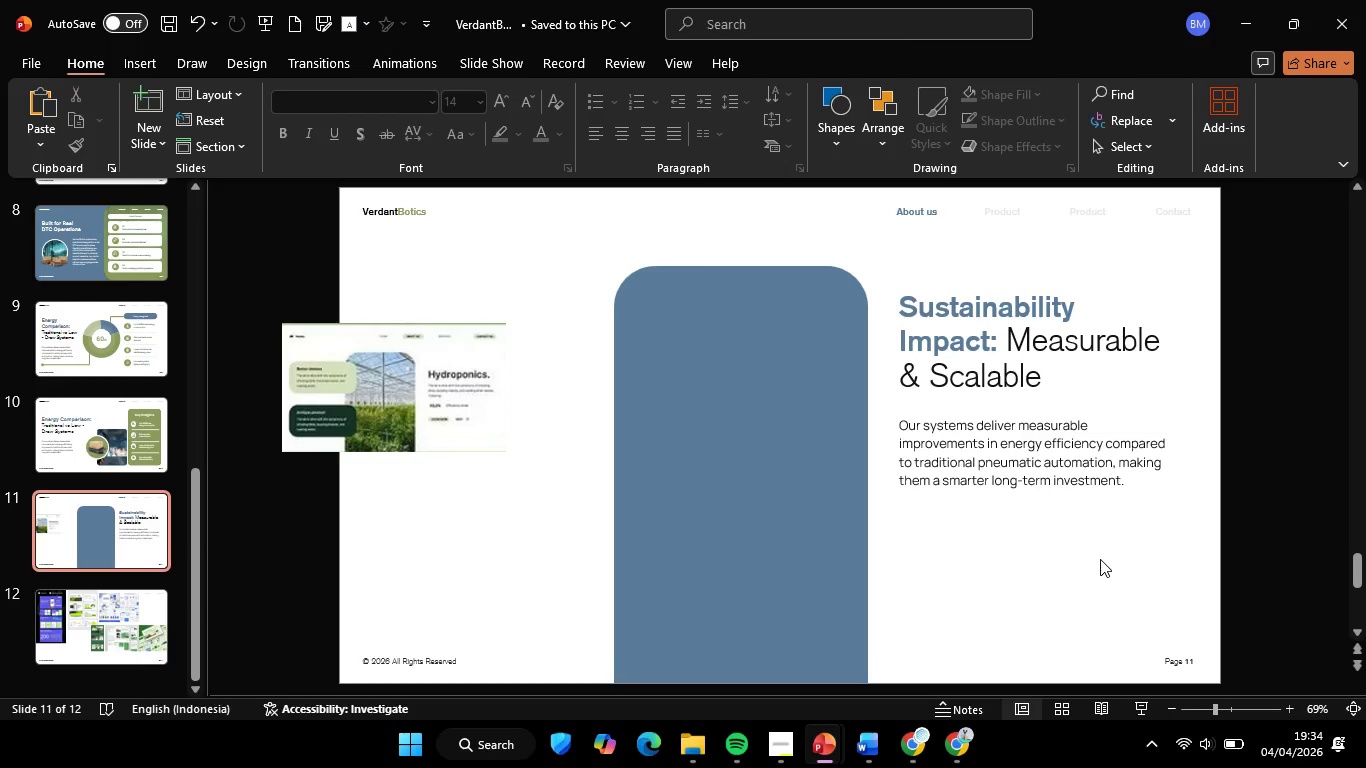 
double_click([1100, 559])
 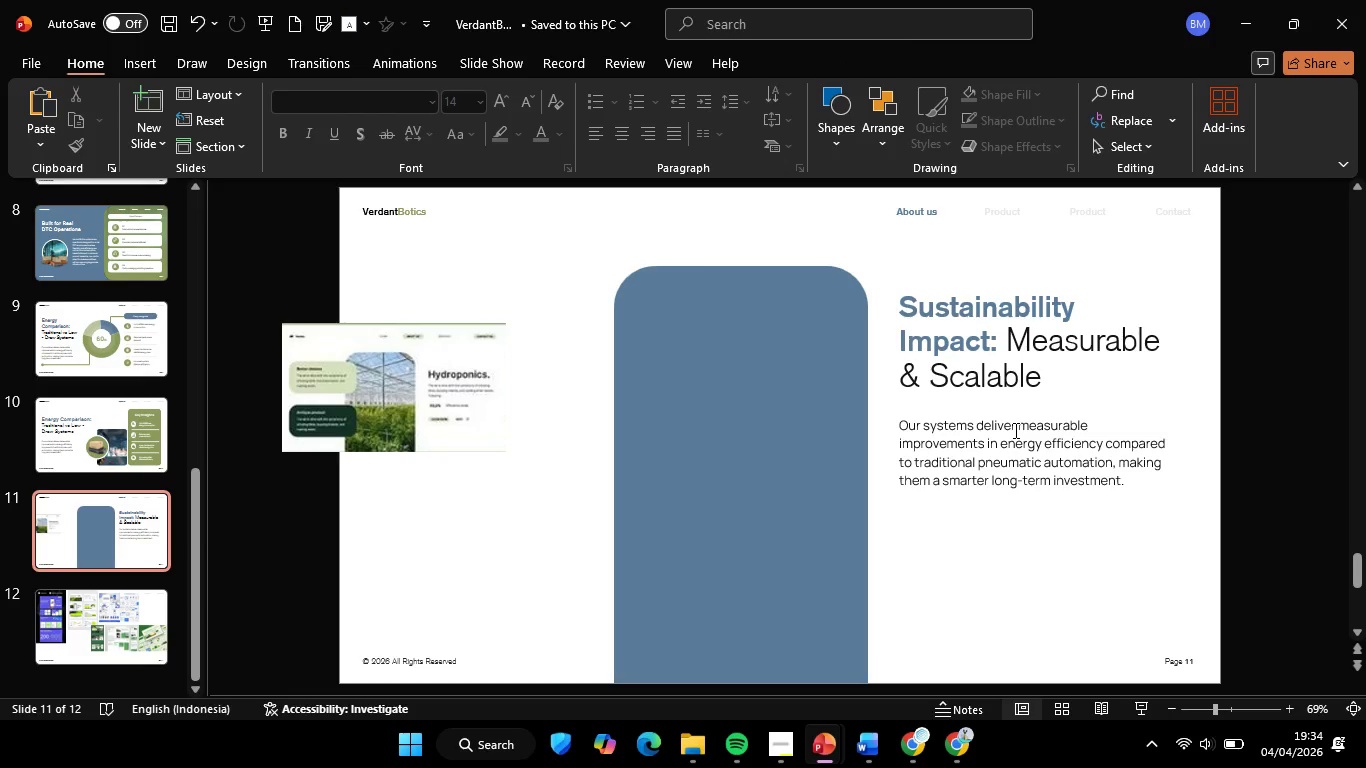 
left_click([1014, 430])
 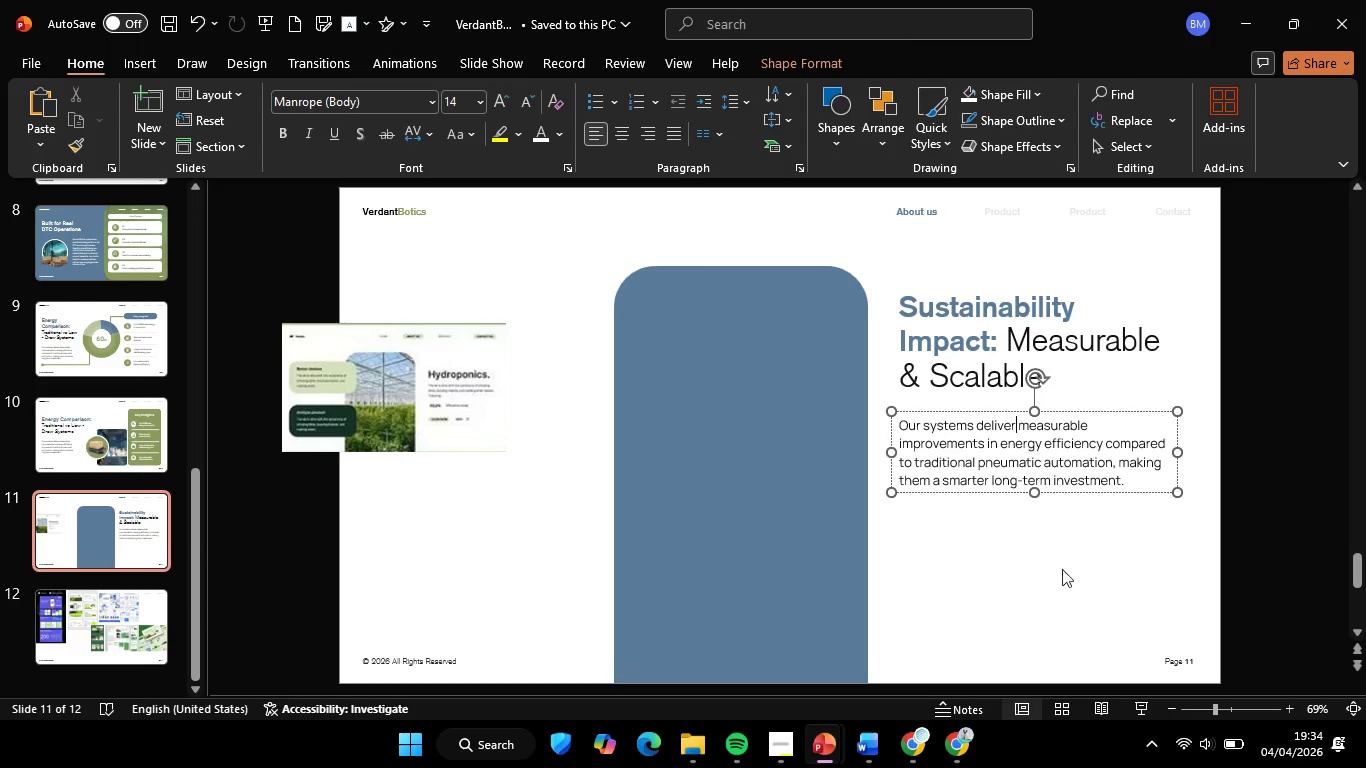 
left_click([1062, 575])
 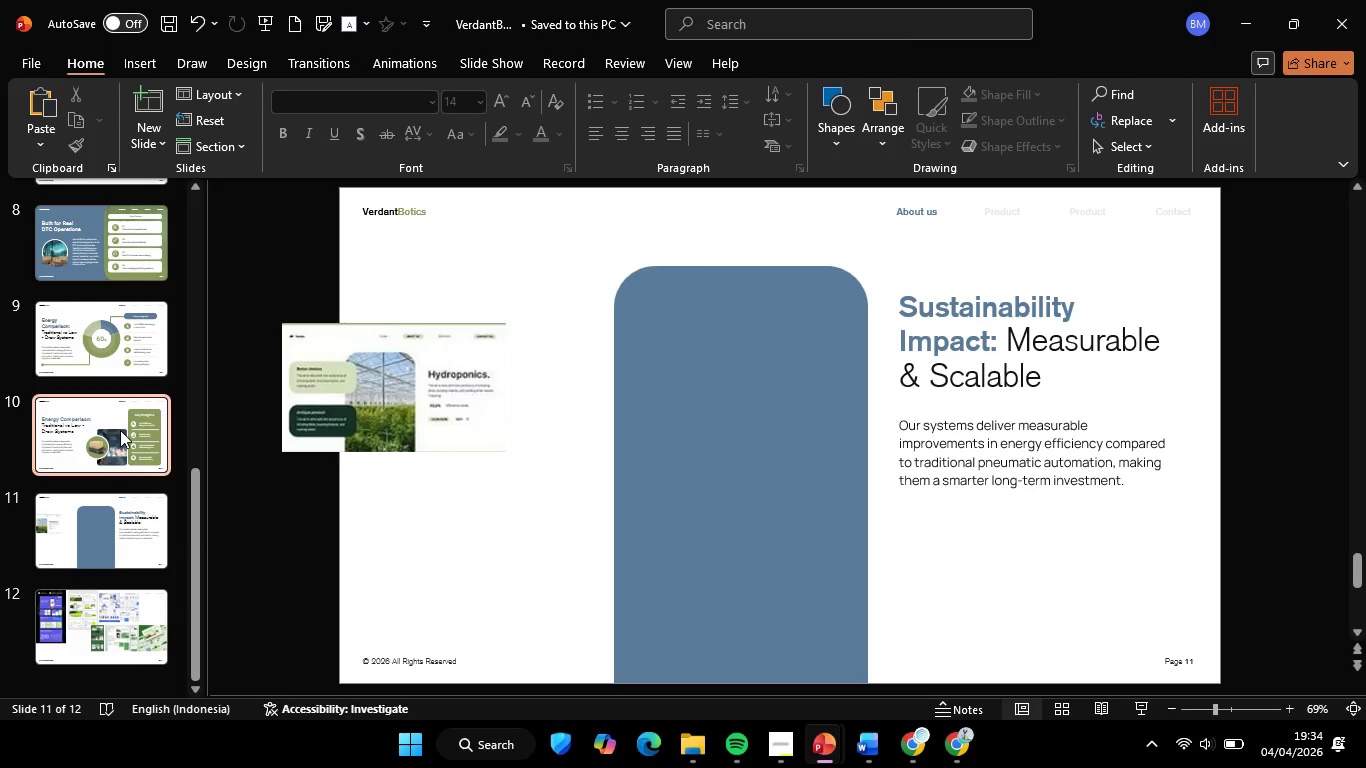 
left_click([120, 430])
 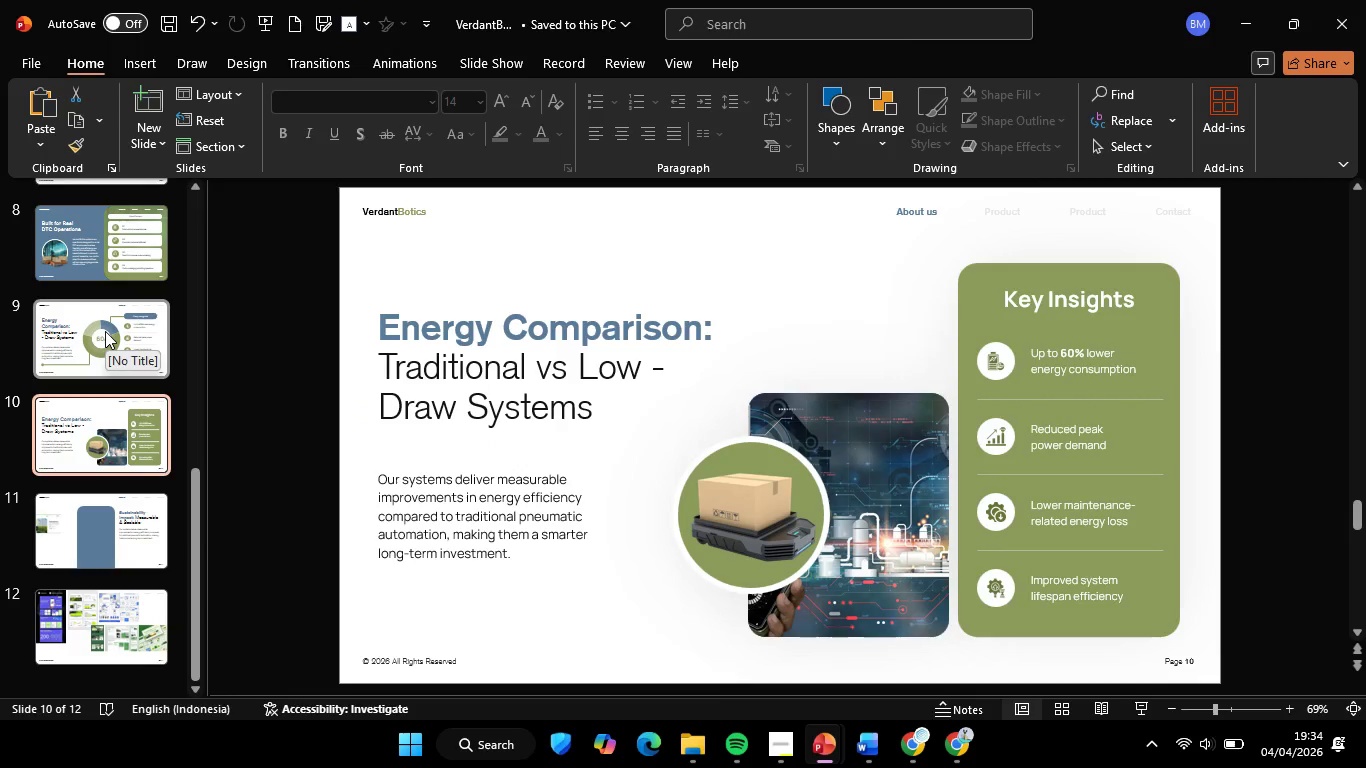 
scroll: coordinate [123, 305], scroll_direction: up, amount: 11.0
 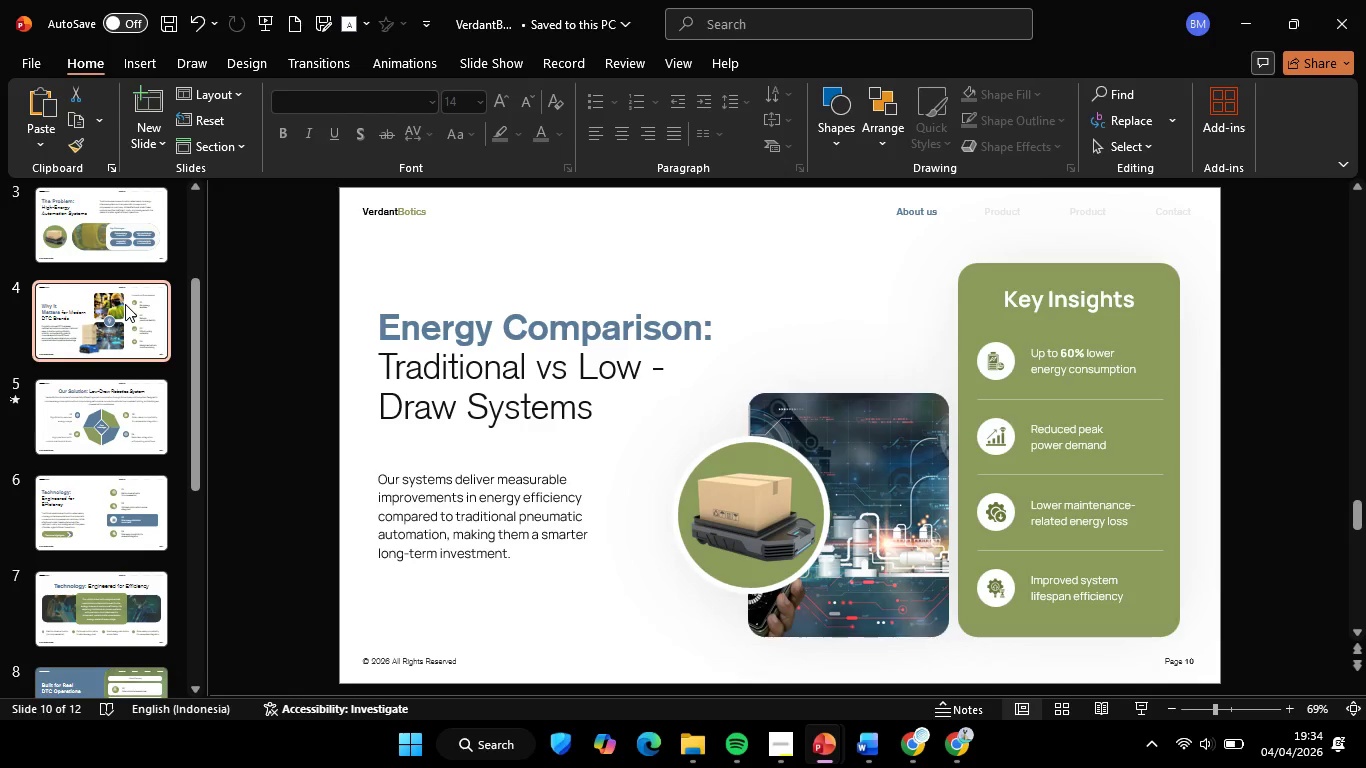 
left_click([125, 304])
 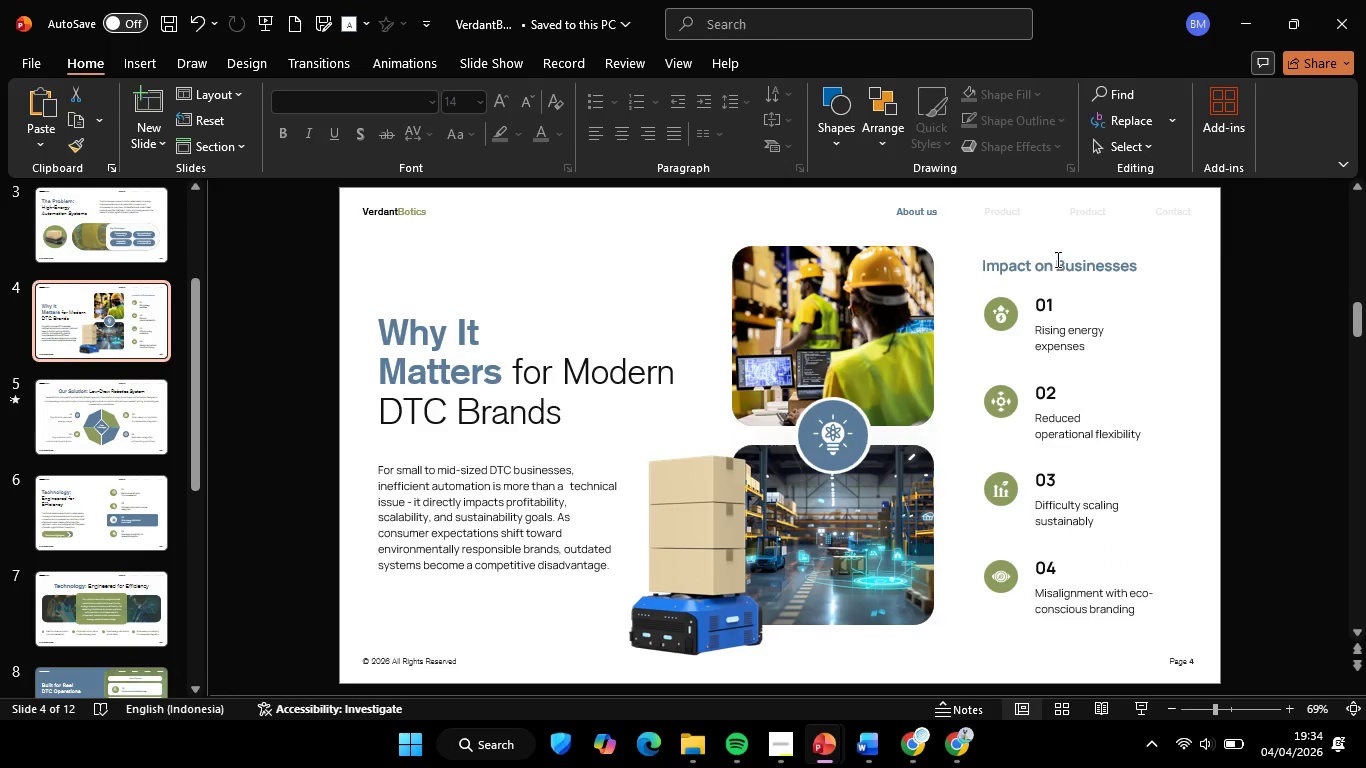 
left_click([1056, 259])
 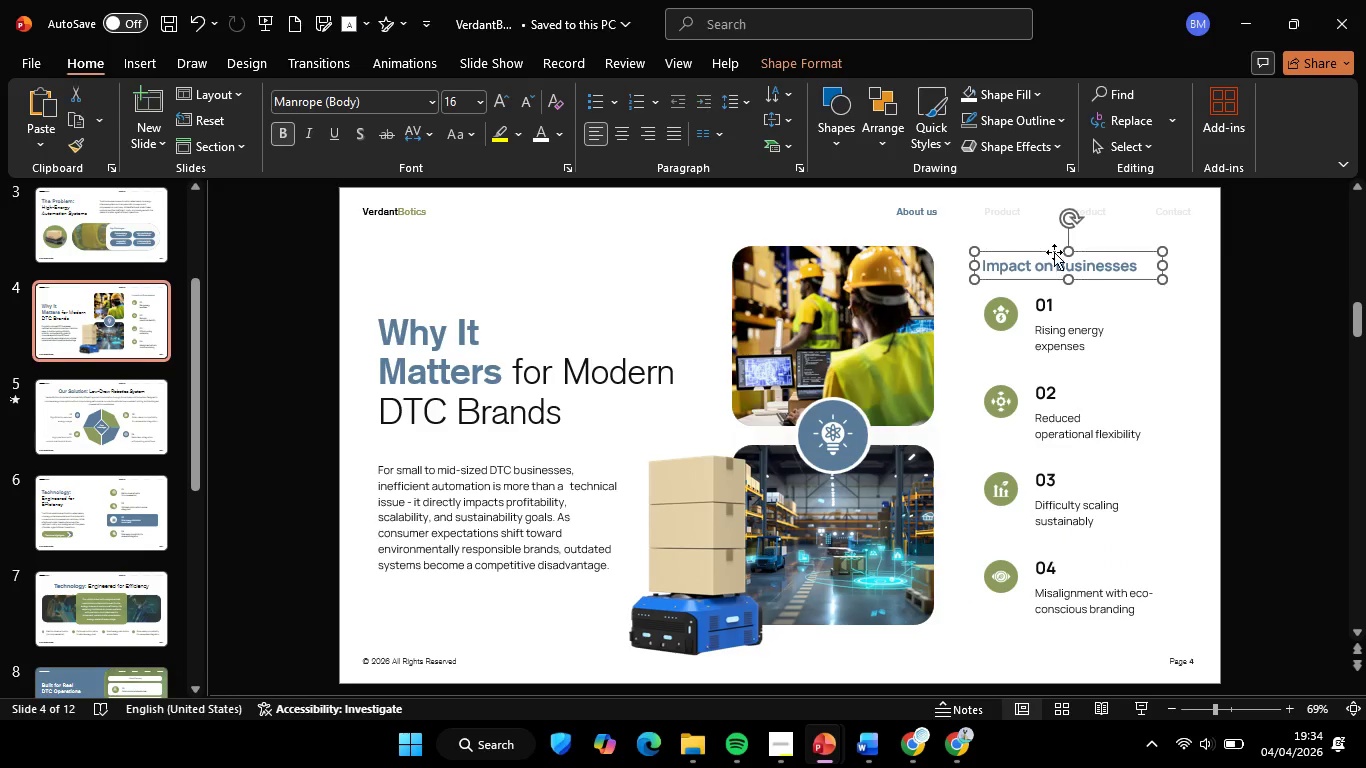 
left_click([1054, 252])
 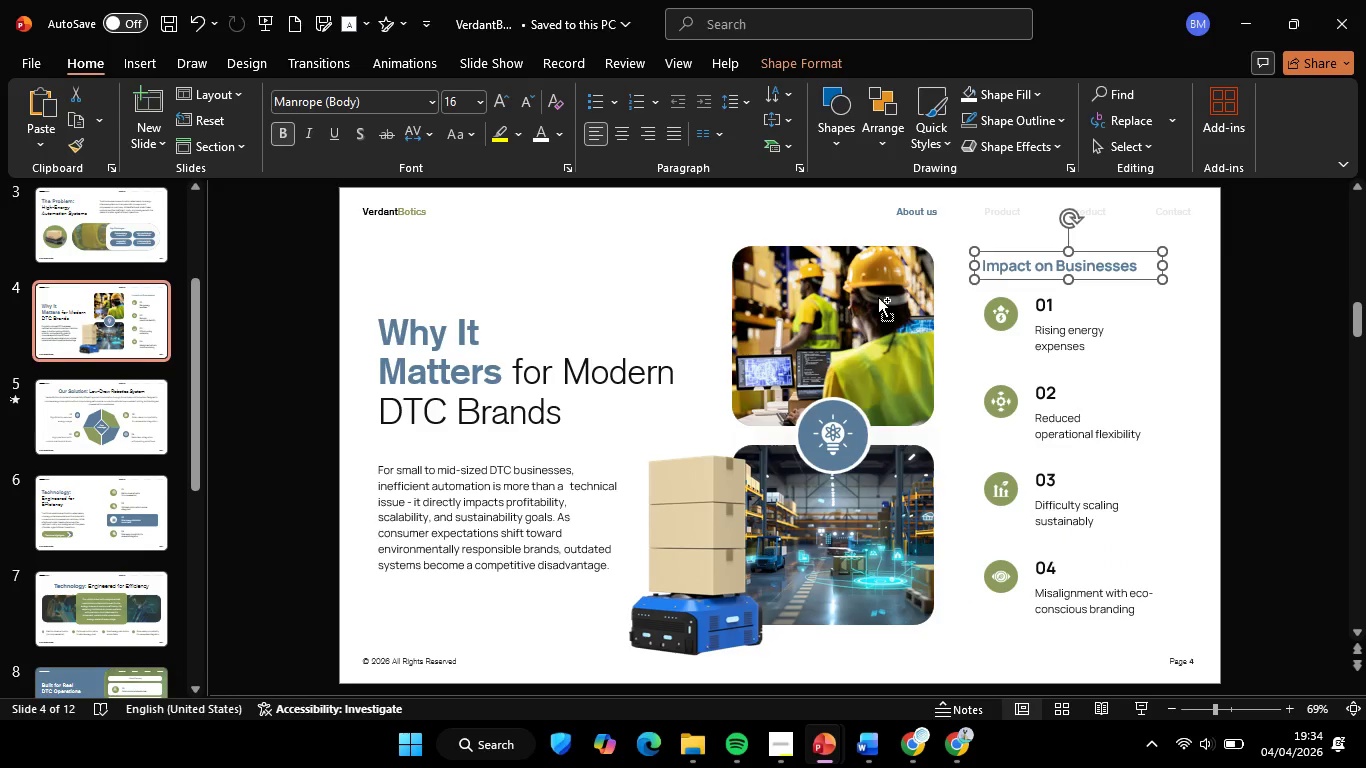 
key(Control+C)
 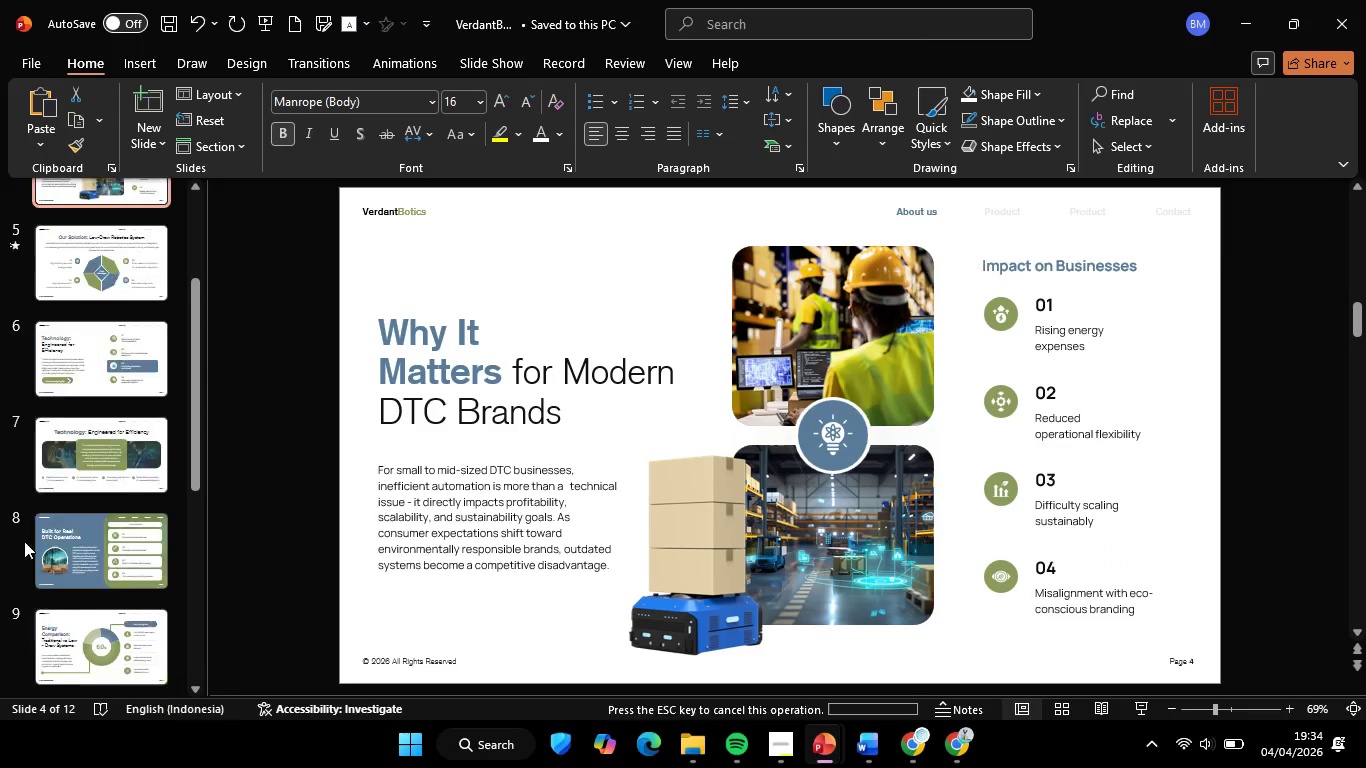 
scroll: coordinate [114, 611], scroll_direction: down, amount: 15.0
 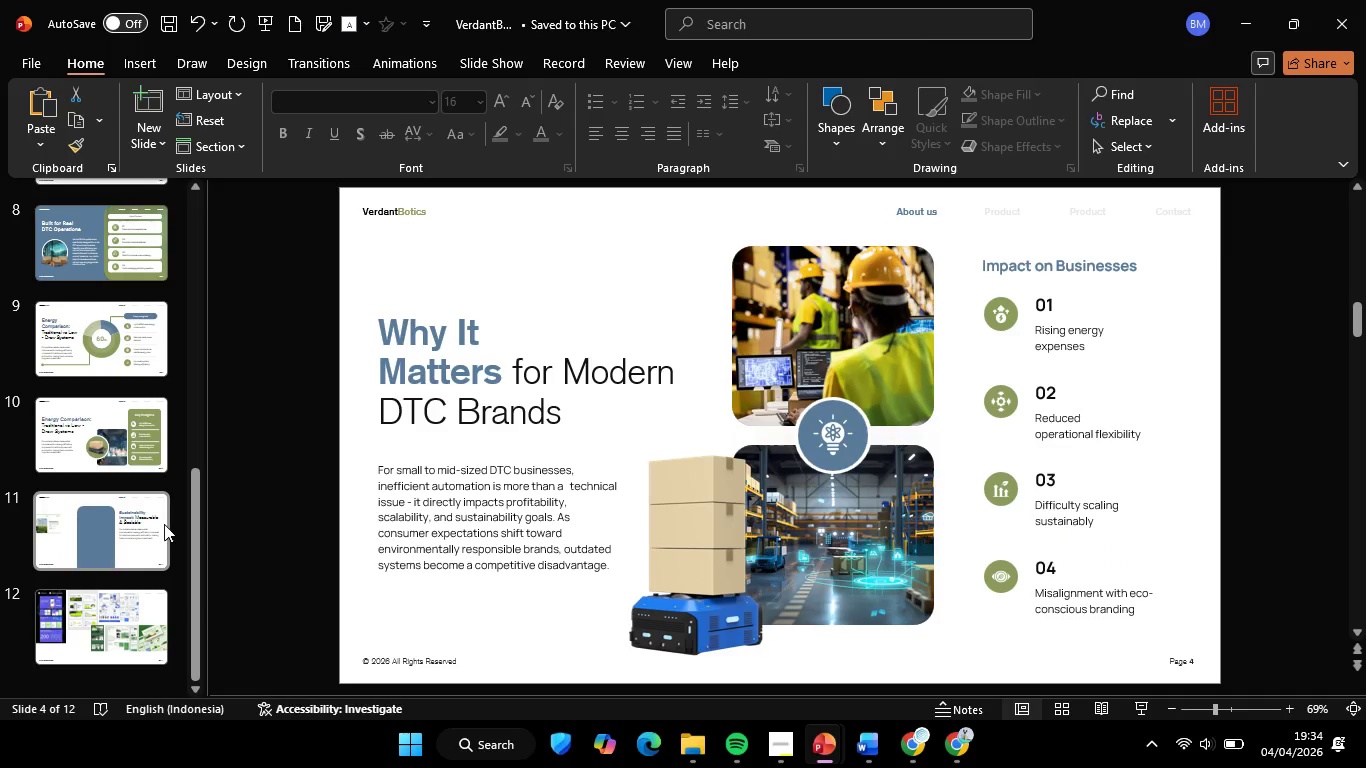 
mouse_move([196, 517])
 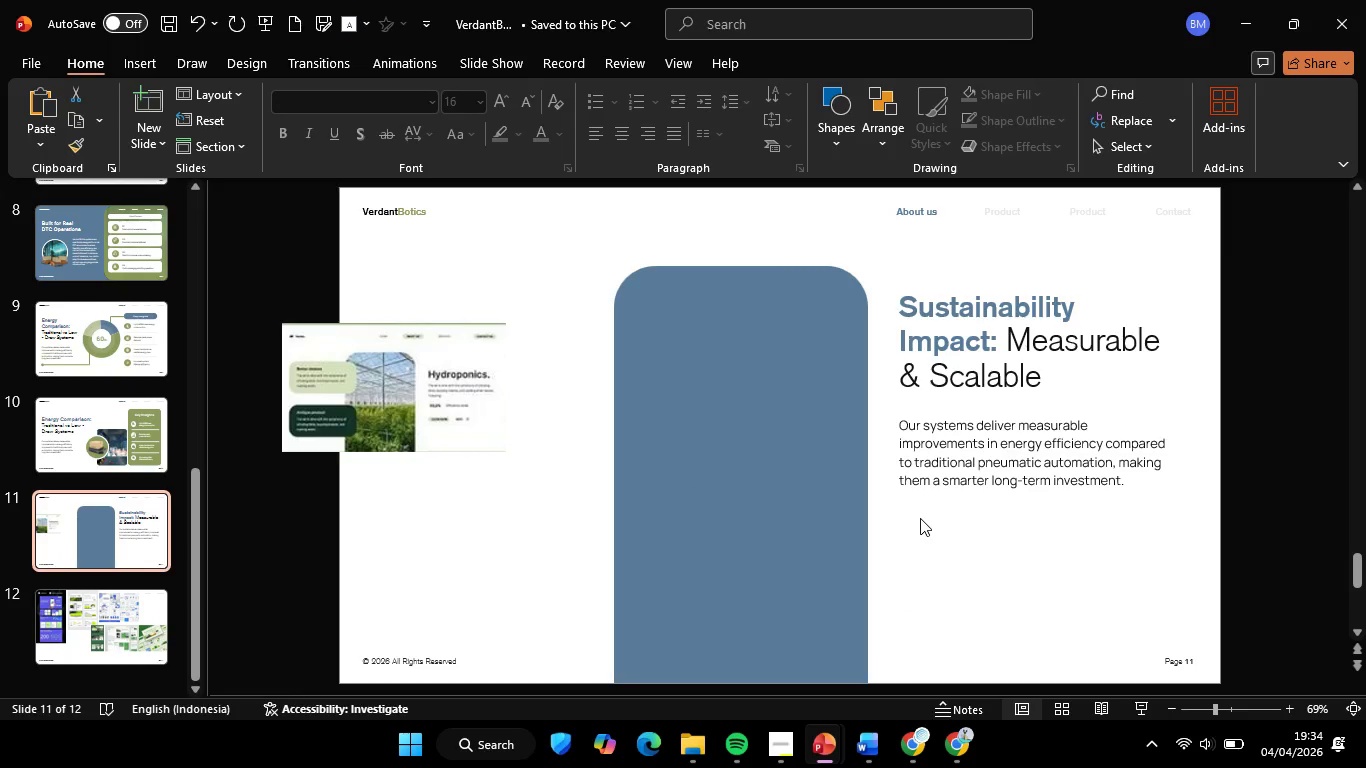 
key(Control+V)
 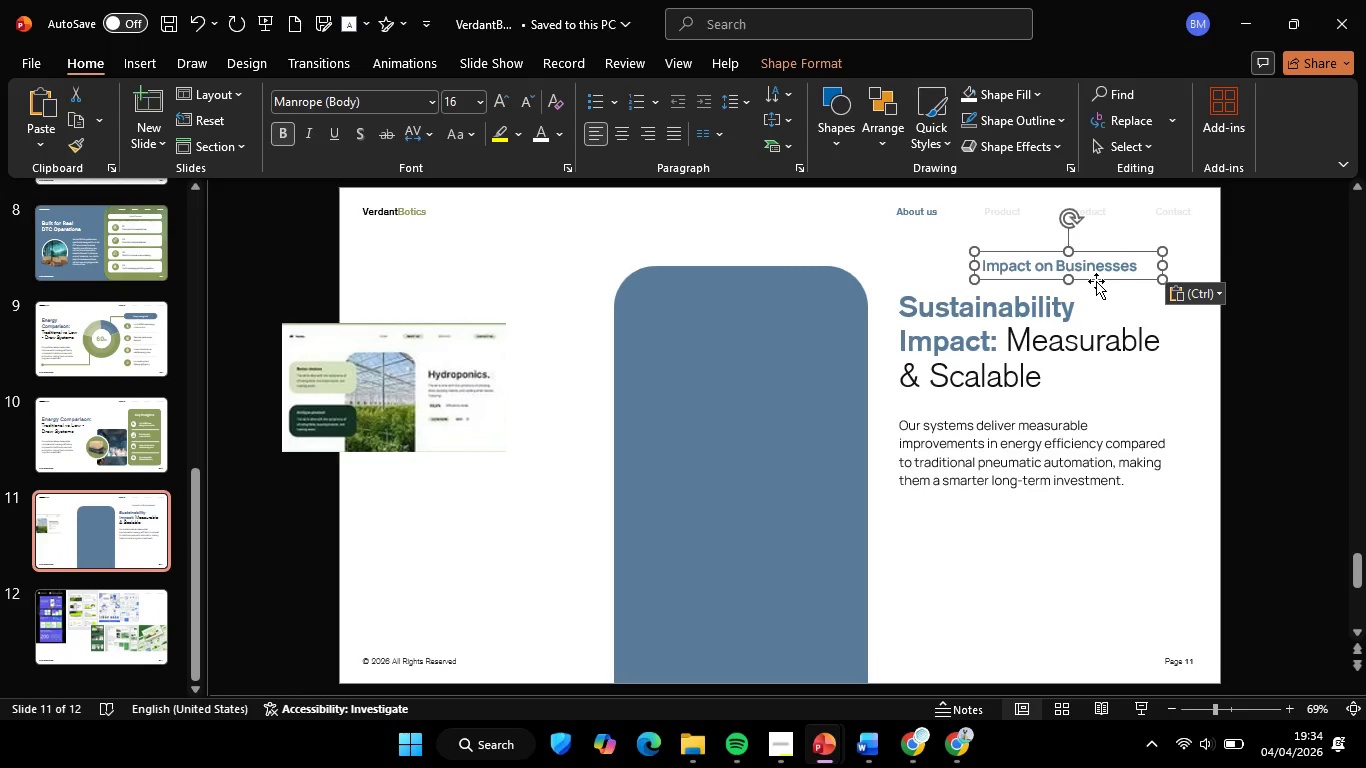 
left_click_drag(start_coordinate=[1096, 281], to_coordinate=[1015, 529])
 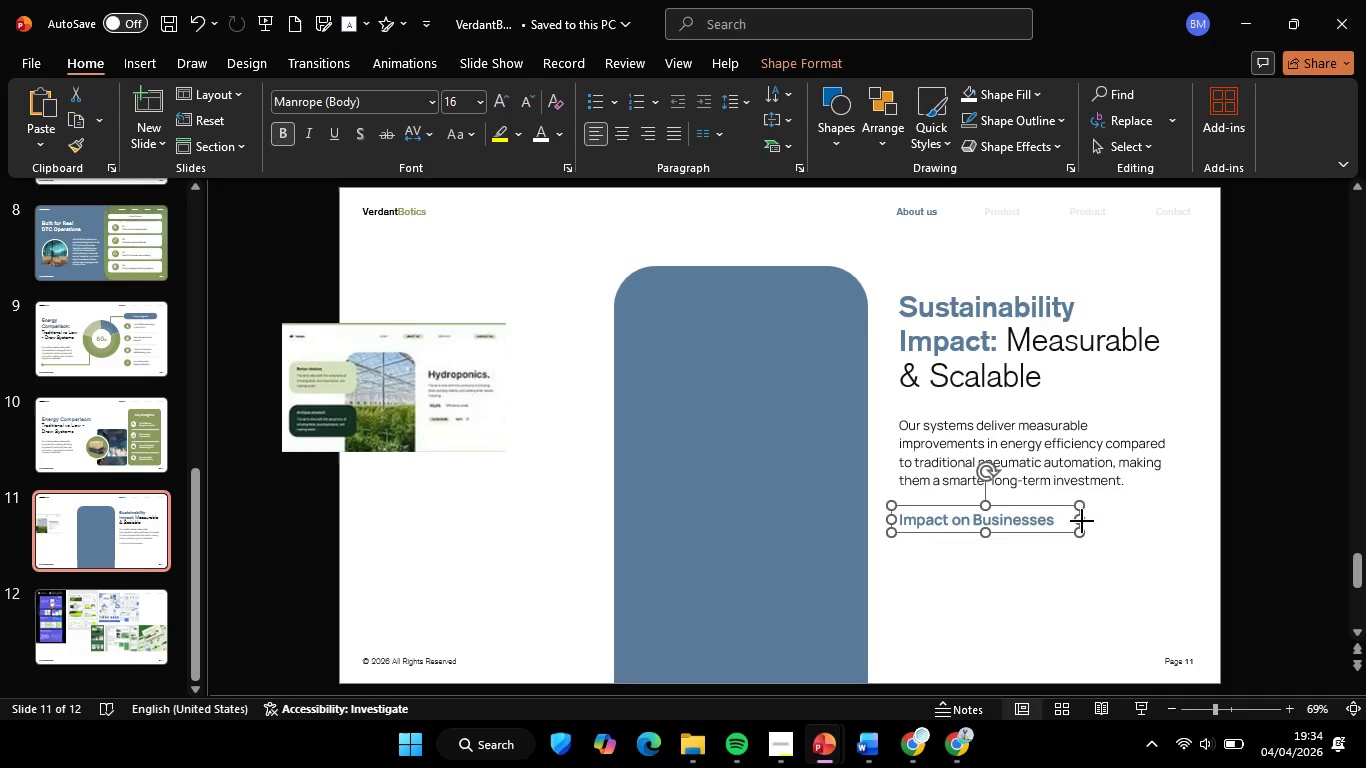 
hold_key(key=ShiftLeft, duration=1.95)
left_click_drag(start_coordinate=[1082, 521], to_coordinate=[1071, 525])
 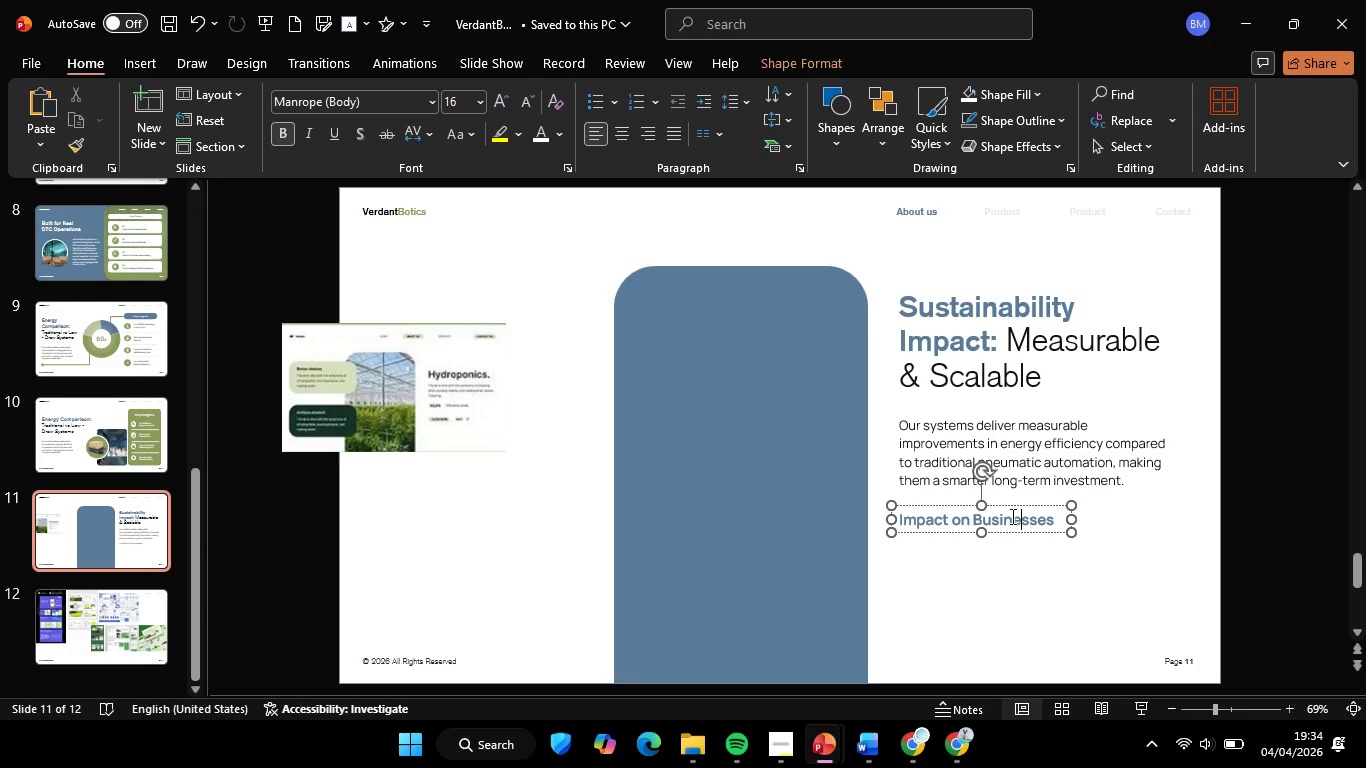 
left_click([1021, 525])
 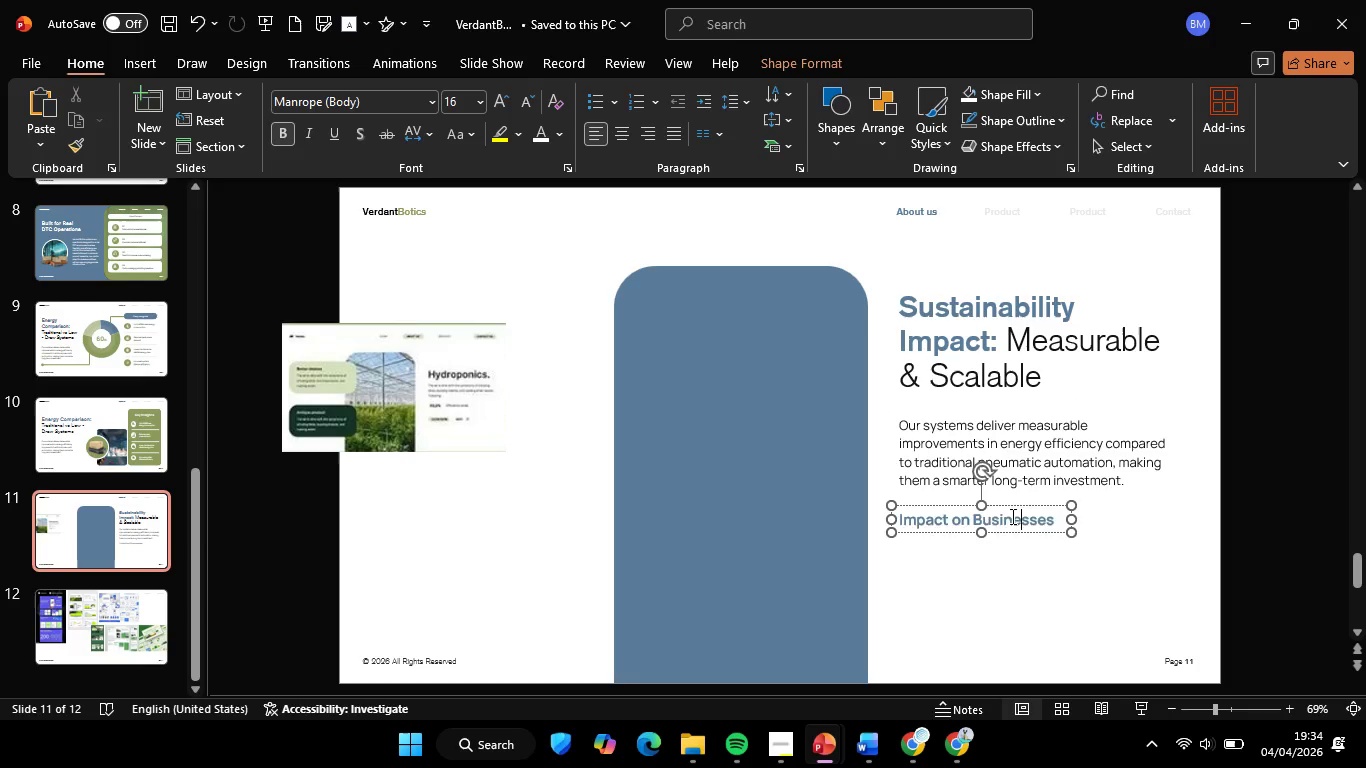 
key(Control+ControlLeft)
 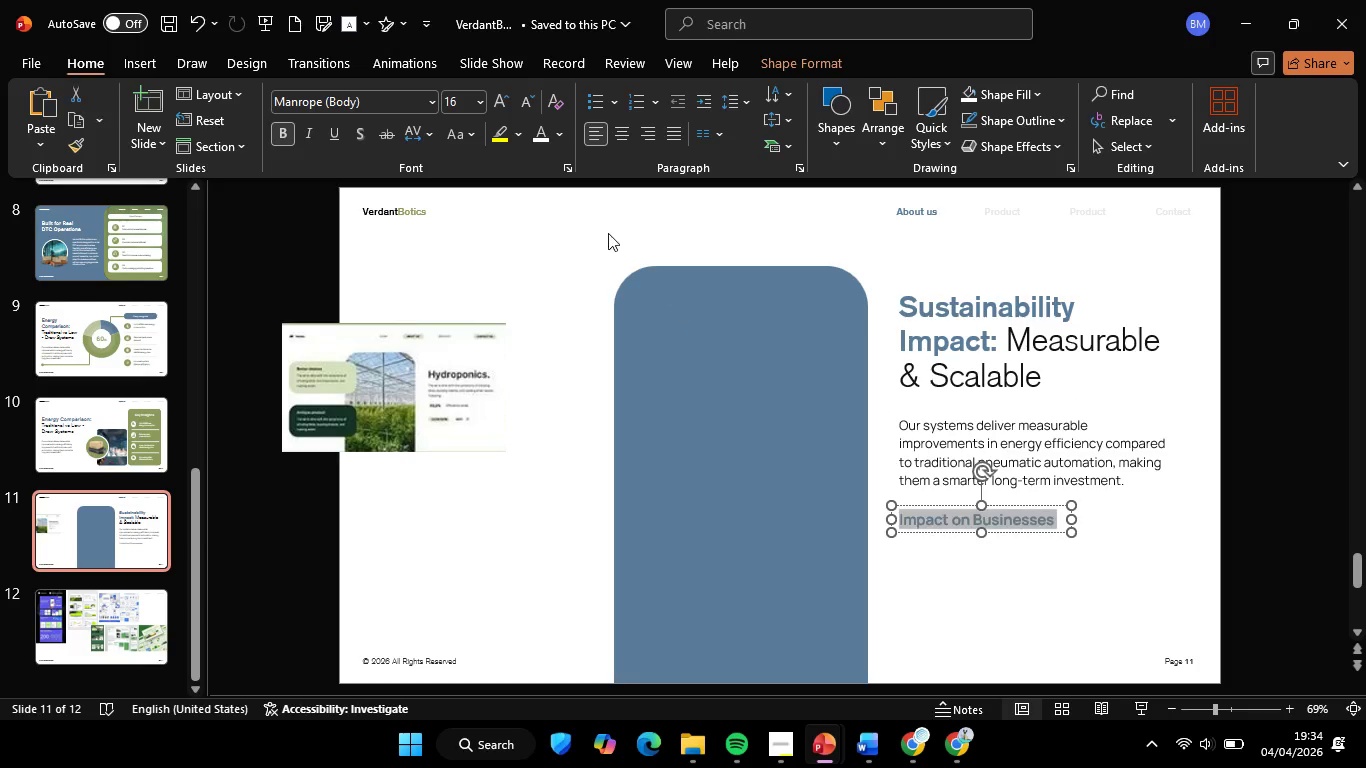 
key(Control+A)
 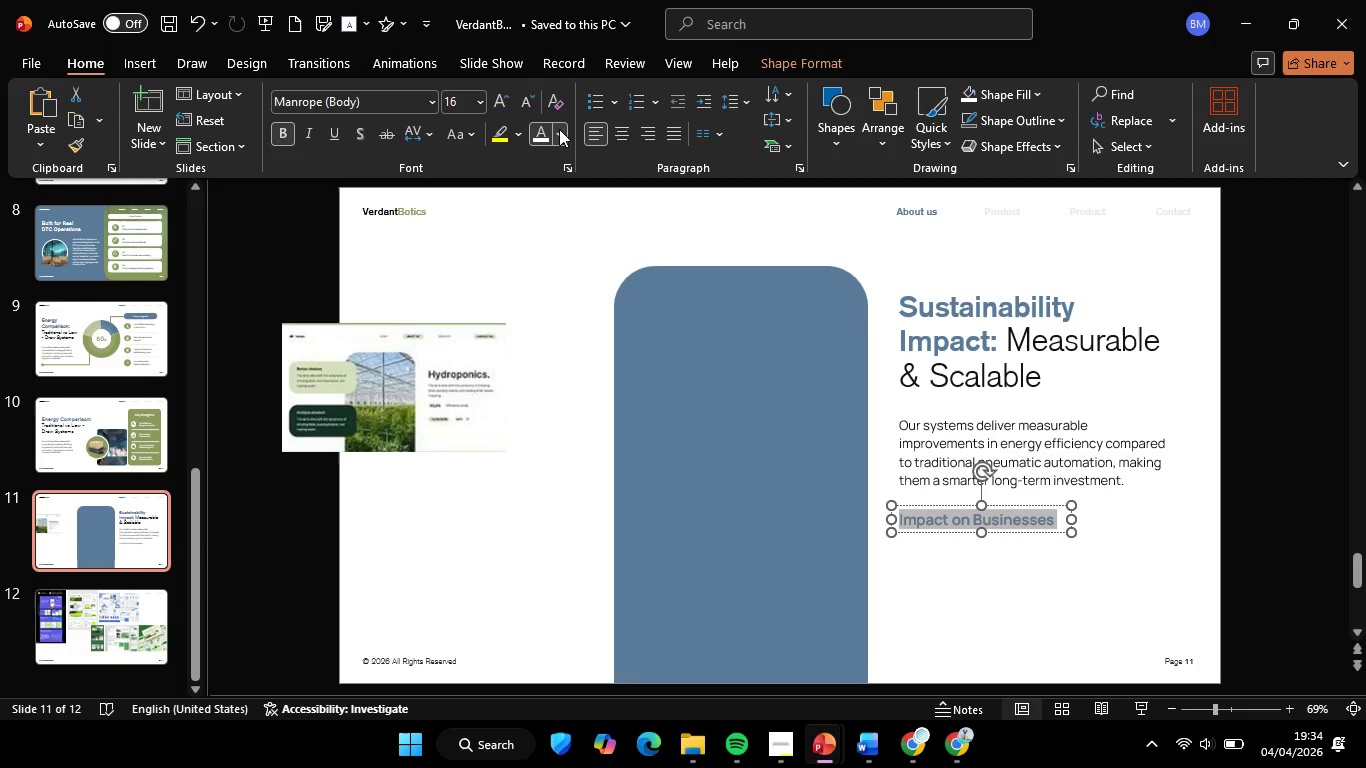 
left_click([559, 129])
 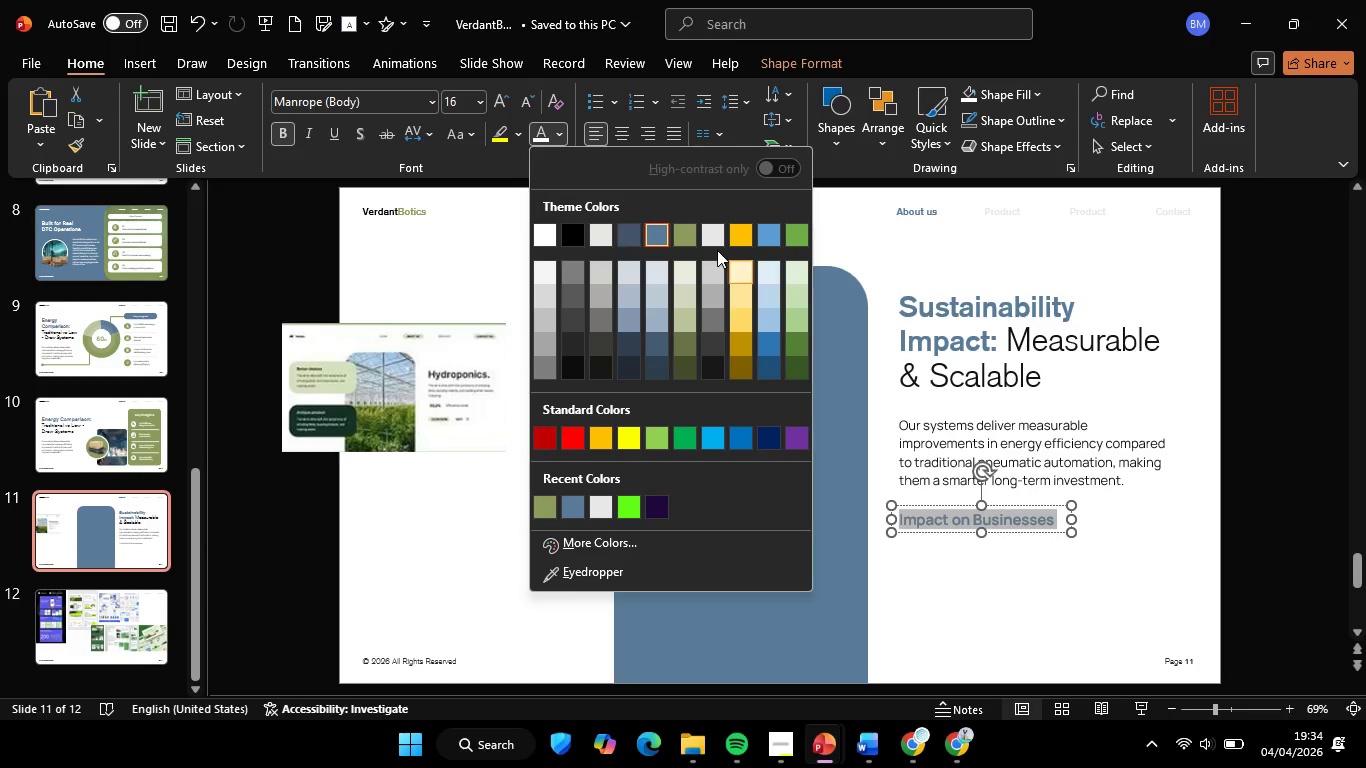 
left_click([686, 239])
 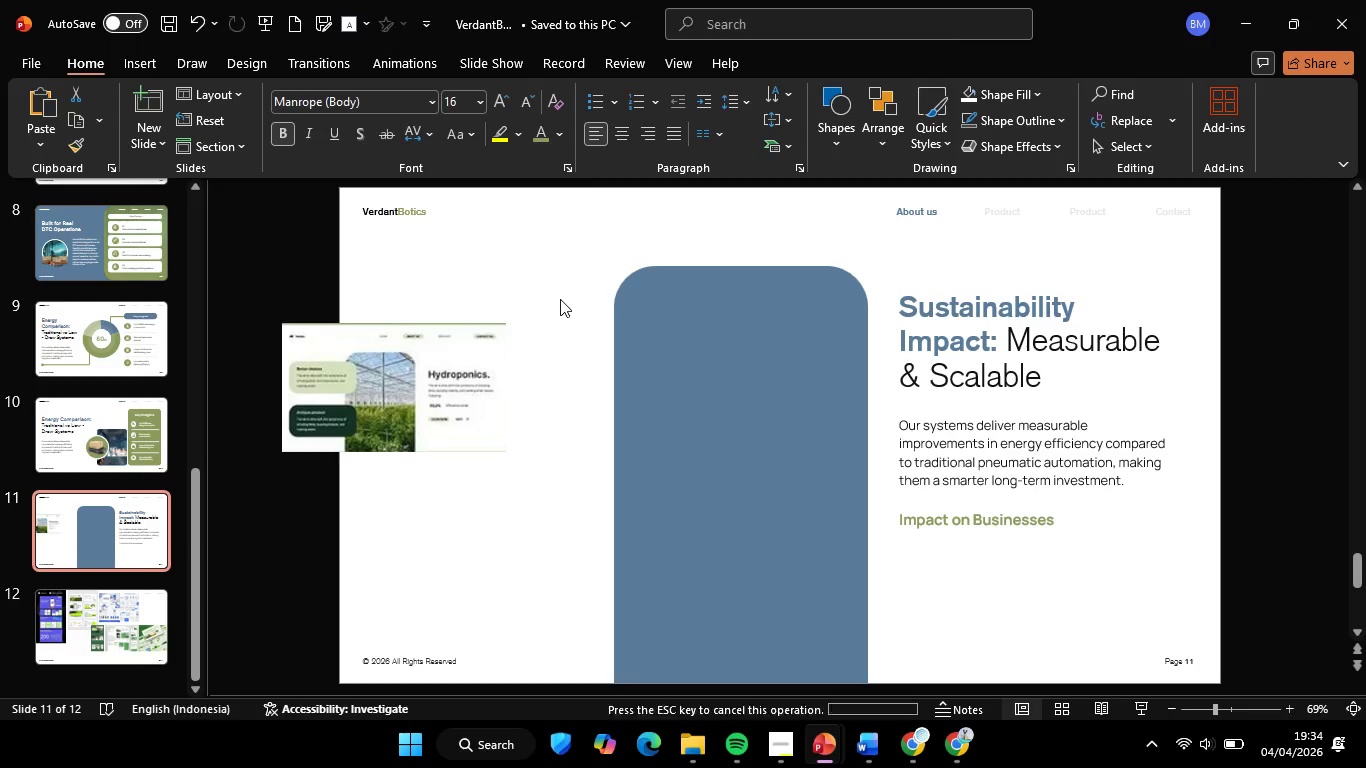 
double_click([560, 299])
 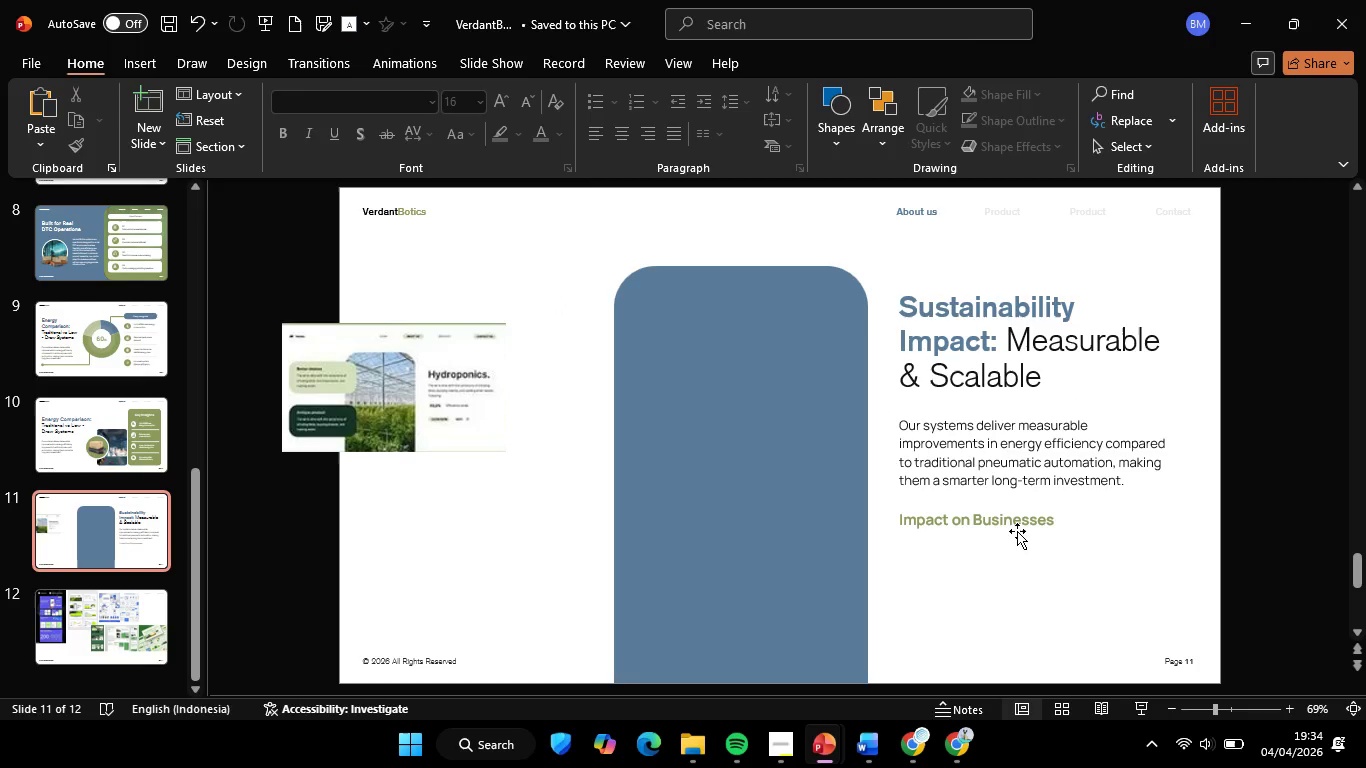 
double_click([1017, 531])
 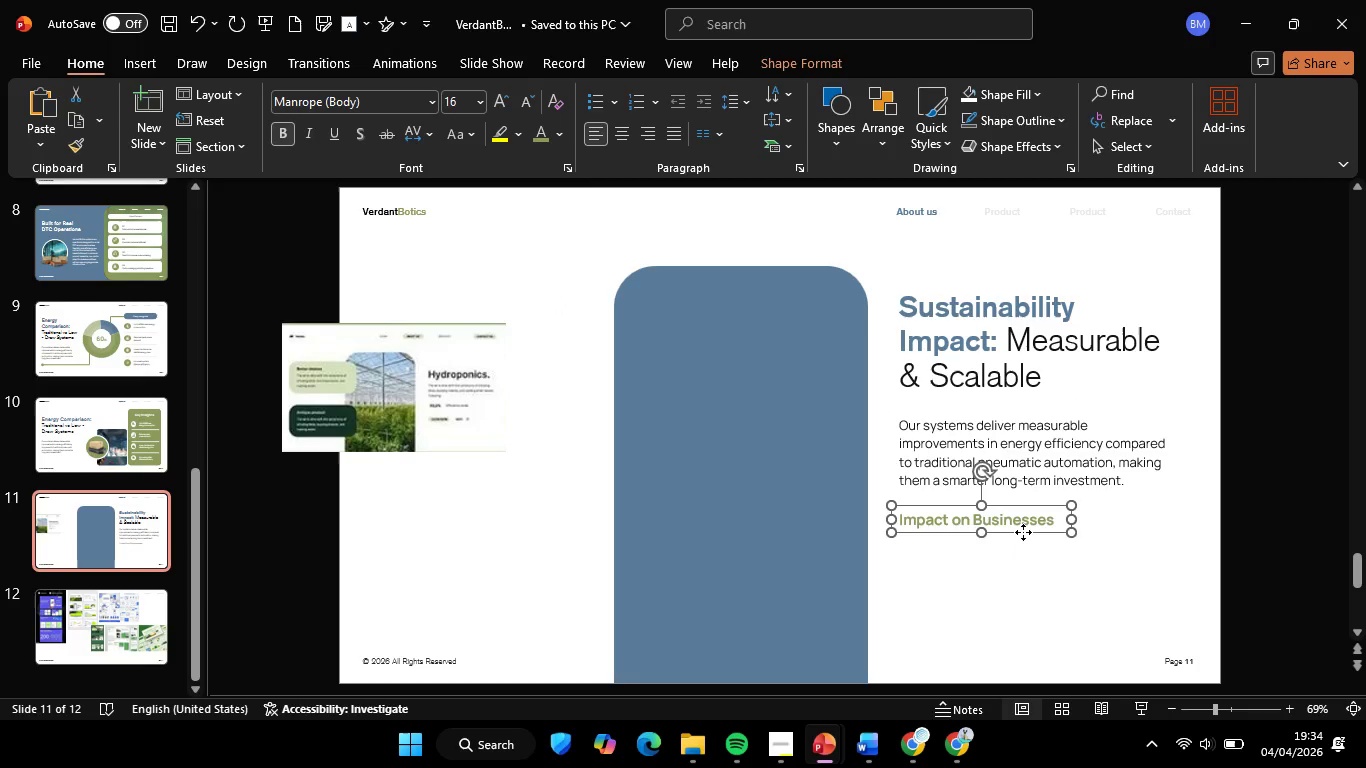 
hold_key(key=ShiftLeft, duration=1.61)
left_click_drag(start_coordinate=[1023, 532], to_coordinate=[1021, 525])
 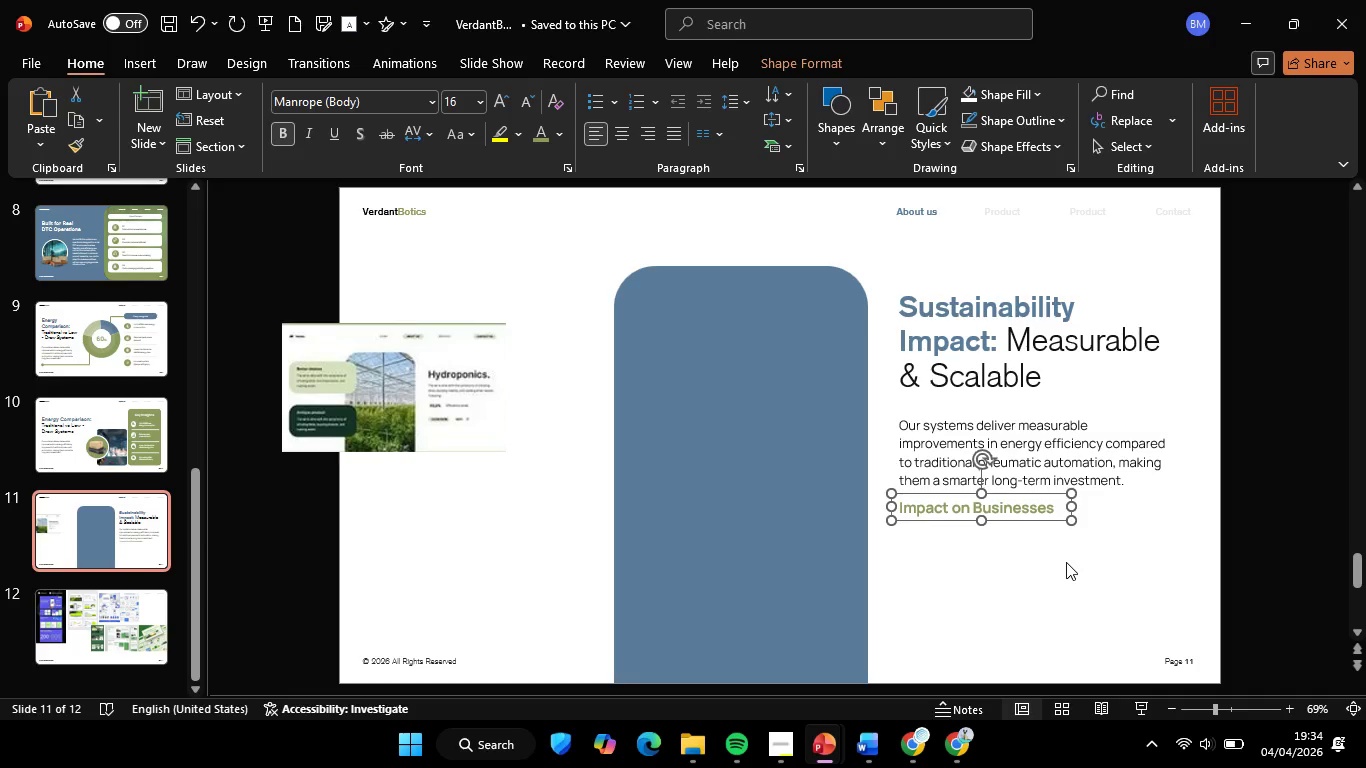 
key(ArrowDown)
 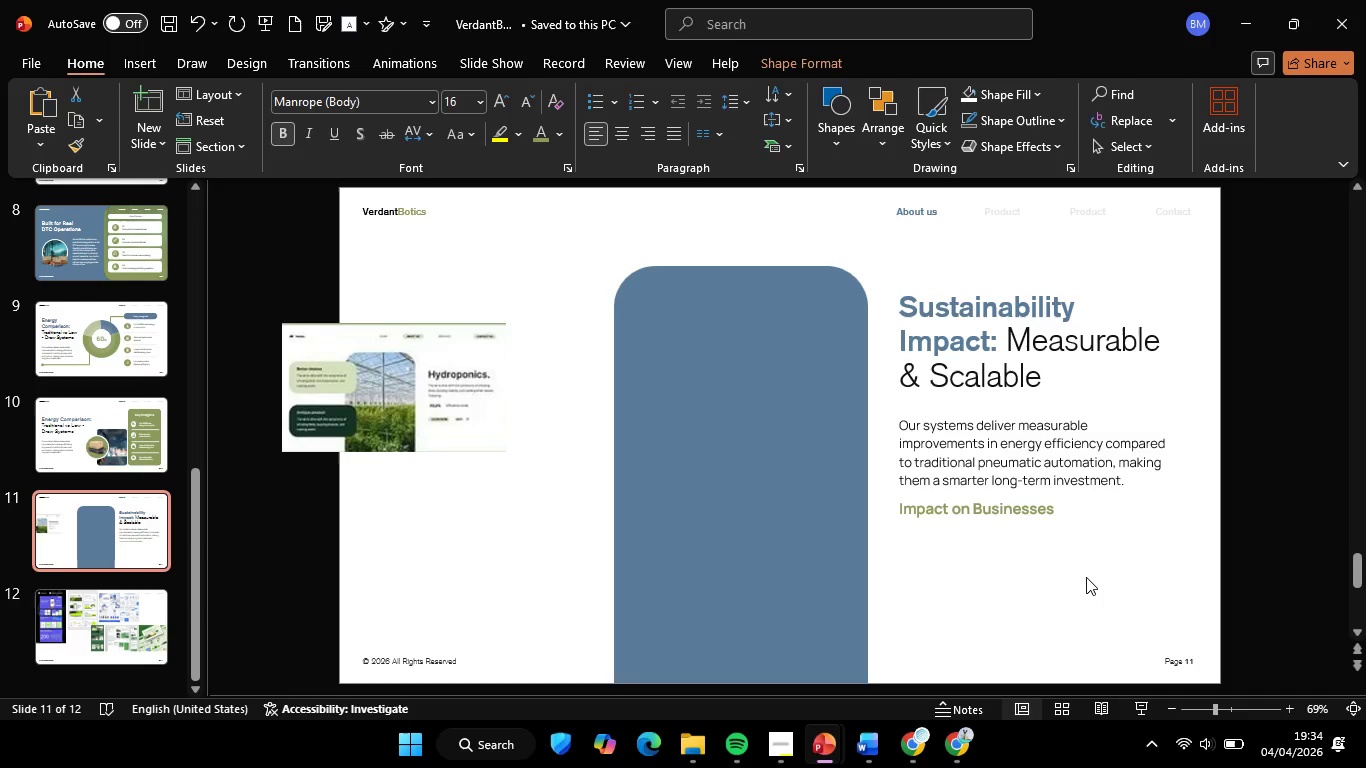 
key(ArrowDown)
 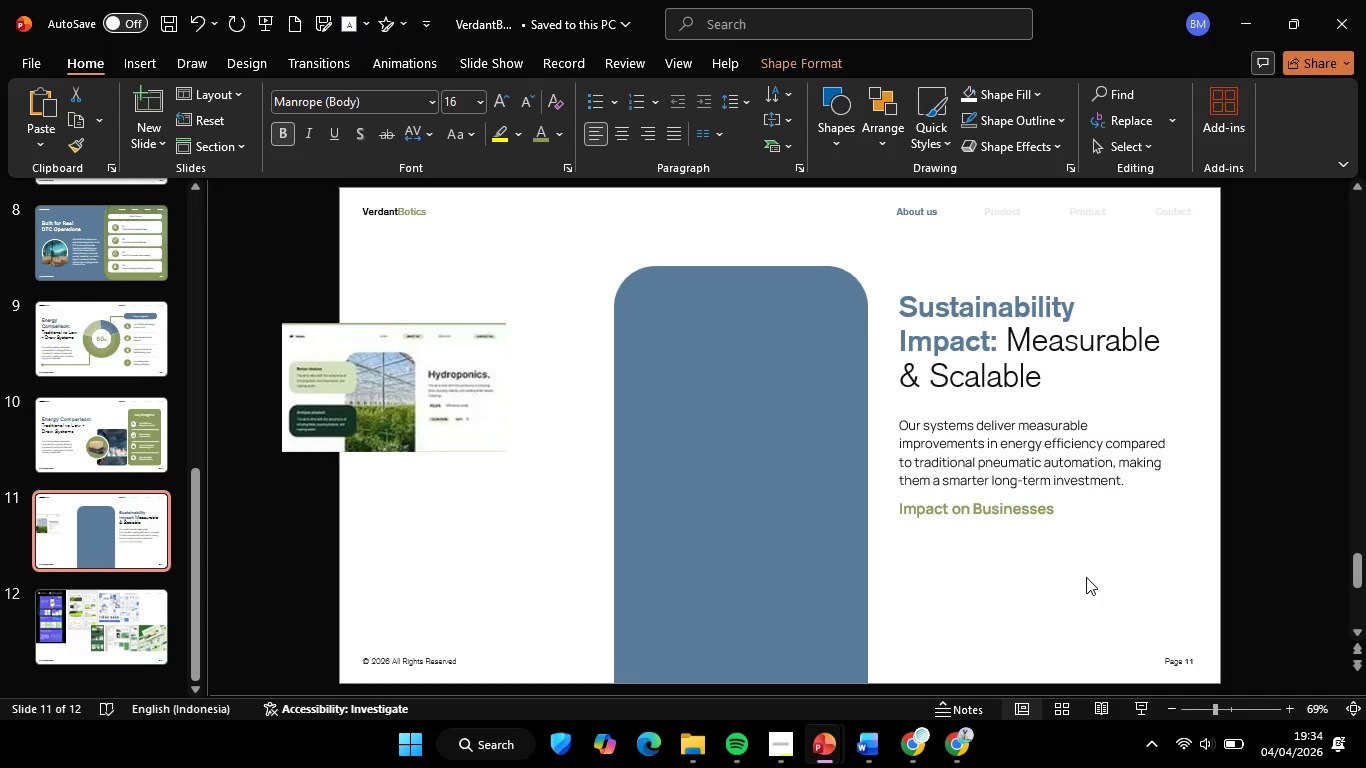 
left_click([1086, 577])
 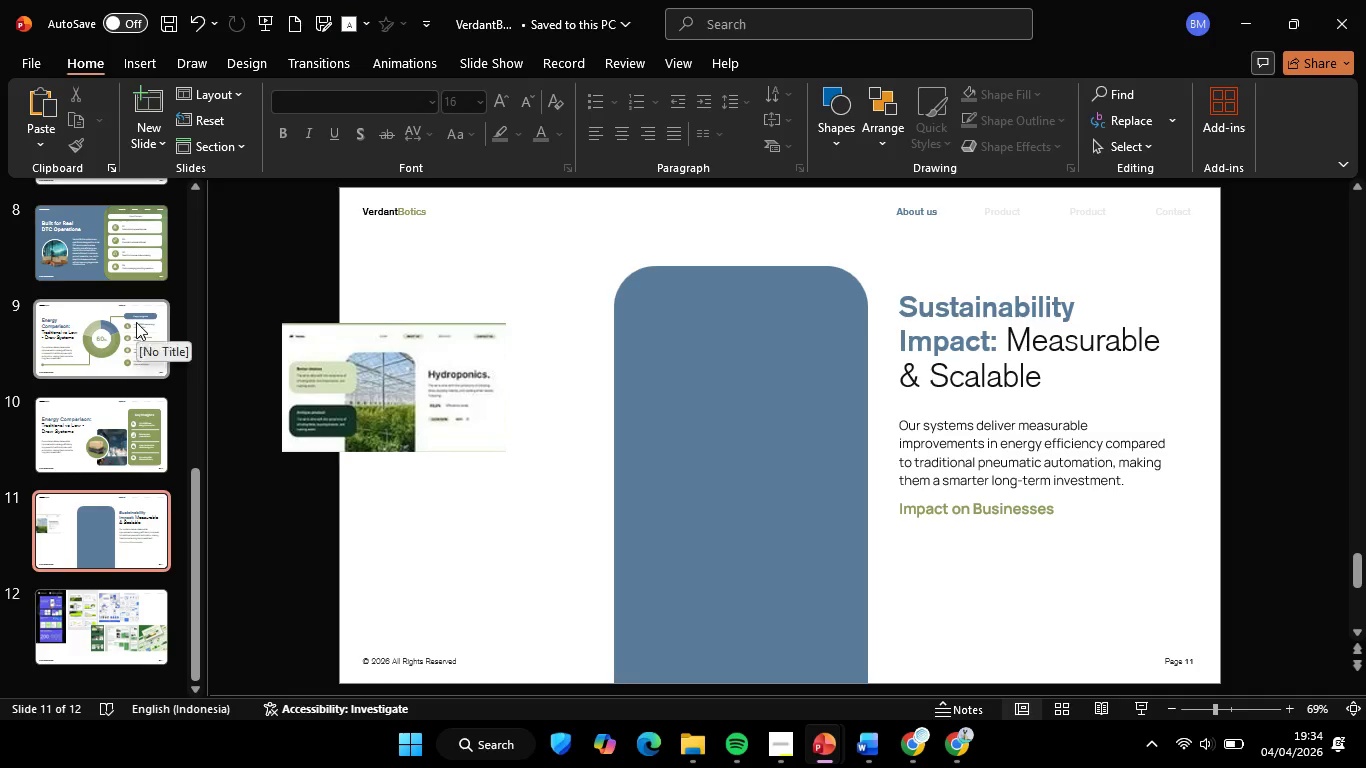 
scroll: coordinate [124, 328], scroll_direction: up, amount: 11.0
 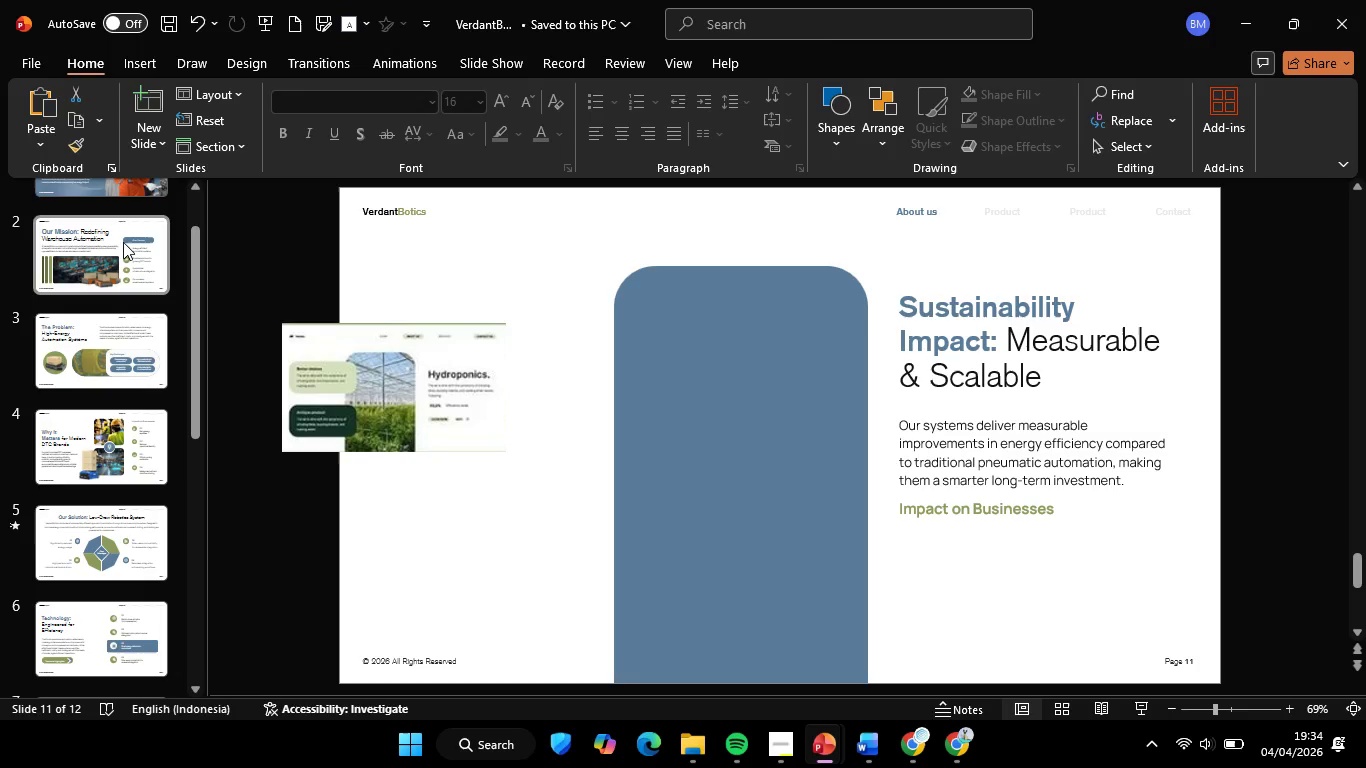 
left_click([123, 242])
 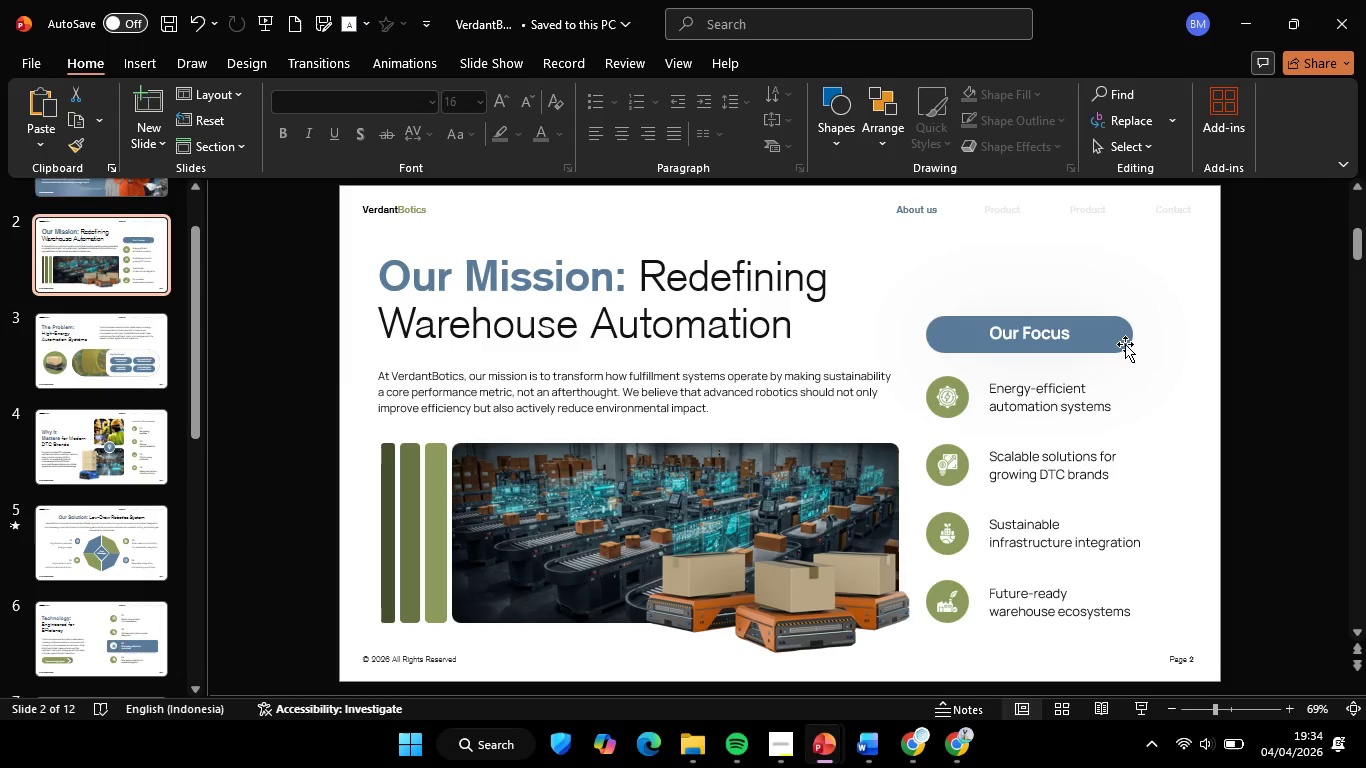 
left_click([1125, 344])
 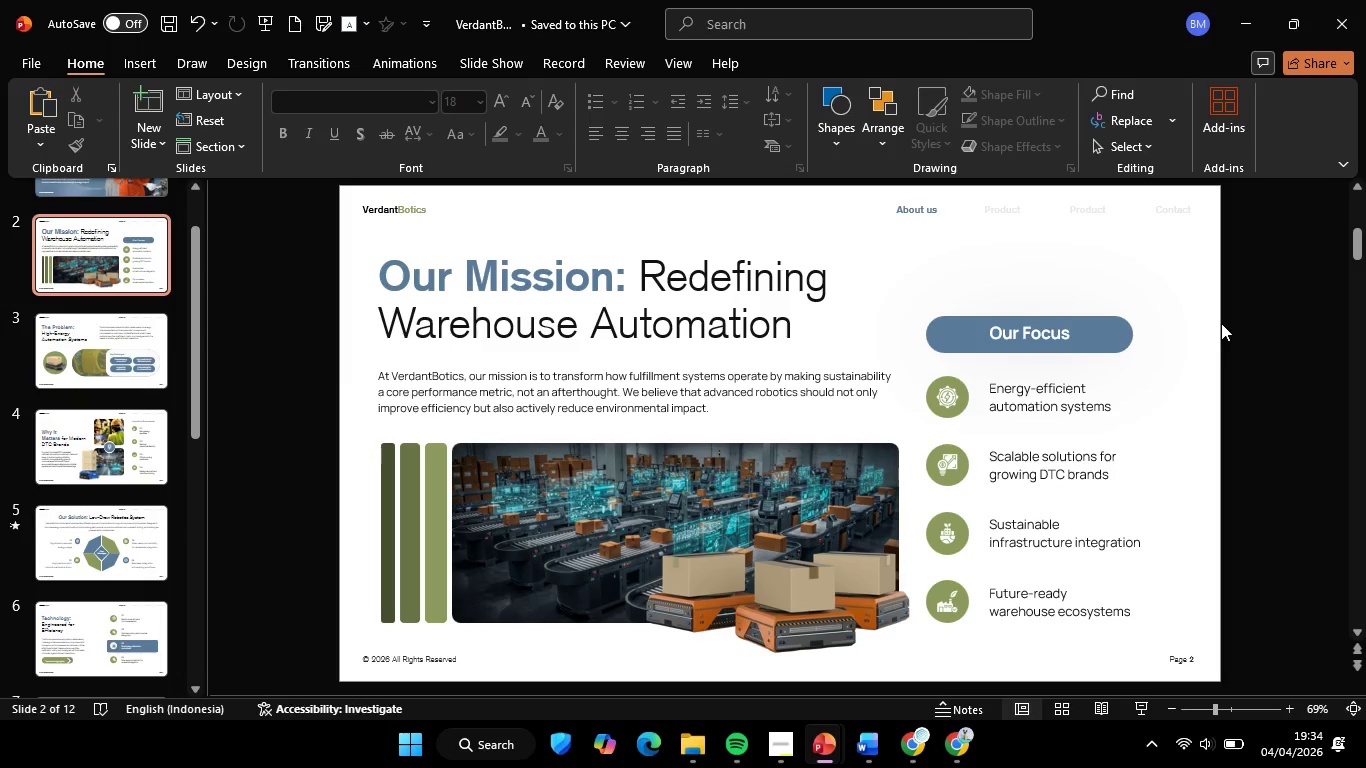 
left_click([1123, 323])
 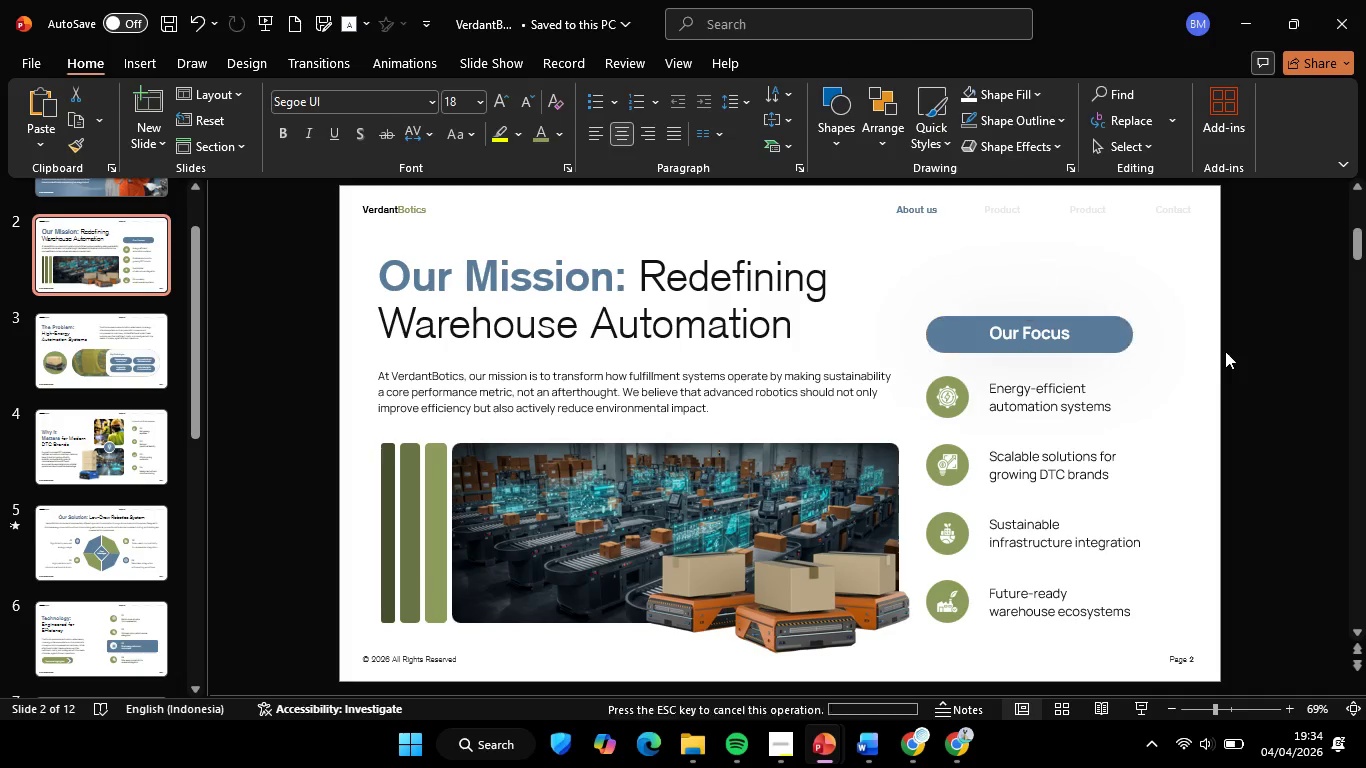 
left_click([1225, 351])
 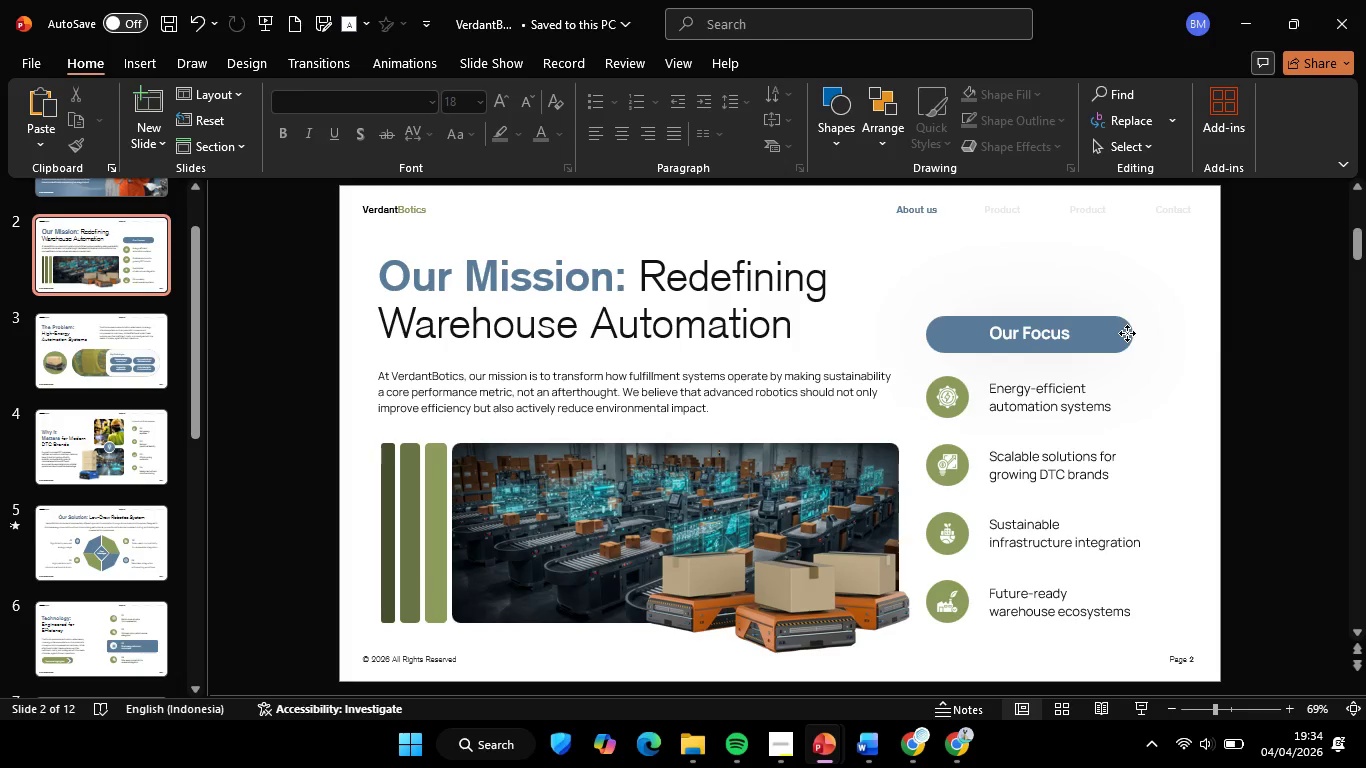 
left_click([1127, 333])
 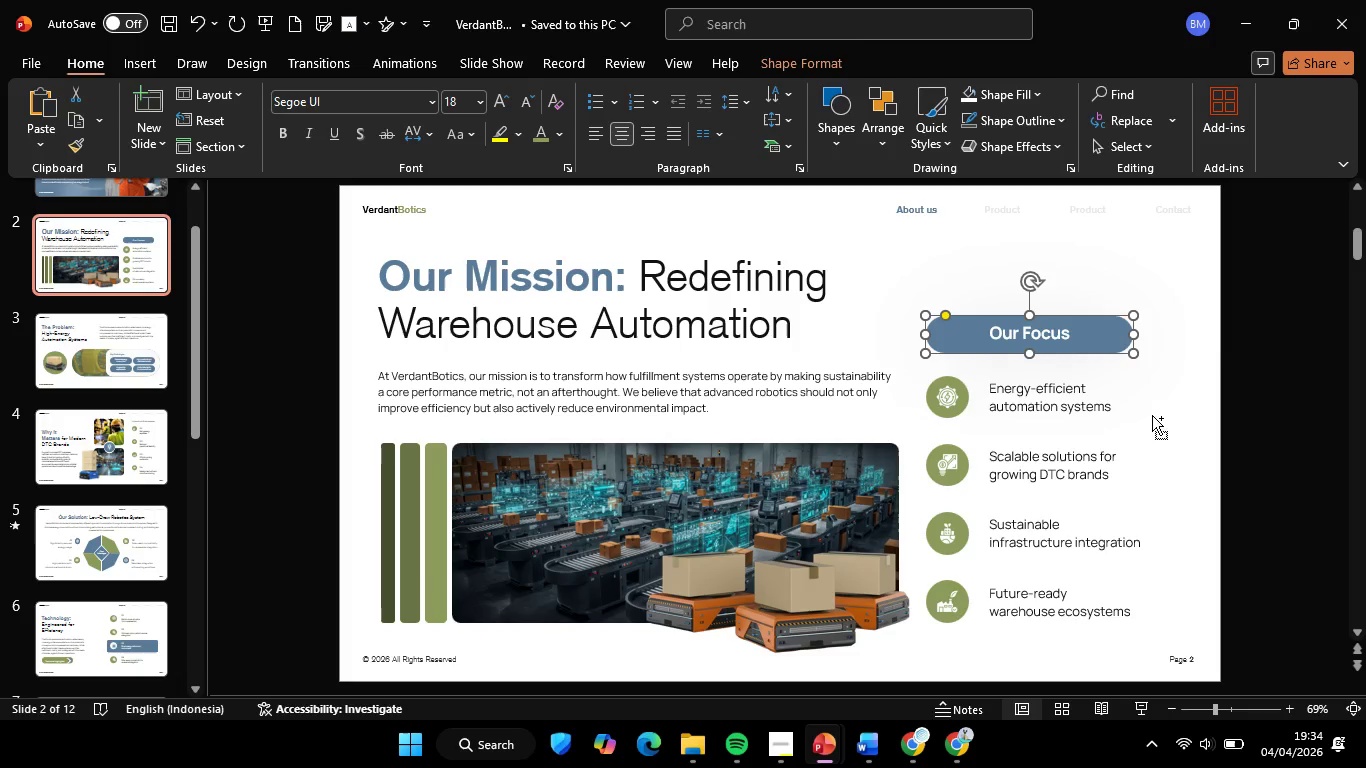 
key(Control+ControlLeft)
 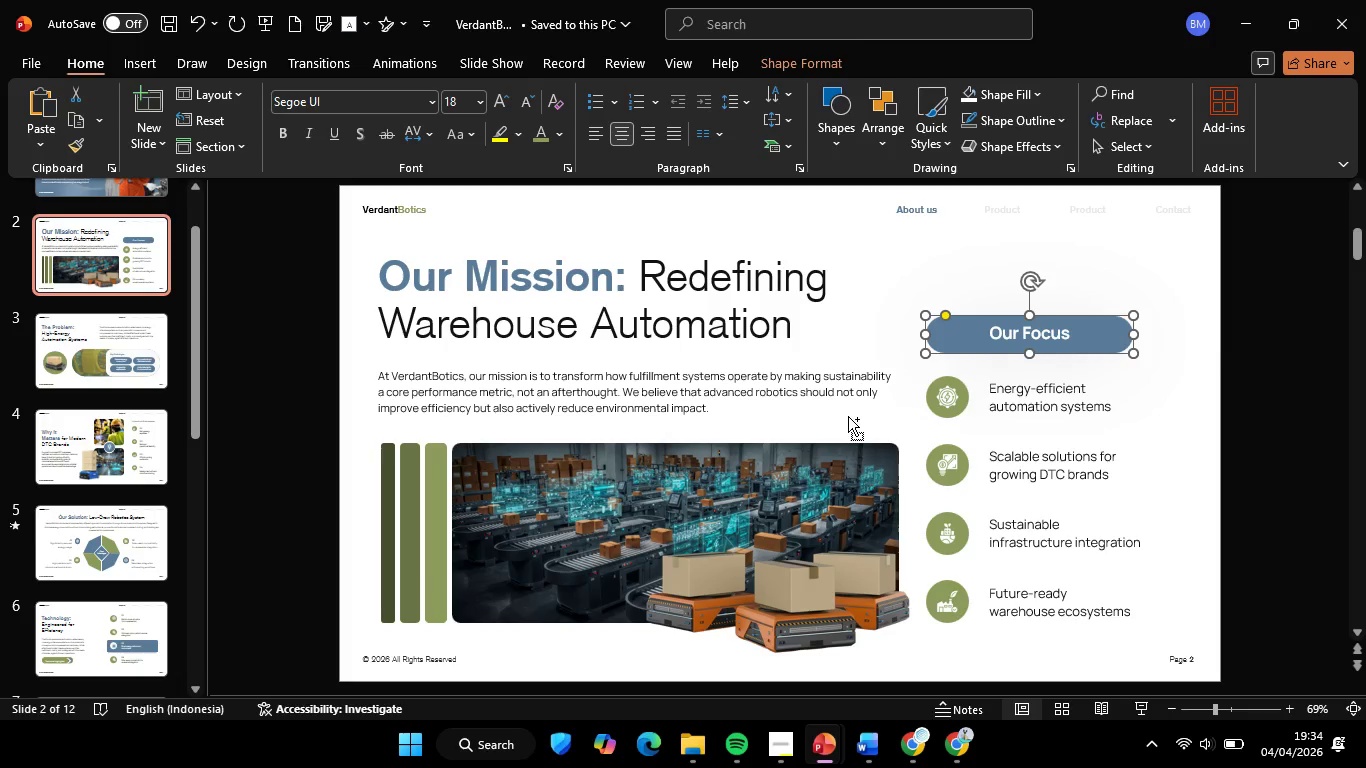 
key(Control+C)
 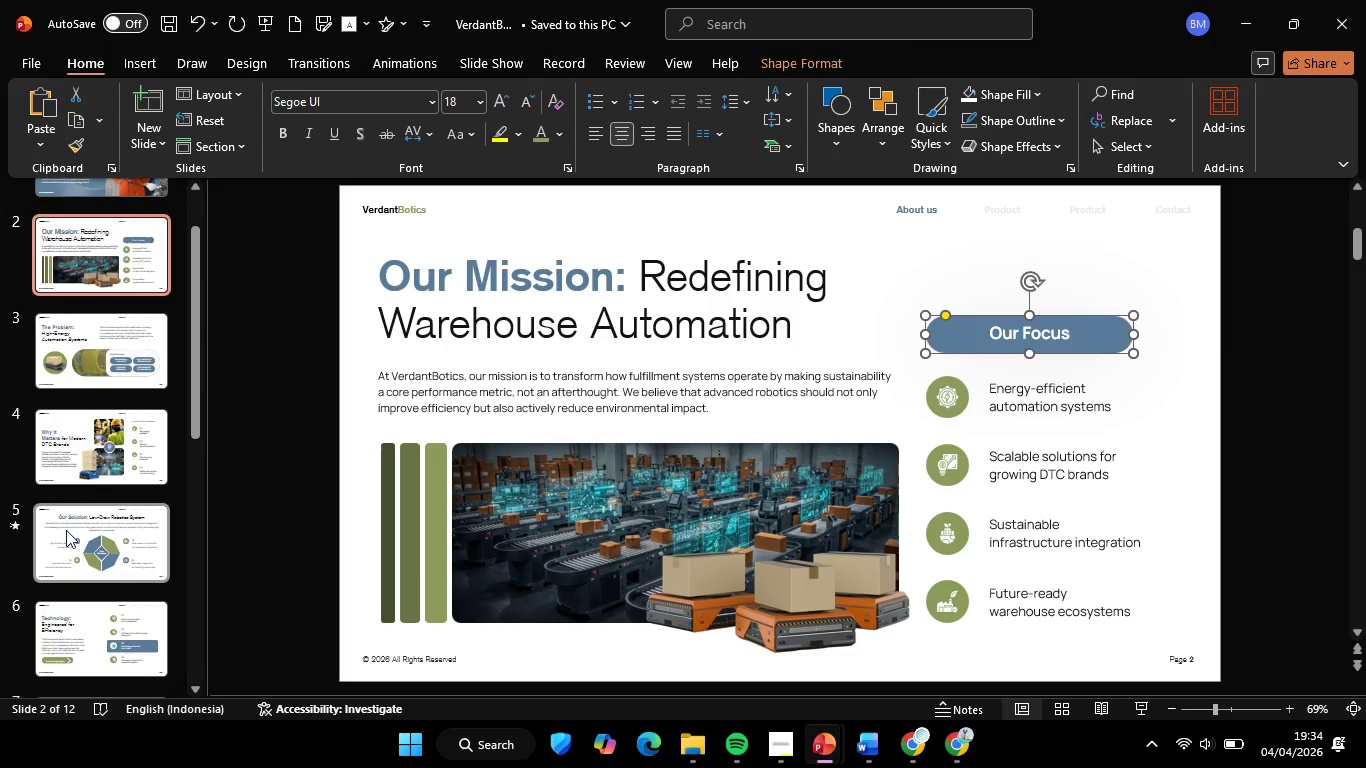 
scroll: coordinate [122, 600], scroll_direction: down, amount: 12.0
 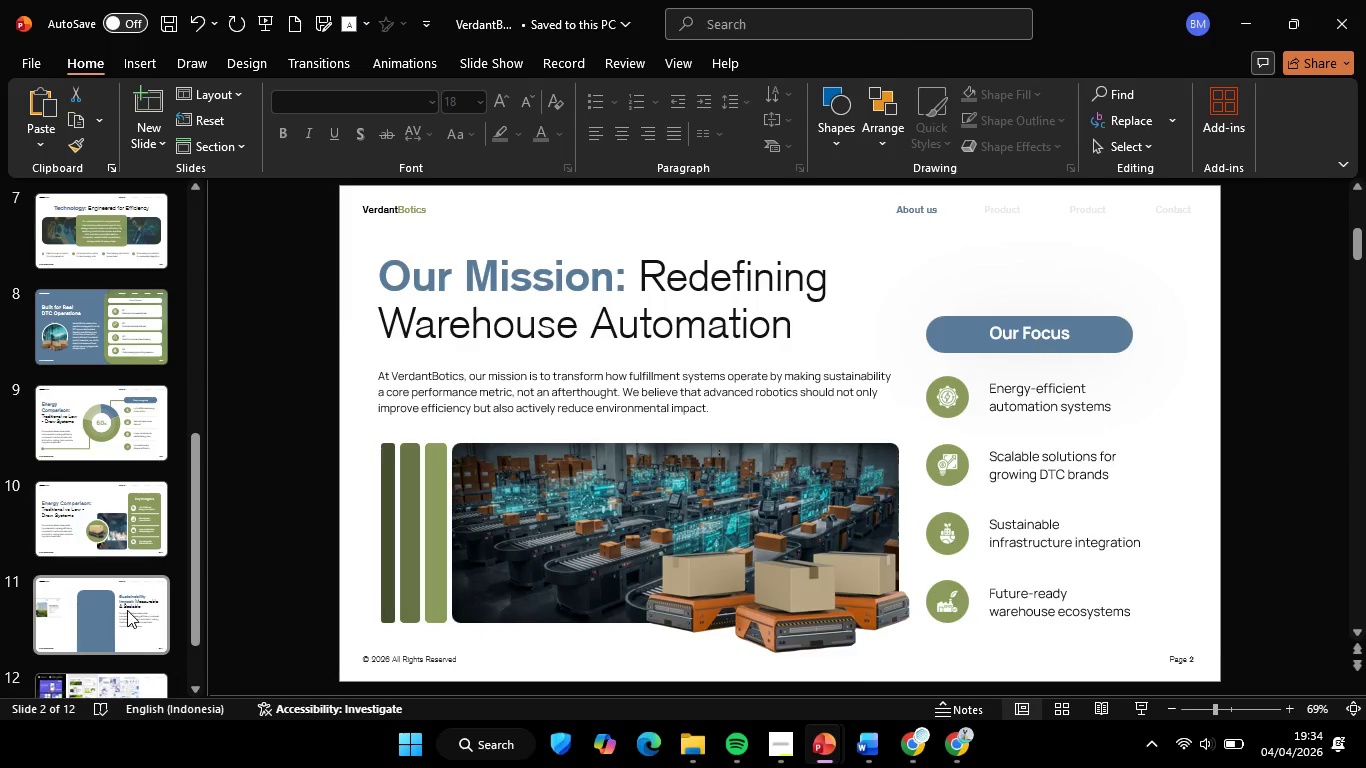 
left_click_drag(start_coordinate=[127, 610], to_coordinate=[135, 610])
 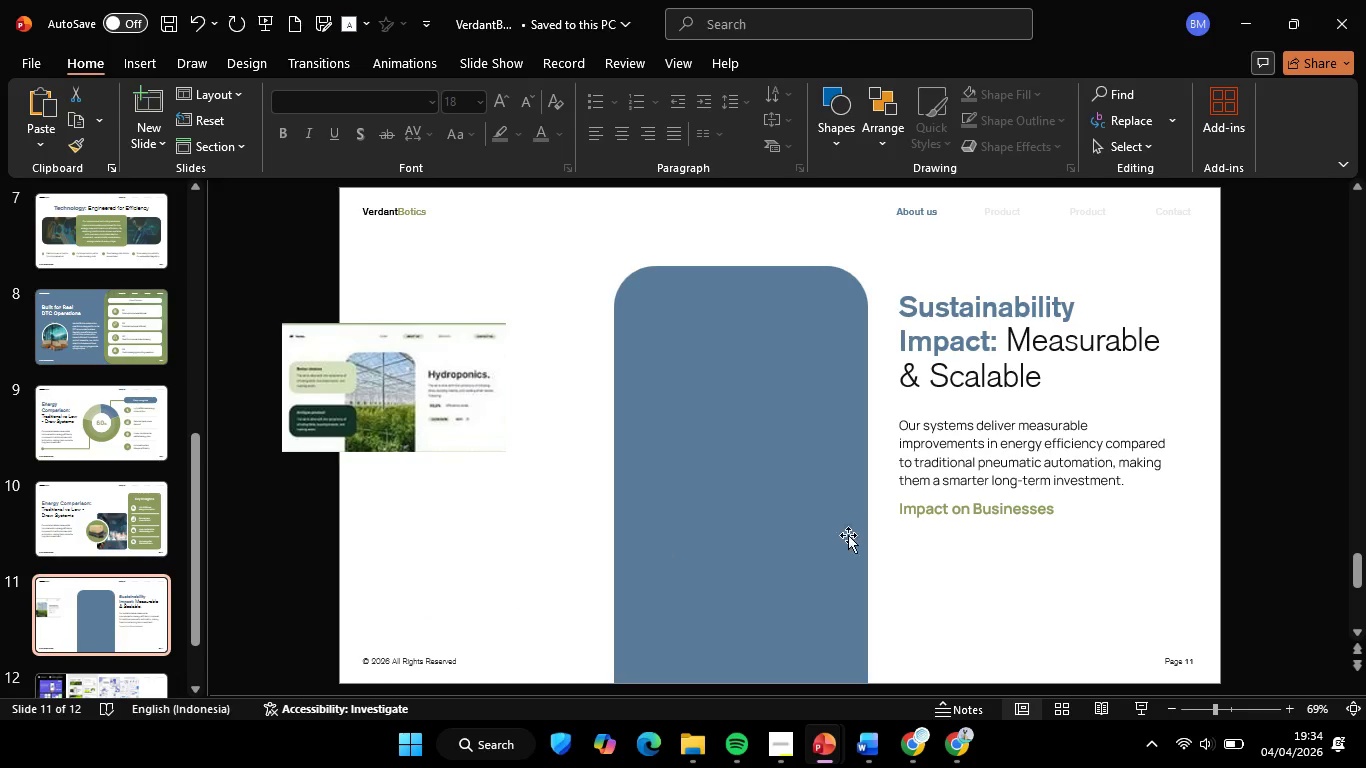 
key(Control+V)
 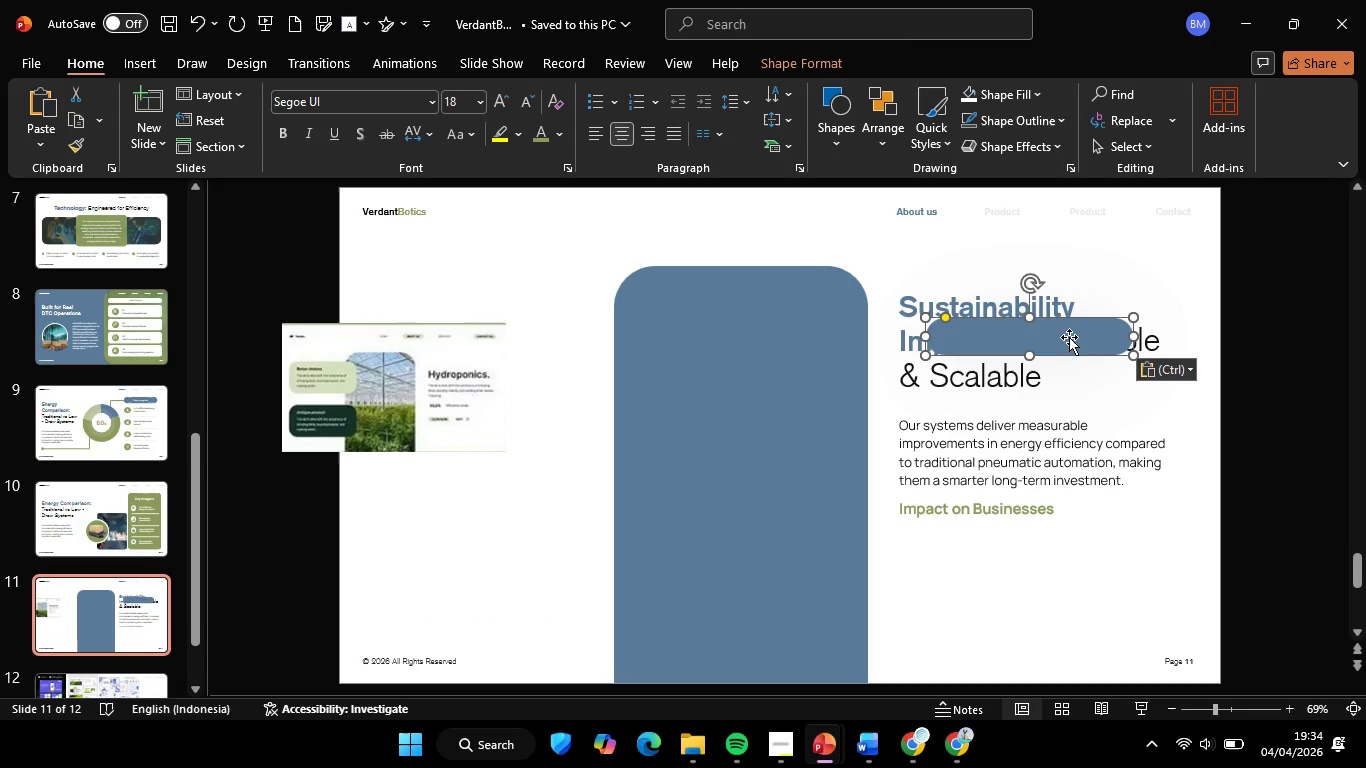 
hold_key(key=ShiftLeft, duration=0.88)
left_click_drag(start_coordinate=[1069, 337], to_coordinate=[1059, 565])
 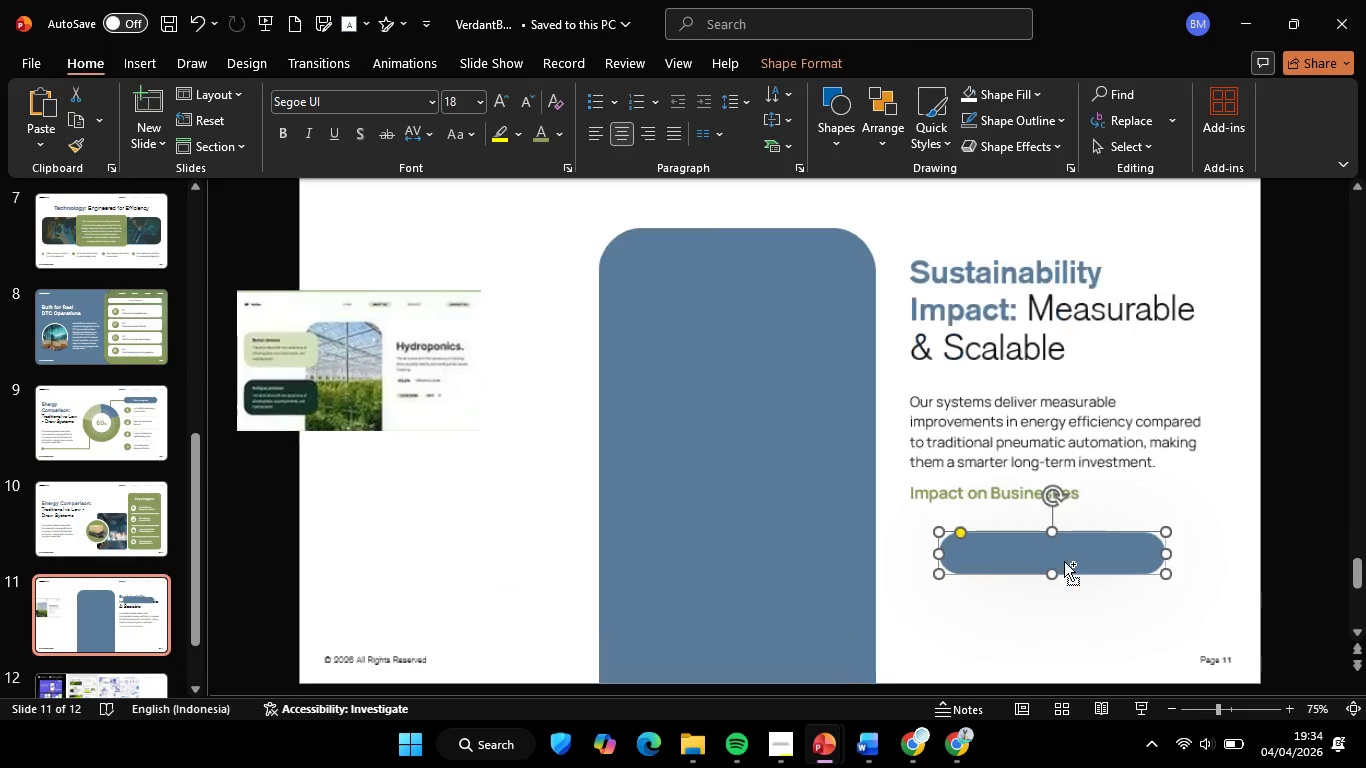 
hold_key(key=ControlLeft, duration=0.41)
scroll: coordinate [1064, 561], scroll_direction: up, amount: 3.0
 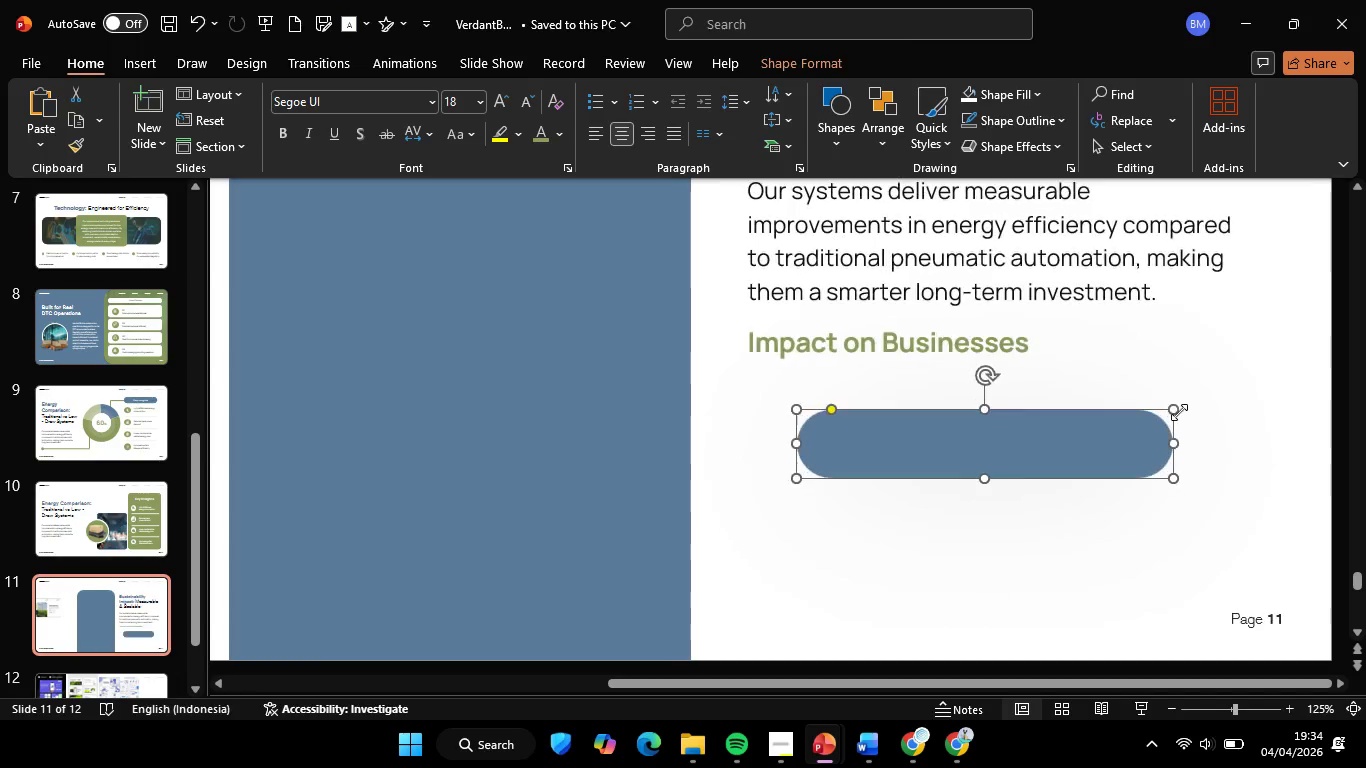 
hold_key(key=ShiftLeft, duration=1.19)
left_click_drag(start_coordinate=[1175, 411], to_coordinate=[1097, 448])
 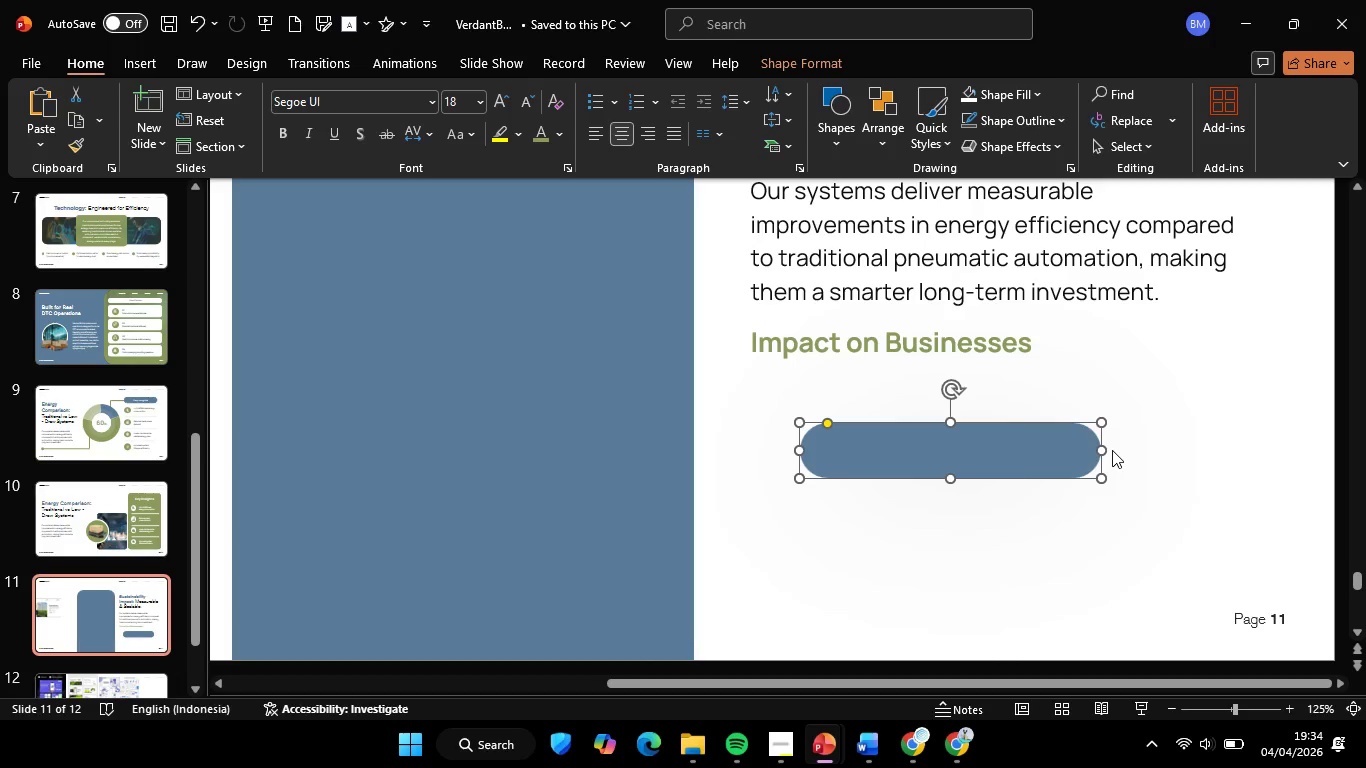 
key(Control+ControlLeft)
 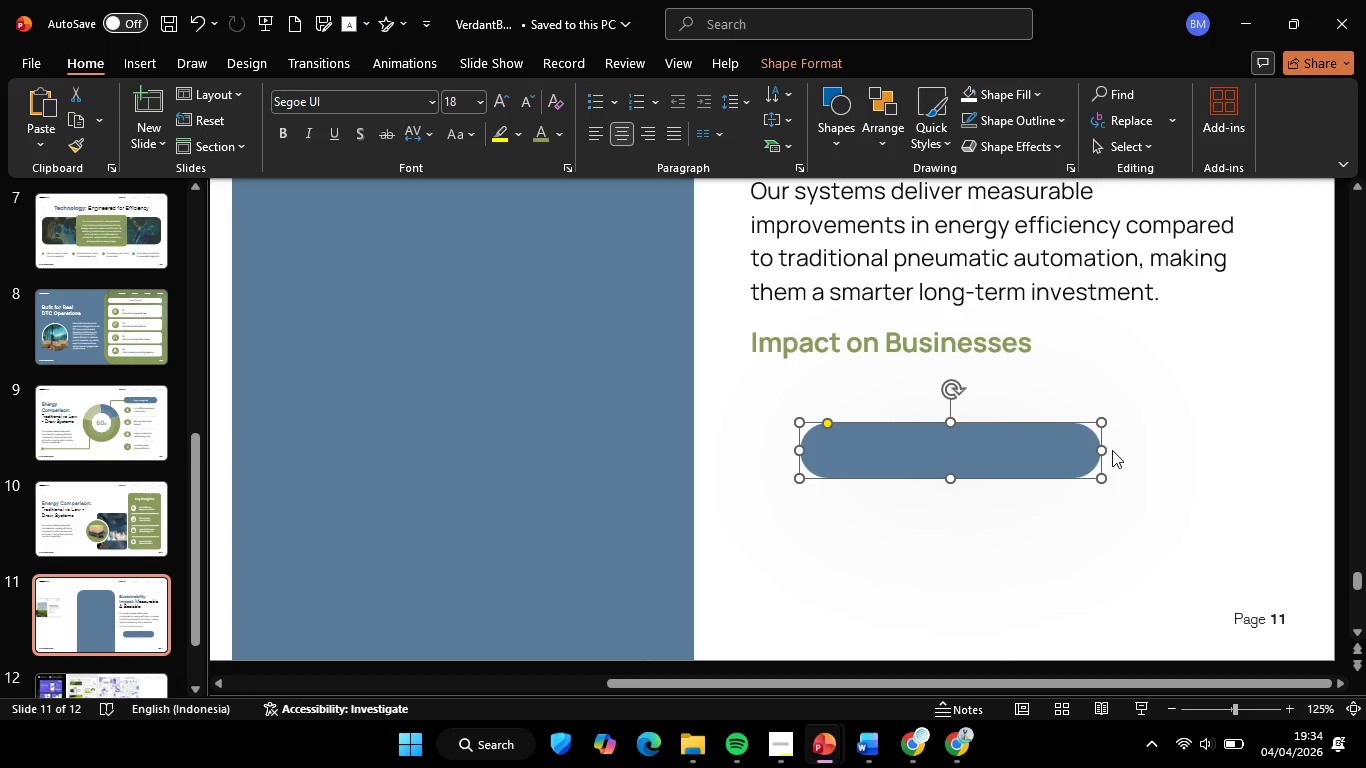 
key(Control+Z)
 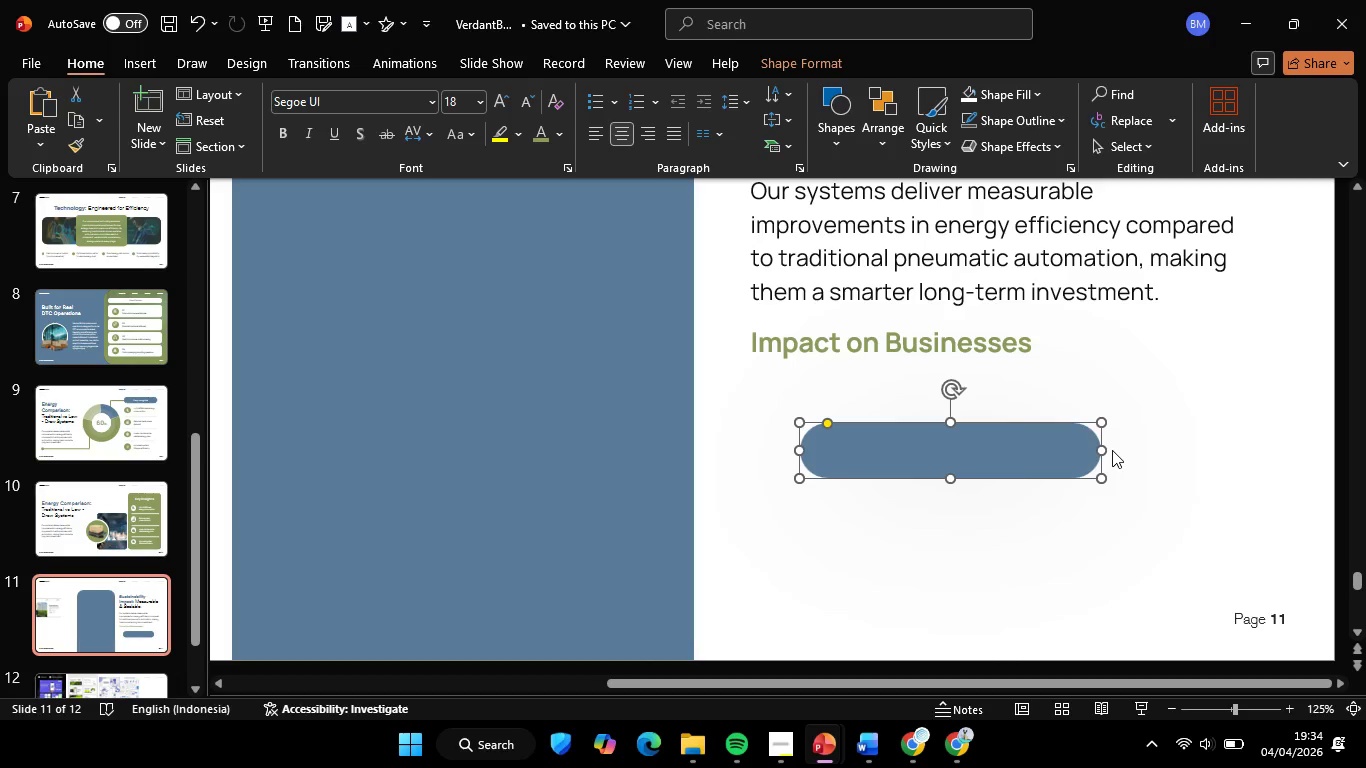 
hold_key(key=ShiftLeft, duration=1.47)
left_click_drag(start_coordinate=[1178, 444], to_coordinate=[1034, 462])
 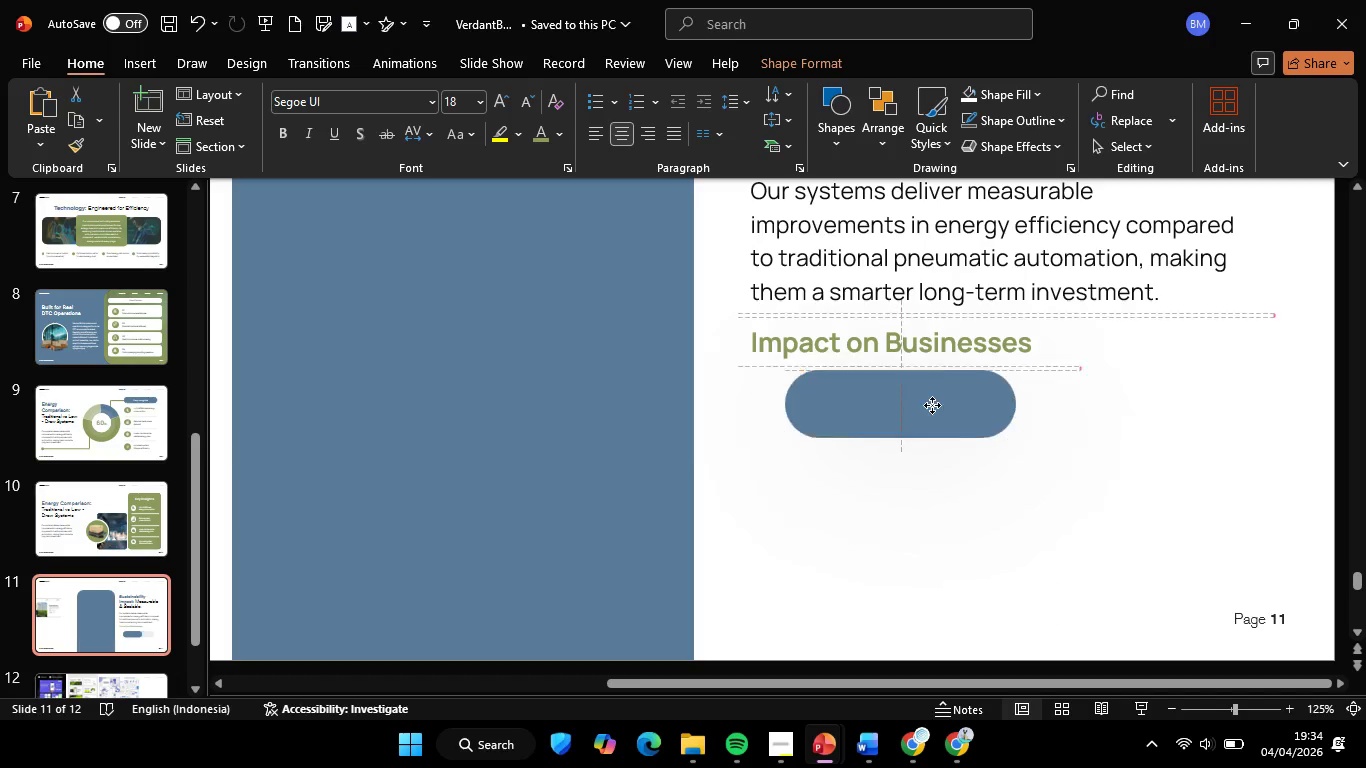 
left_click_drag(start_coordinate=[954, 445], to_coordinate=[905, 353])
 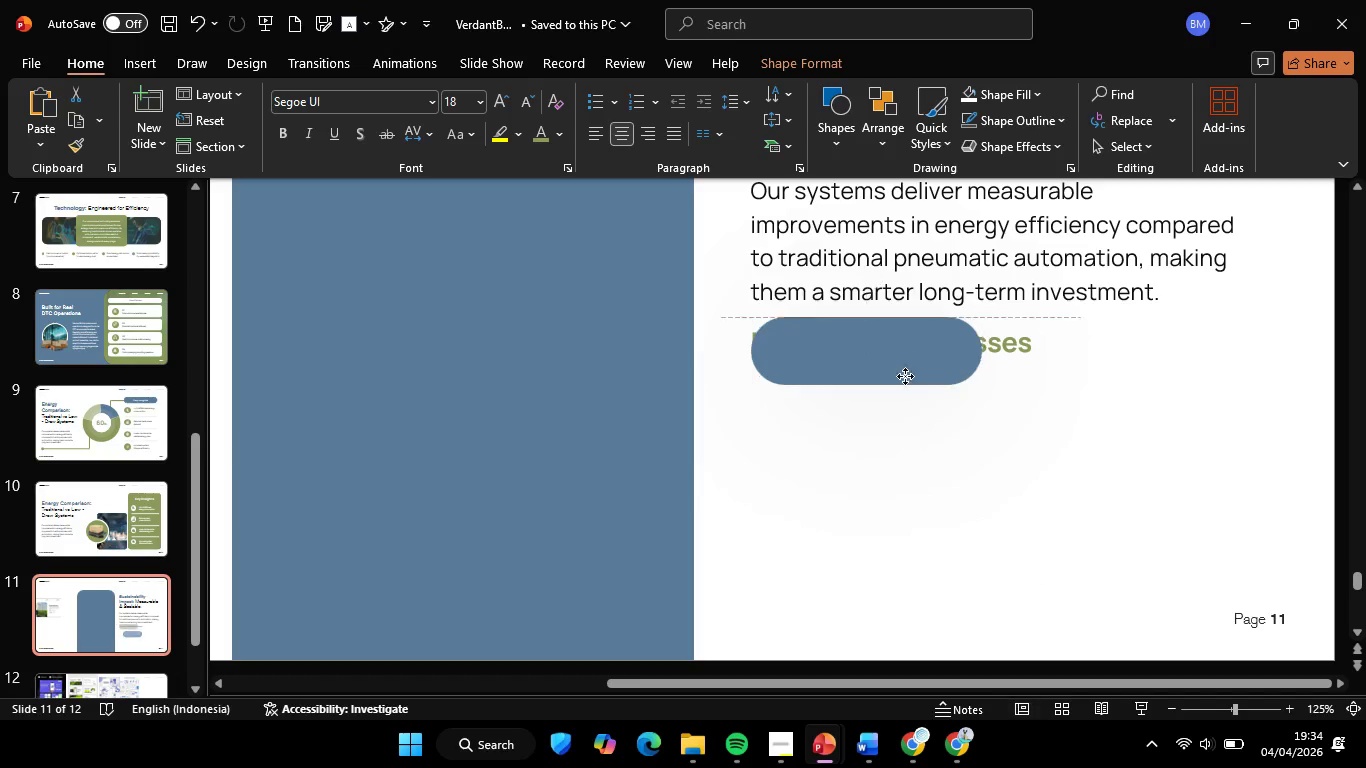 
hold_key(key=ShiftLeft, duration=1.19)
left_click_drag(start_coordinate=[905, 352], to_coordinate=[911, 434])
 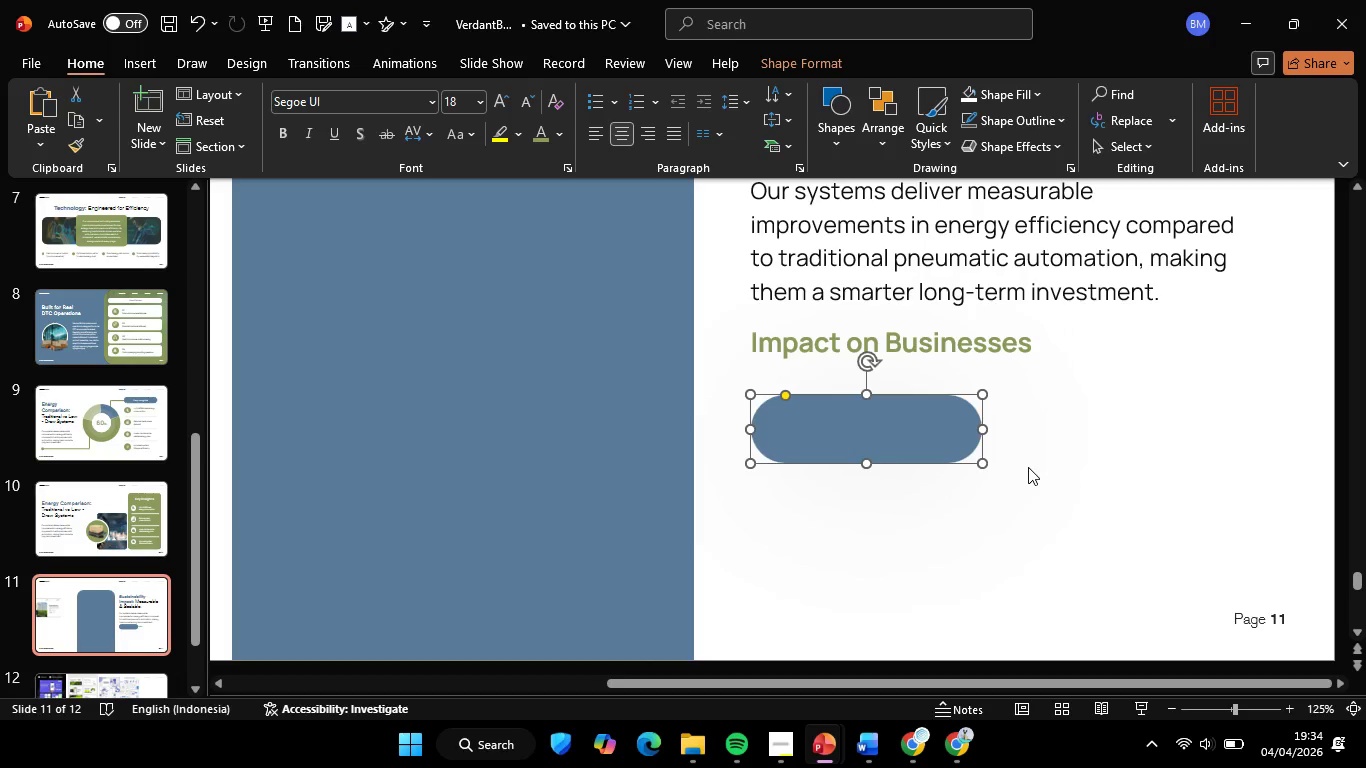 
hold_key(key=ControlLeft, duration=0.41)
 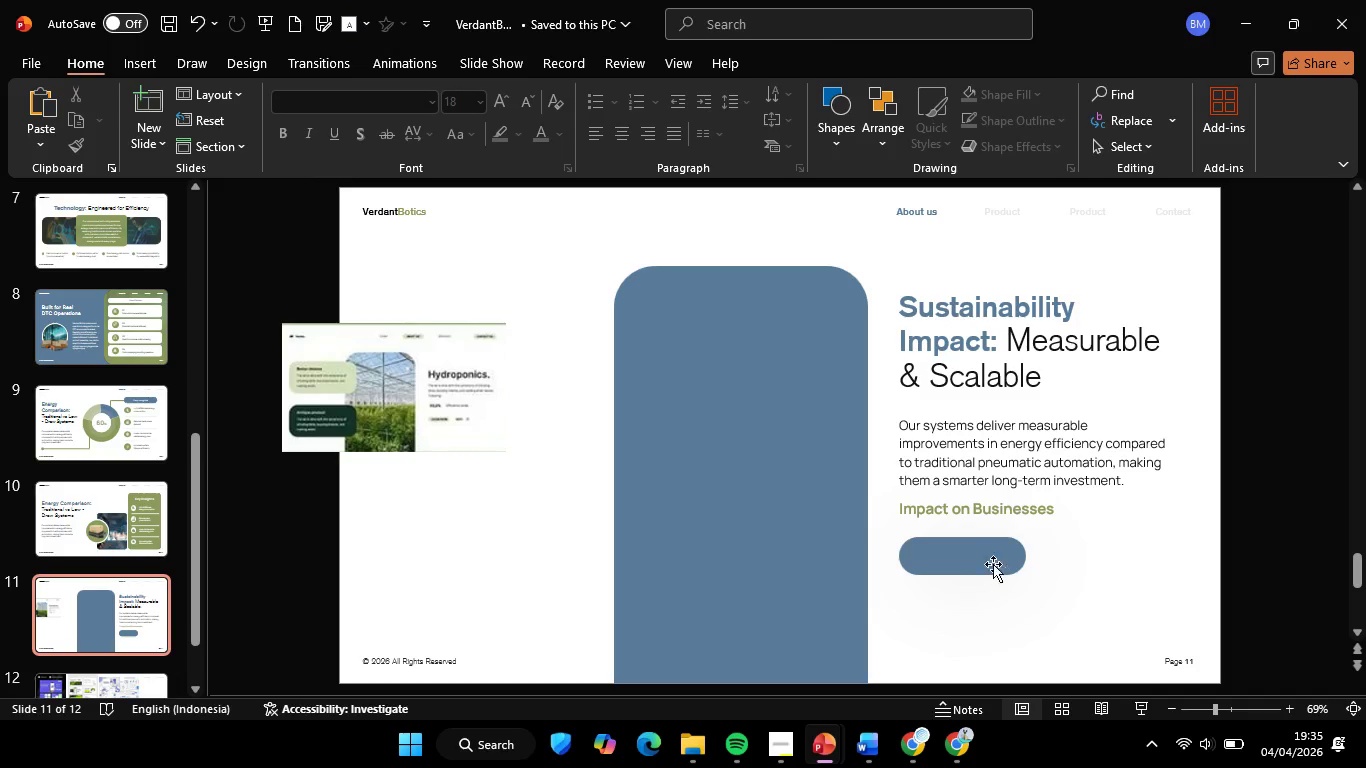 
left_click([1065, 606])
 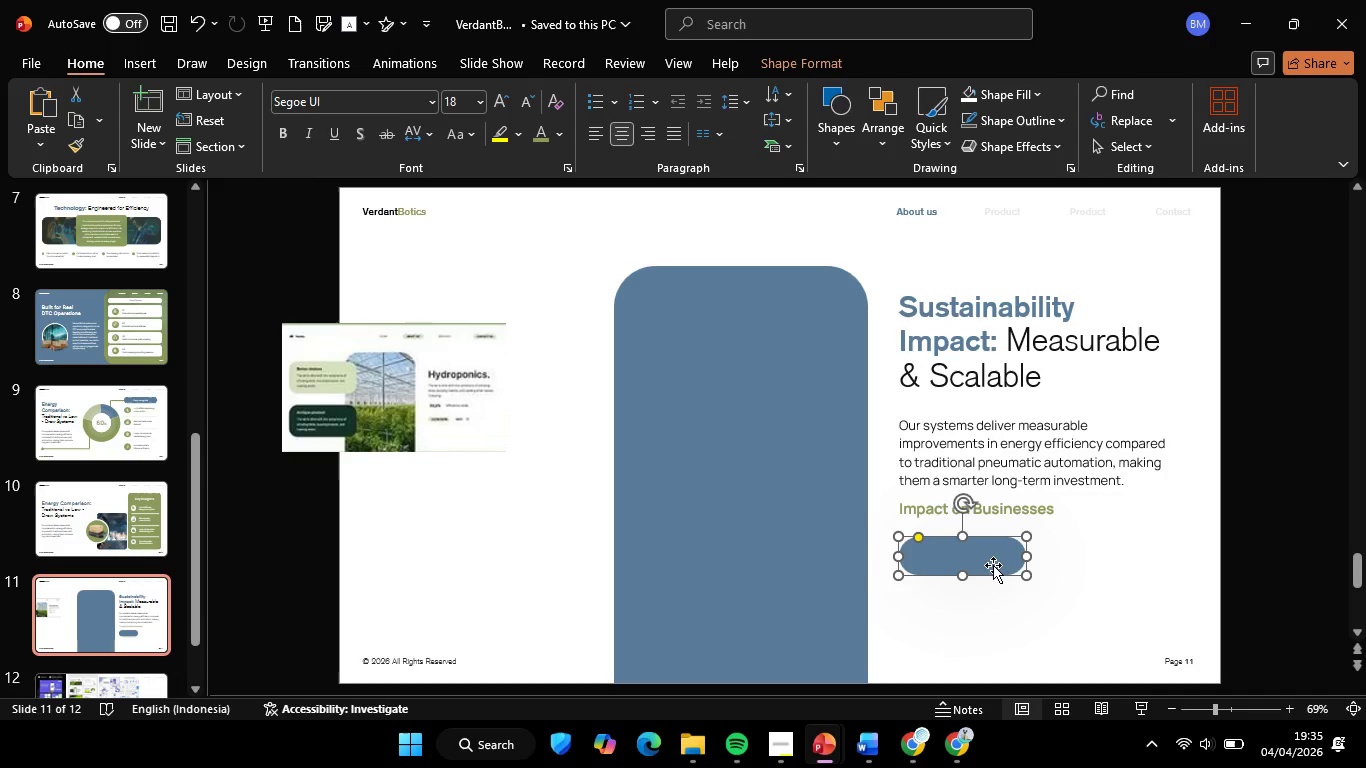 
scroll: coordinate [1067, 493], scroll_direction: down, amount: 3.0
 